 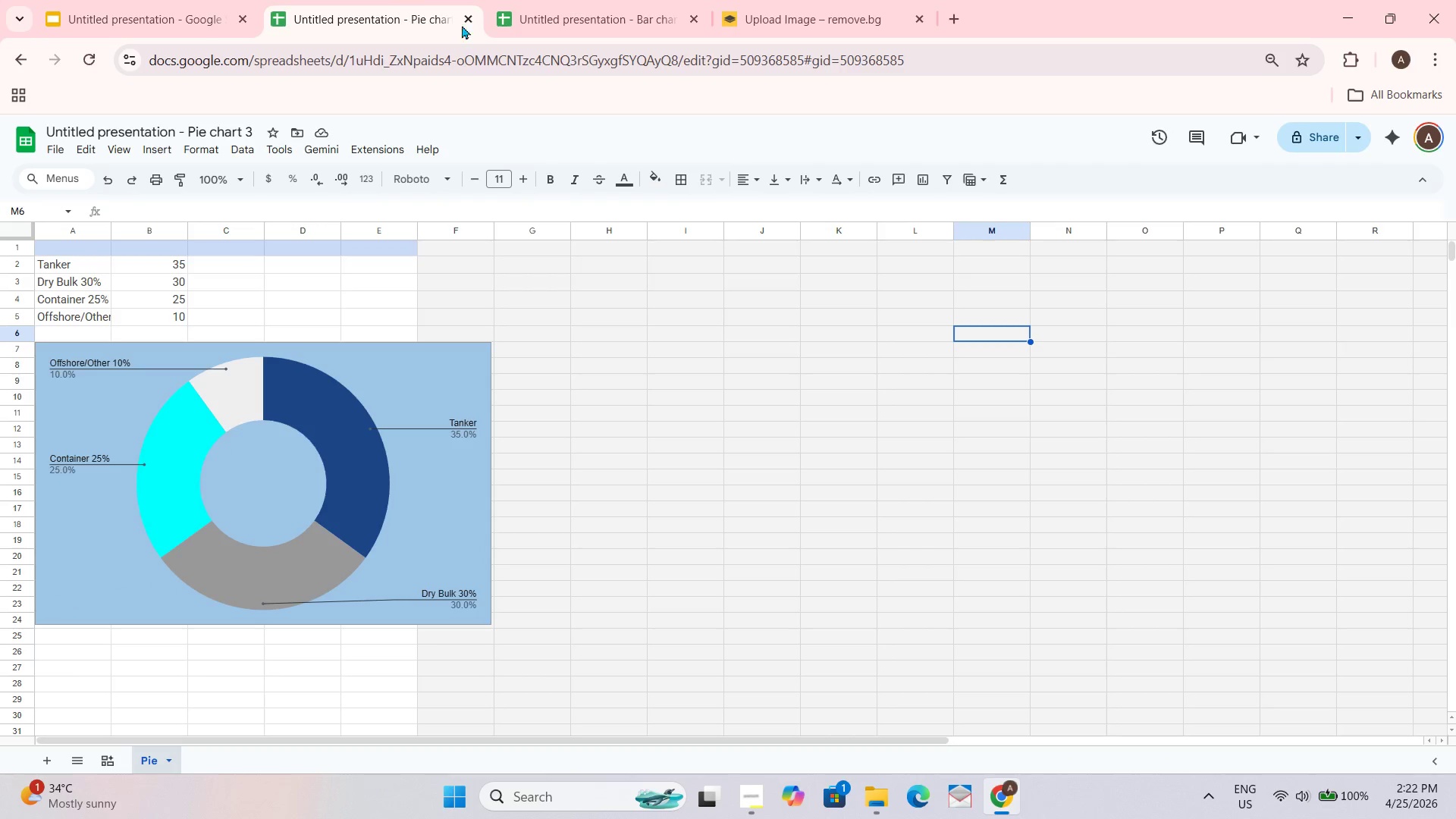 
key(Alt+AltLeft)
 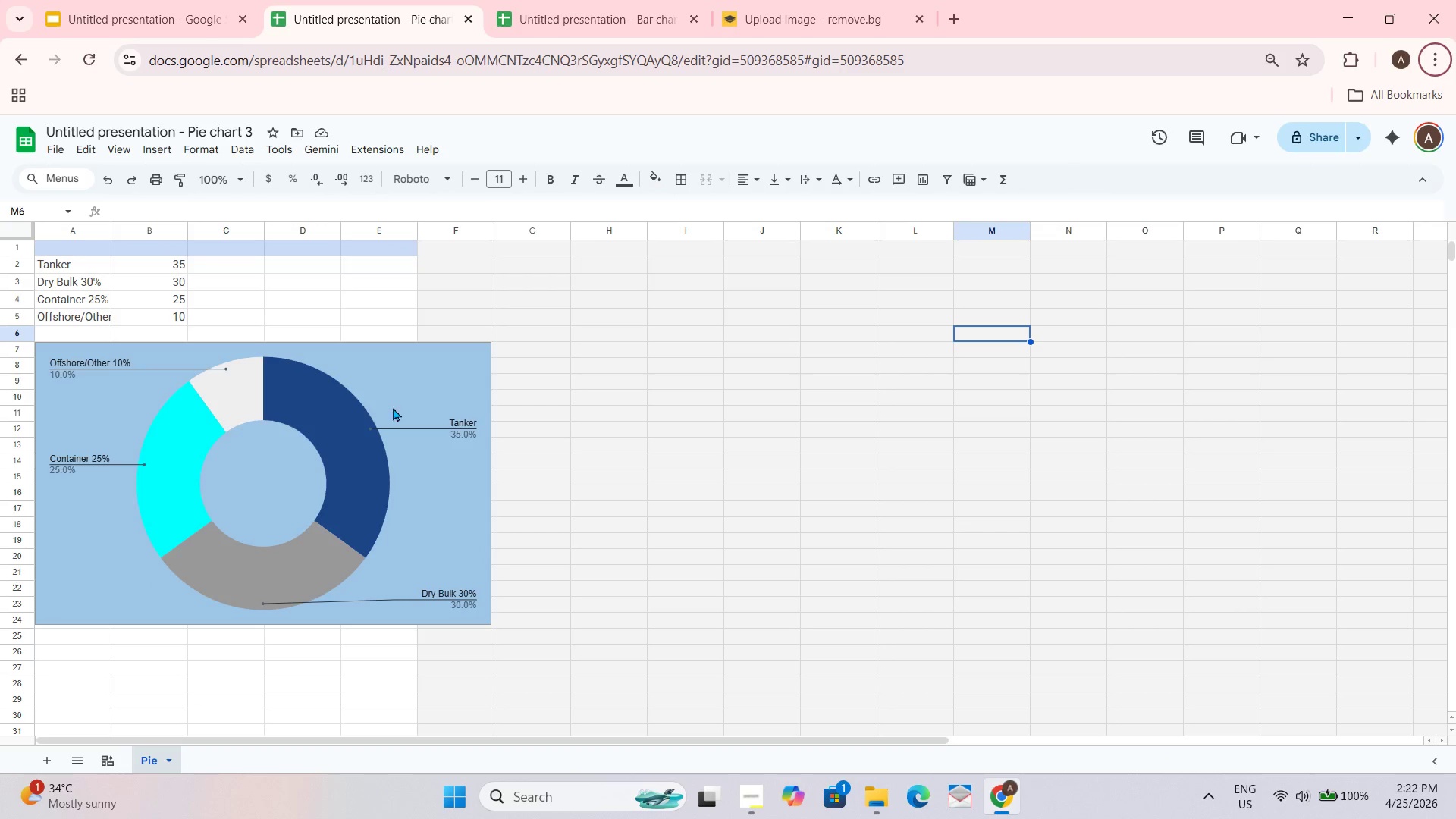 
double_click([464, 362])
 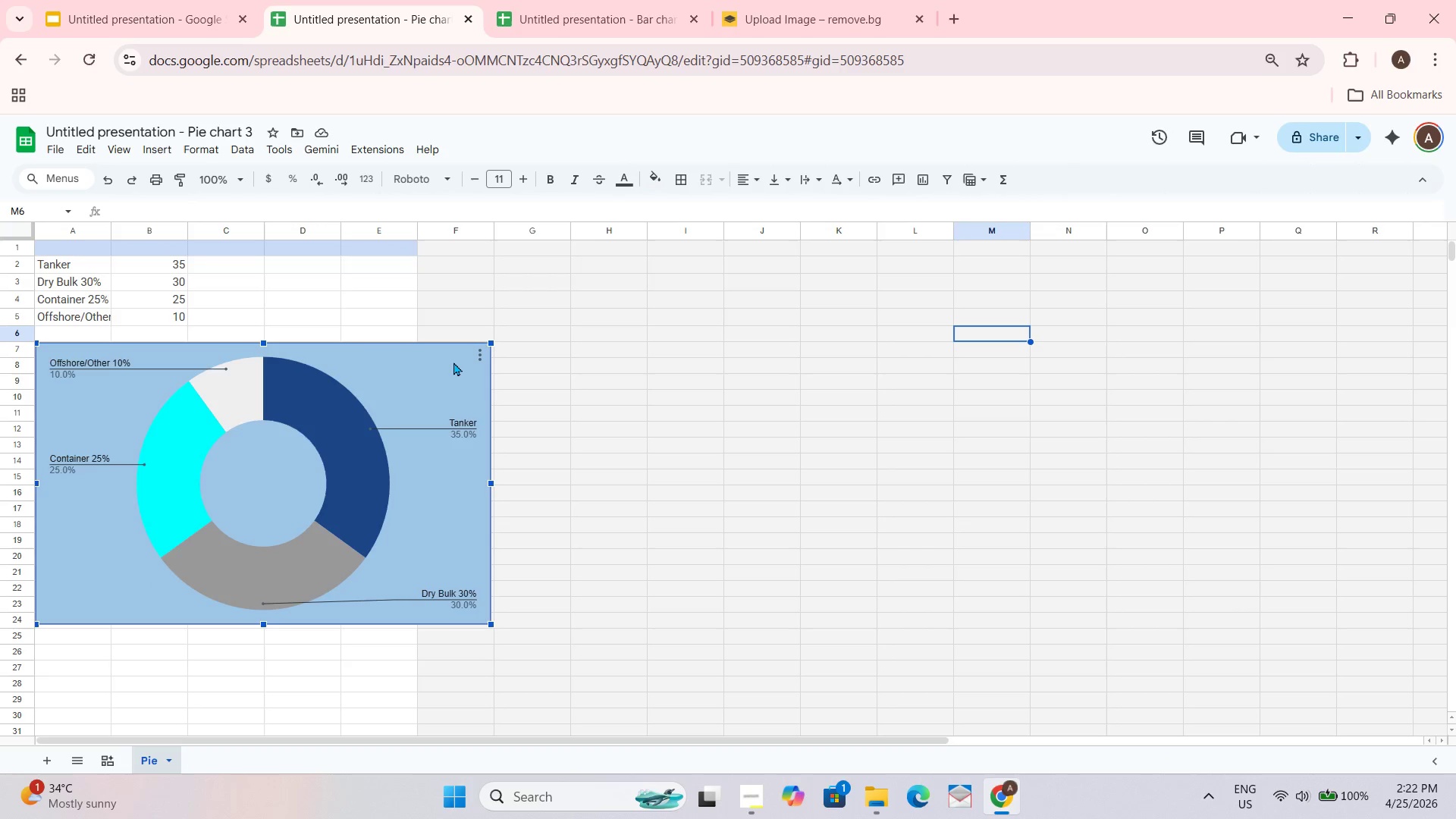 
double_click([453, 362])
 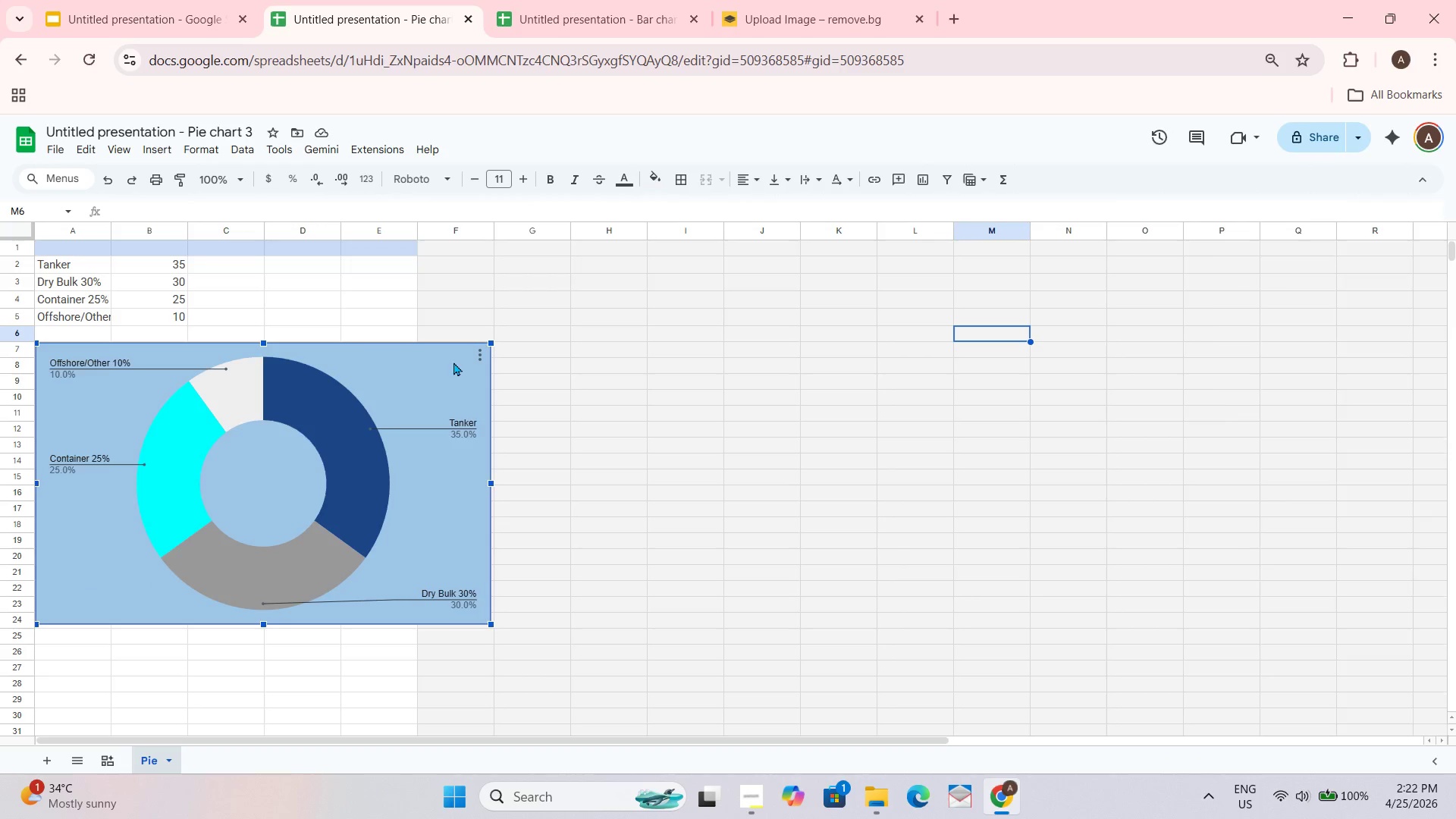 
triple_click([453, 362])
 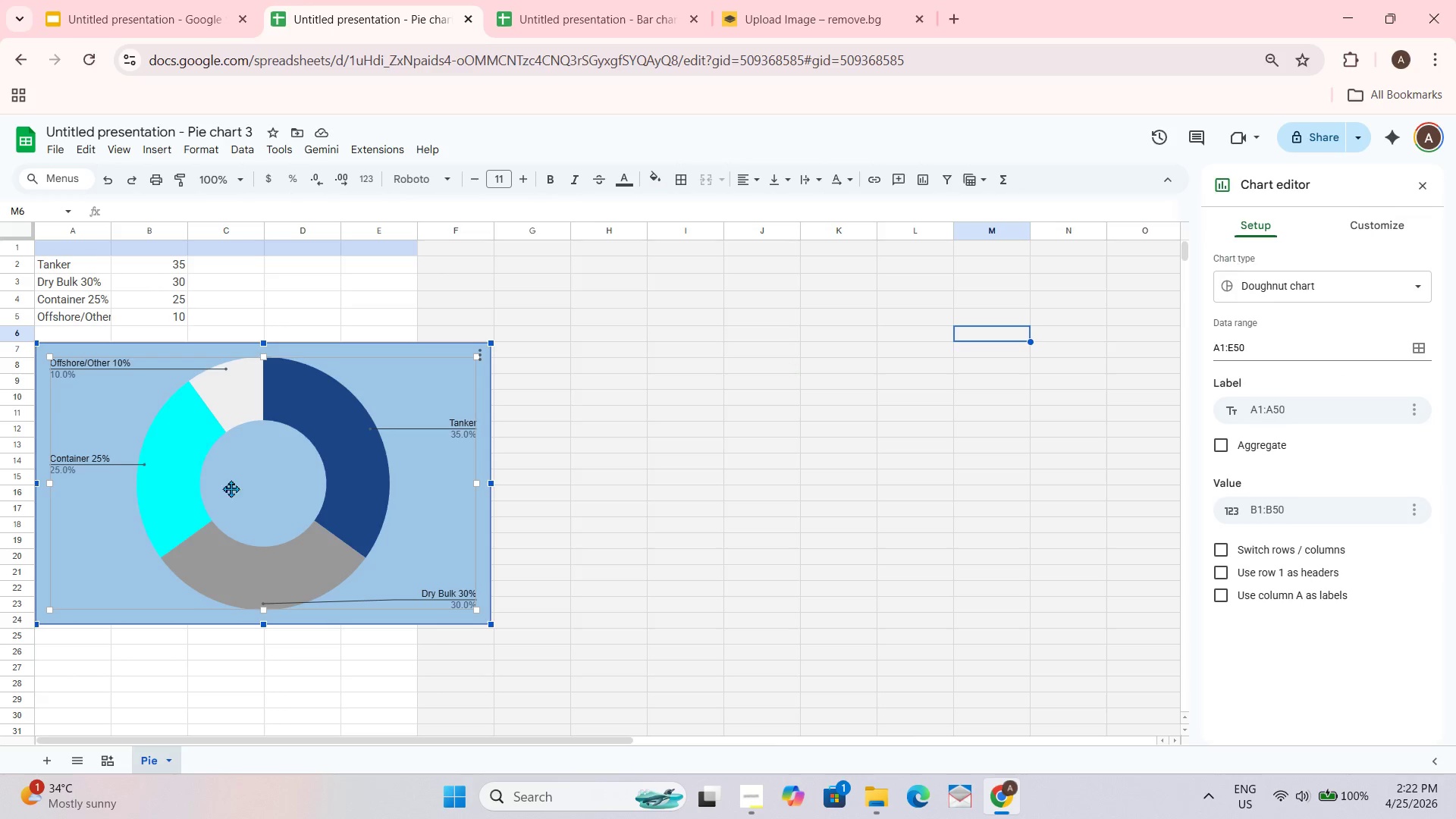 
double_click([413, 381])
 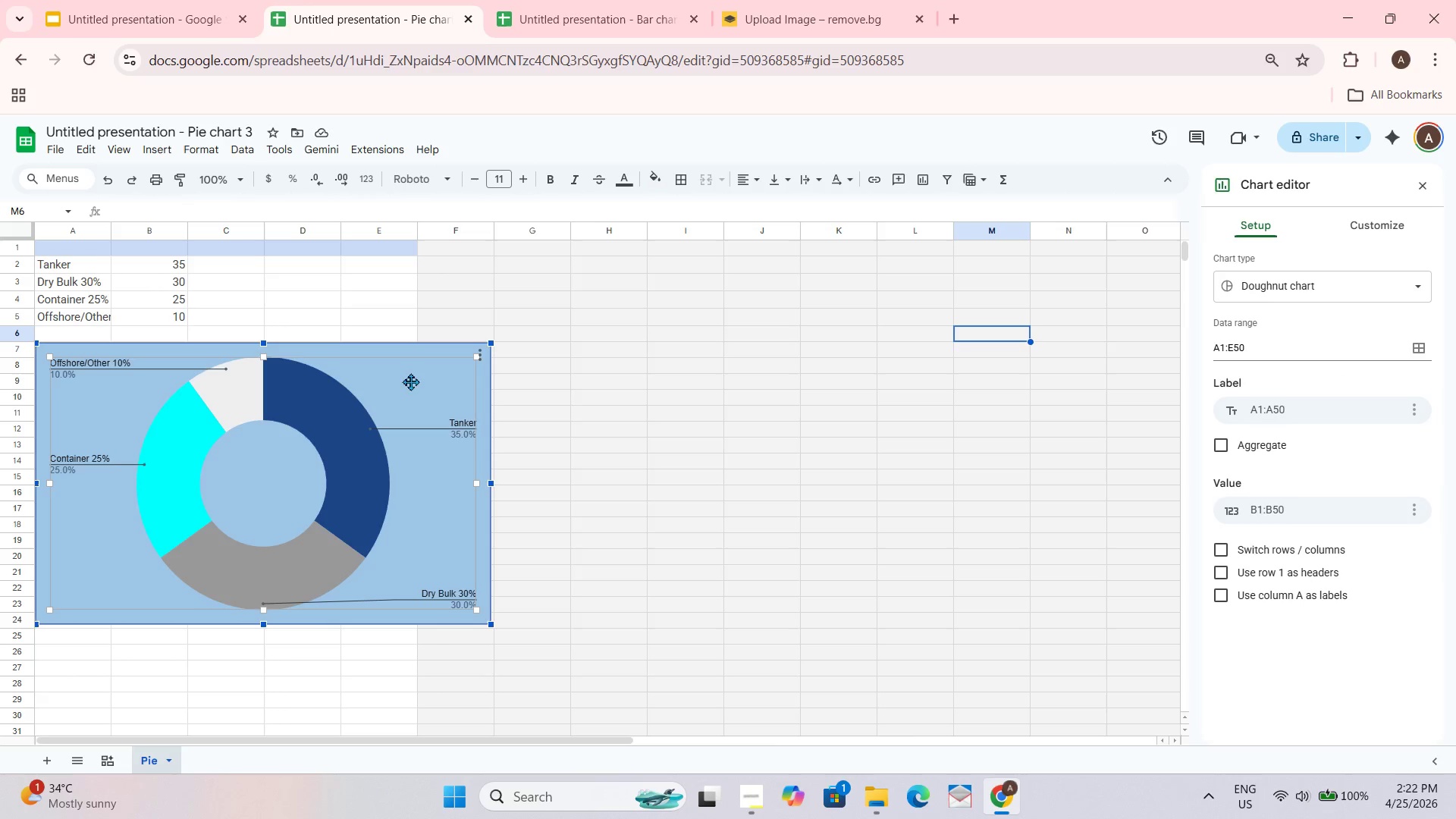 
triple_click([410, 381])
 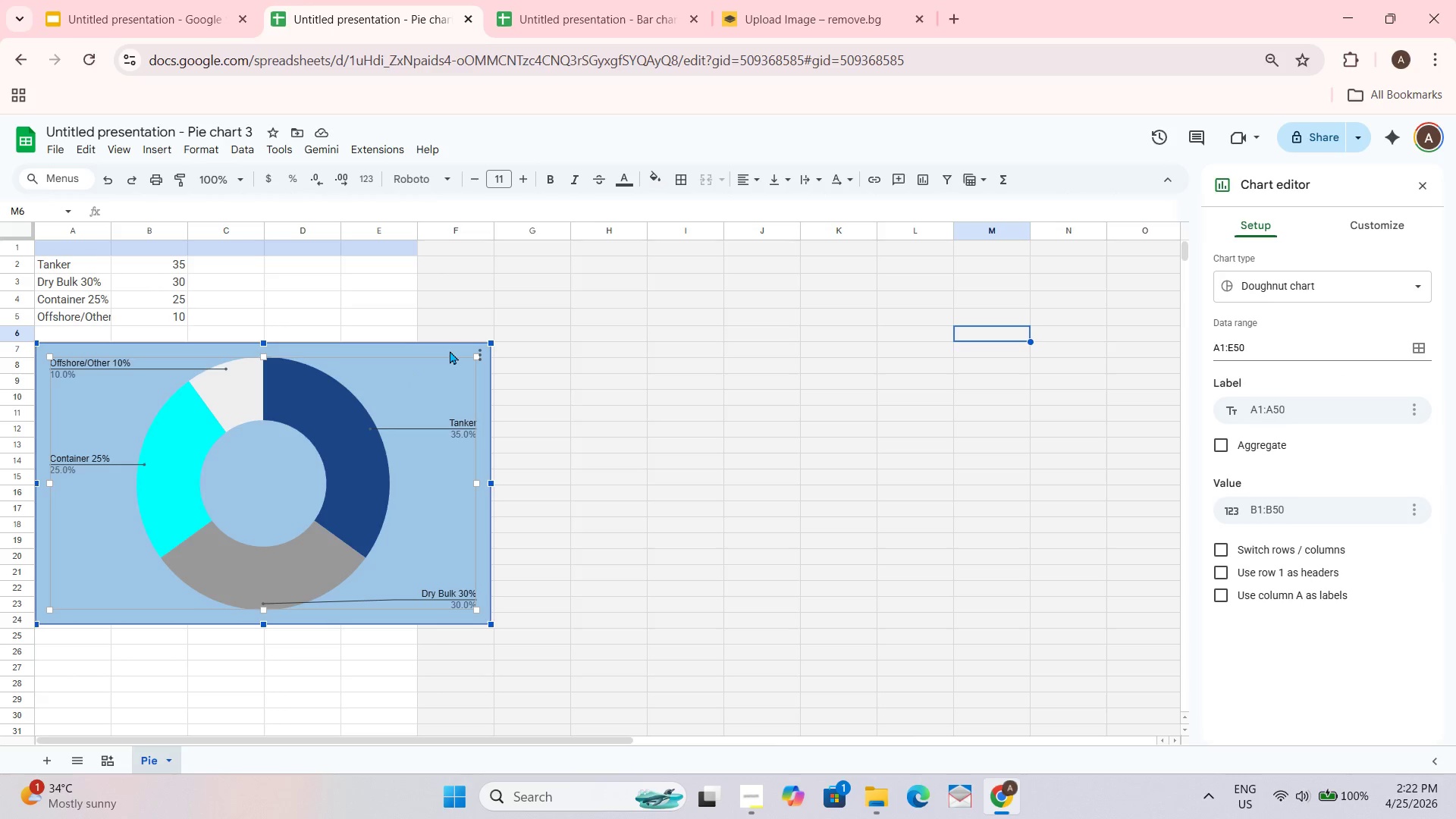 
double_click([450, 348])
 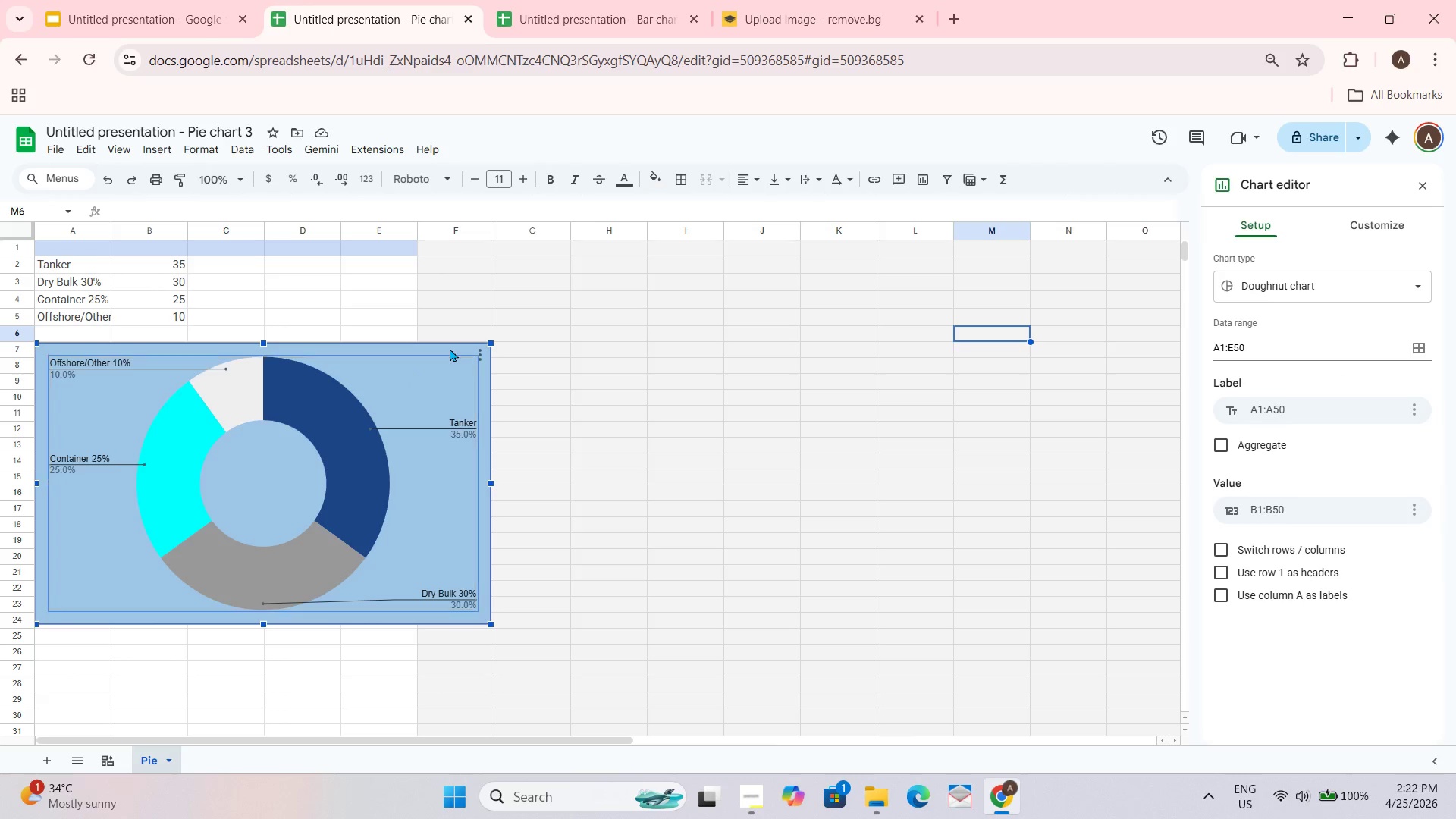 
triple_click([450, 348])
 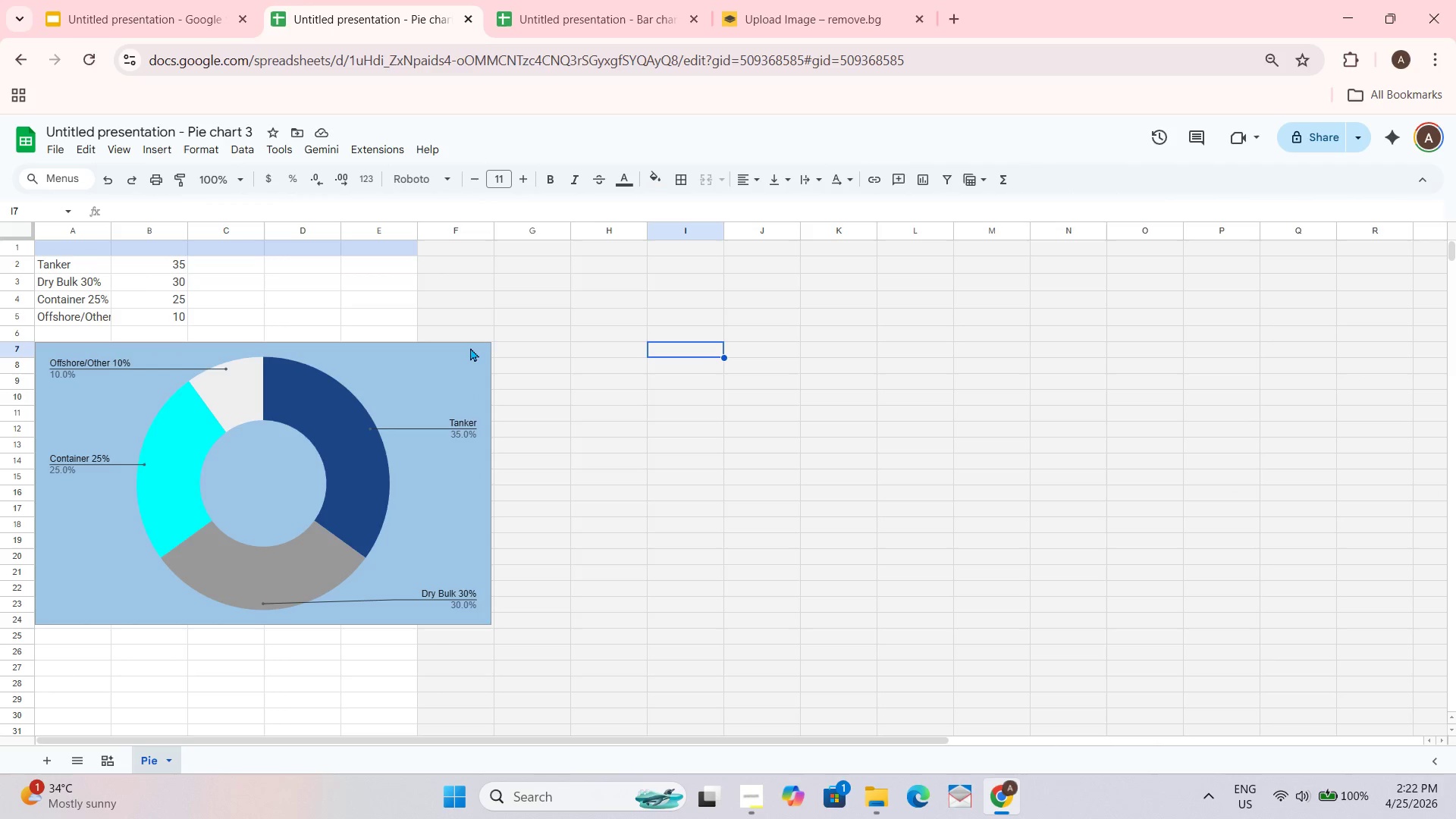 
double_click([466, 346])
 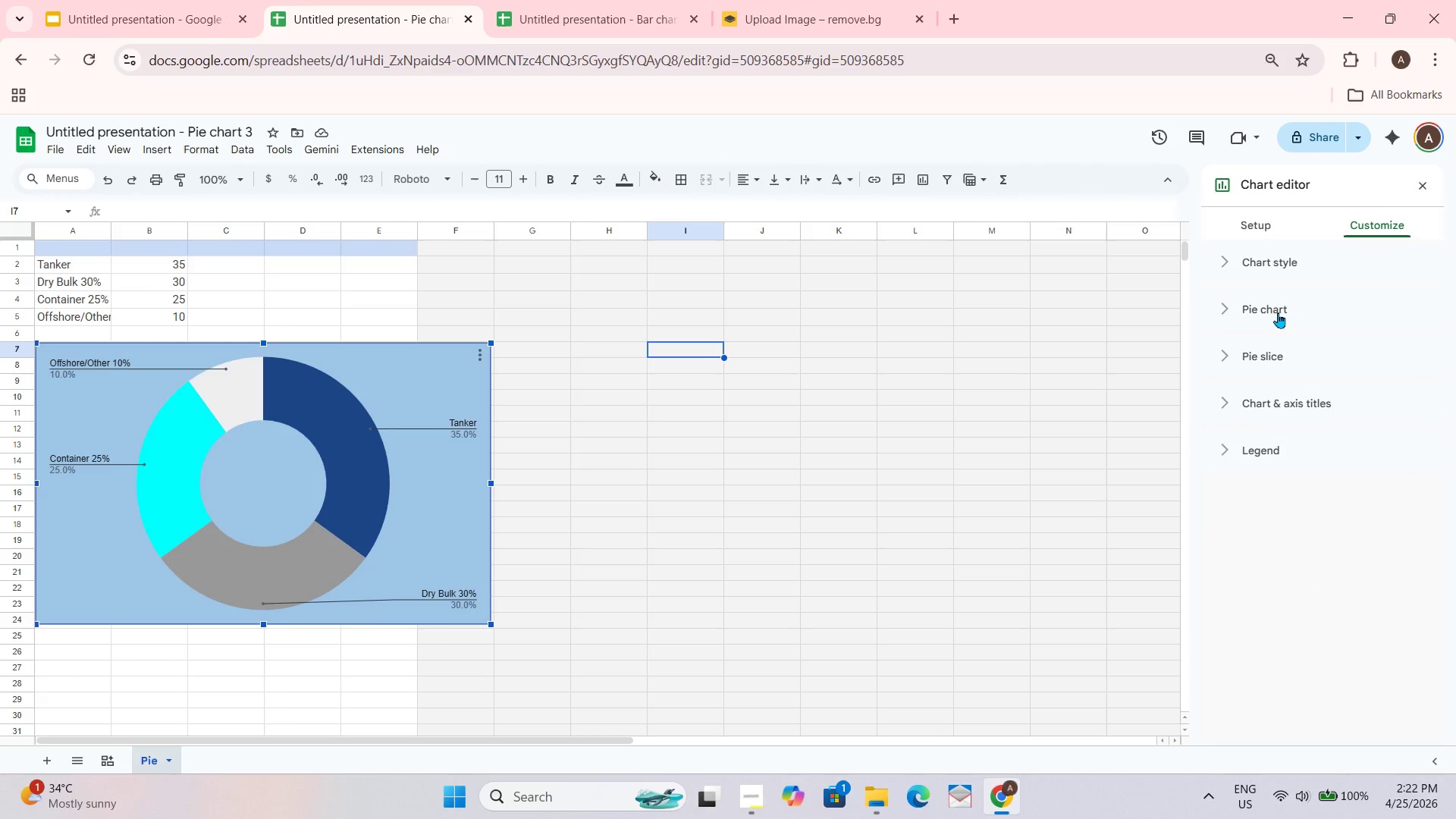 
wait(5.22)
 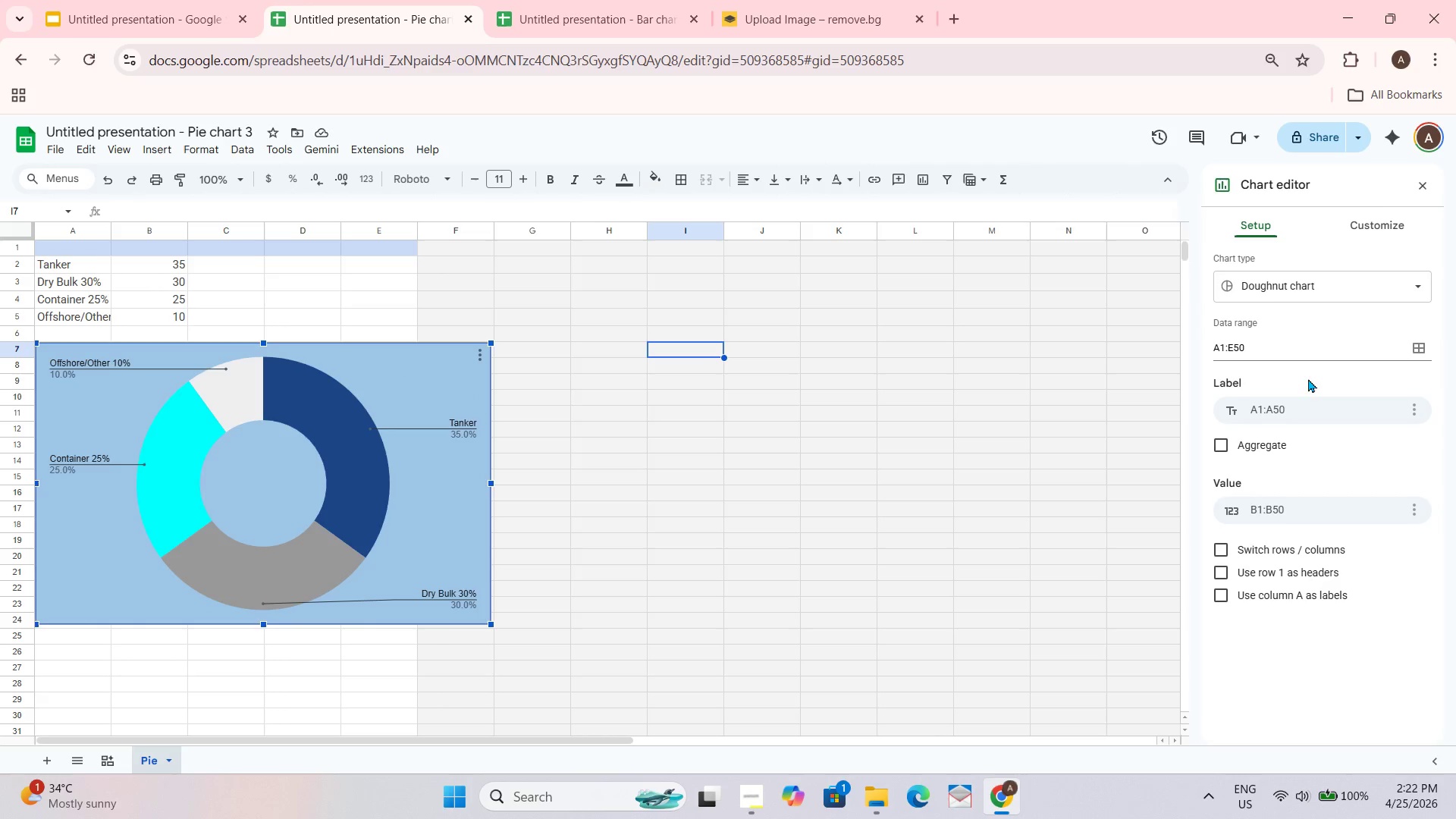 
left_click([1299, 262])
 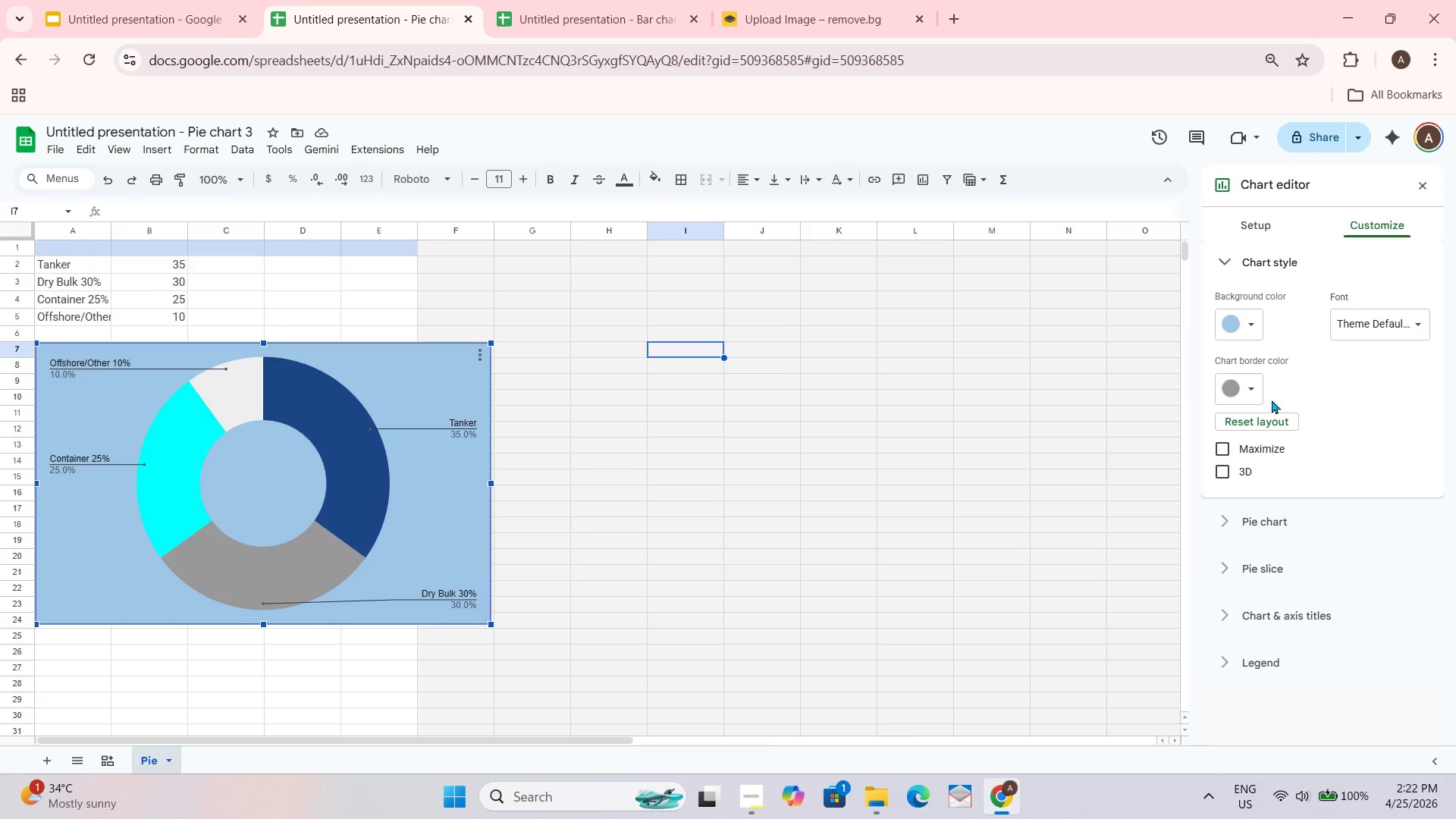 
left_click([1255, 324])
 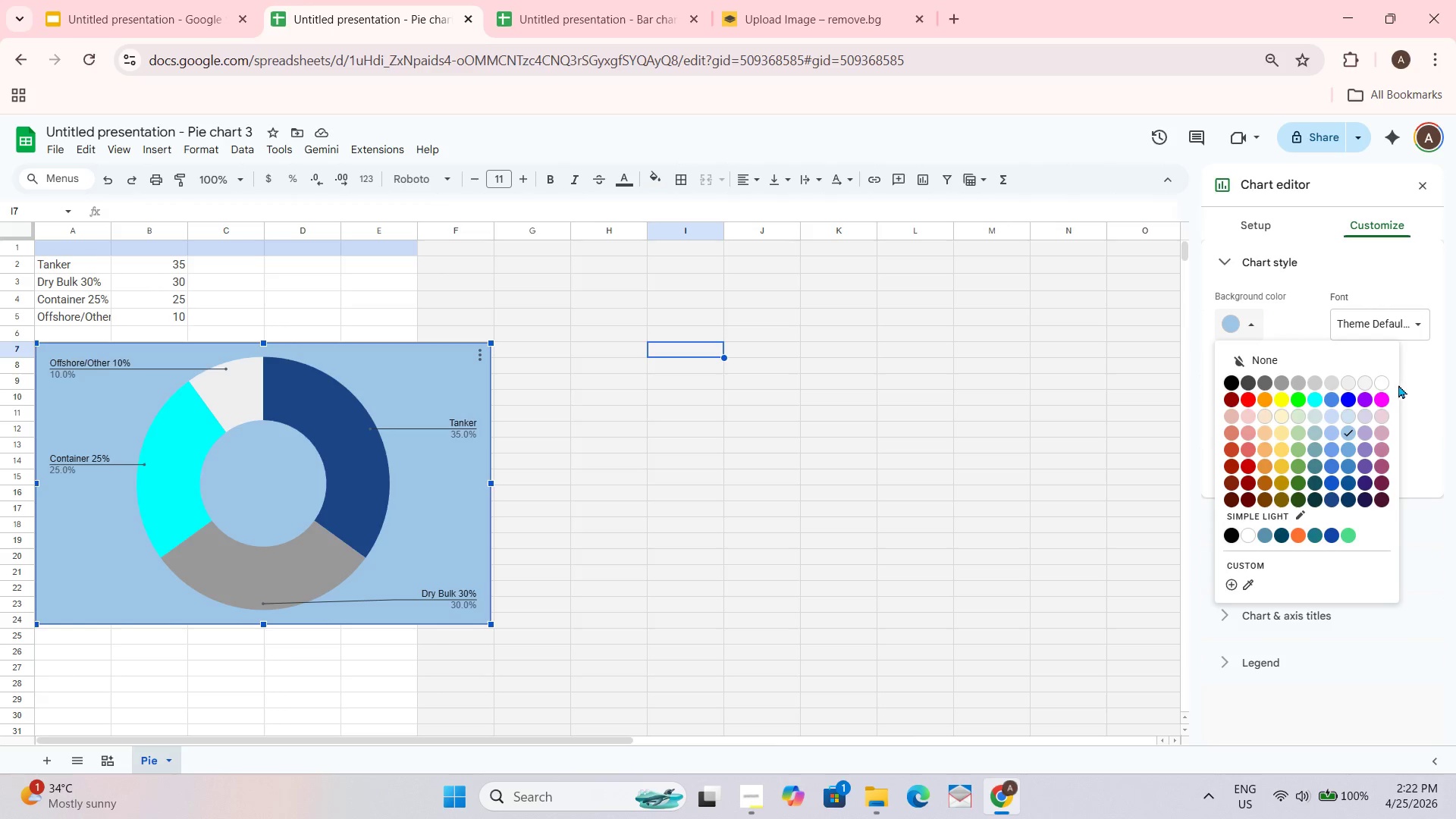 
left_click([1379, 383])
 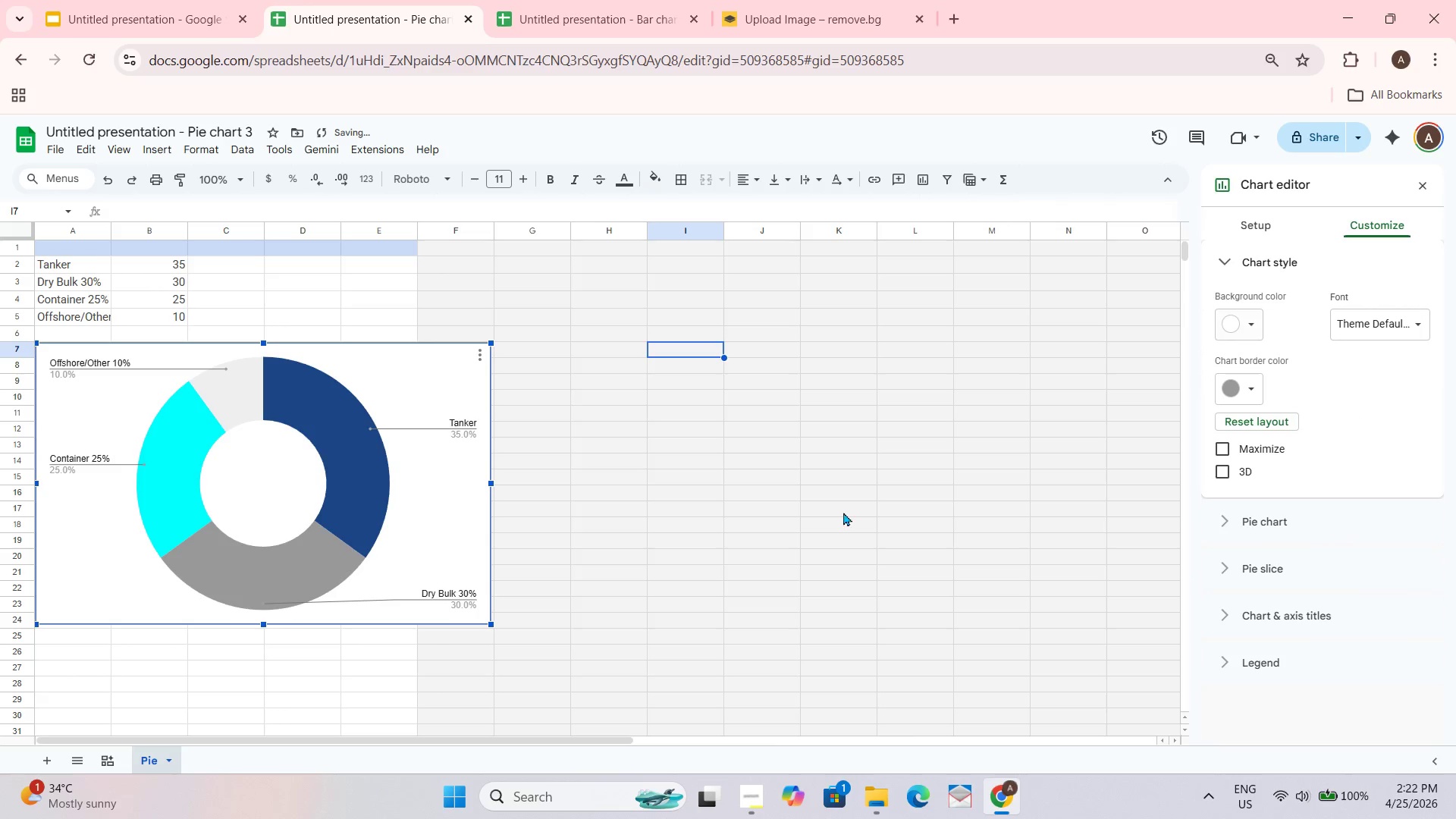 
left_click_drag(start_coordinate=[789, 535], to_coordinate=[784, 541])
 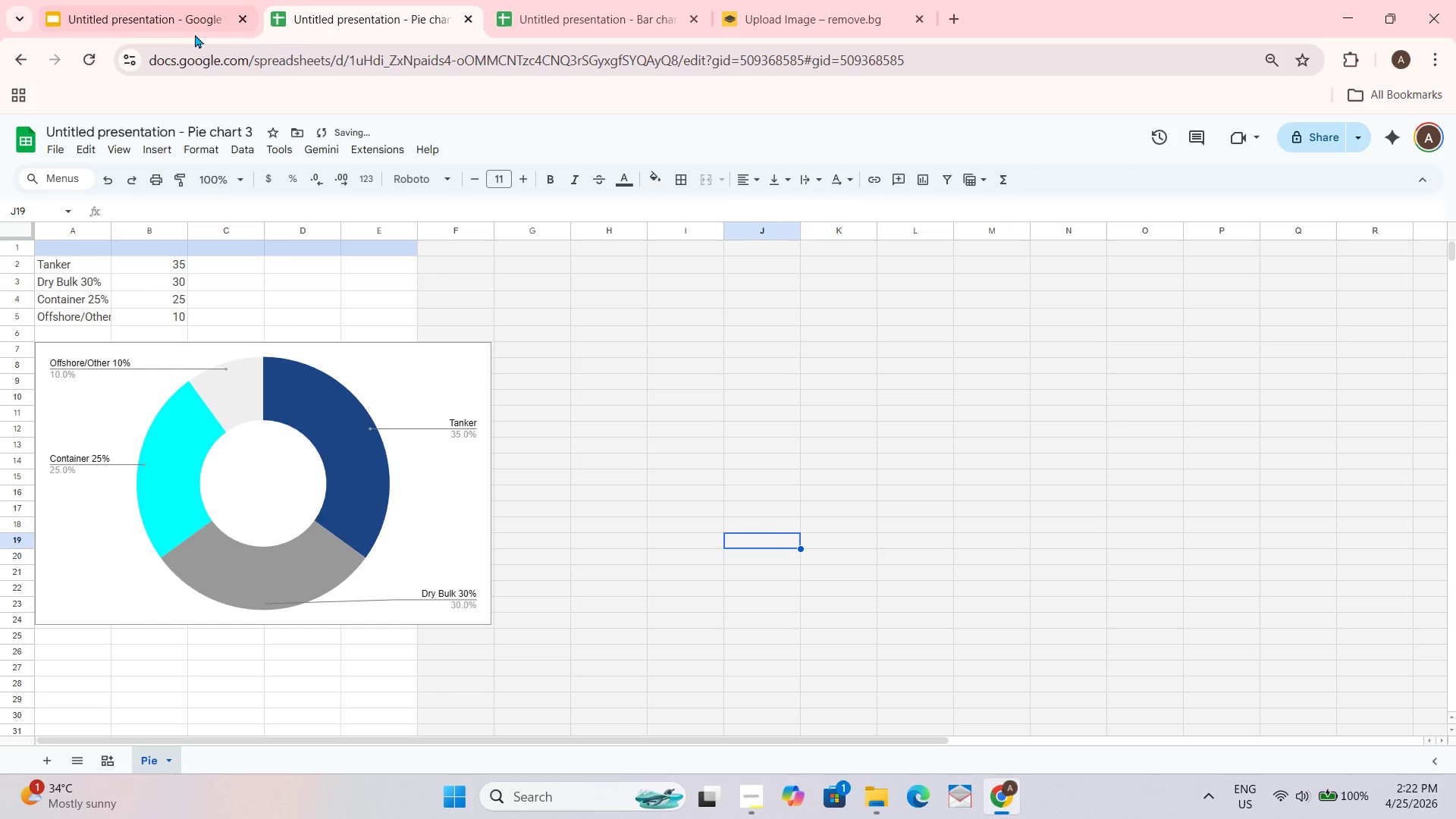 
left_click([106, 0])
 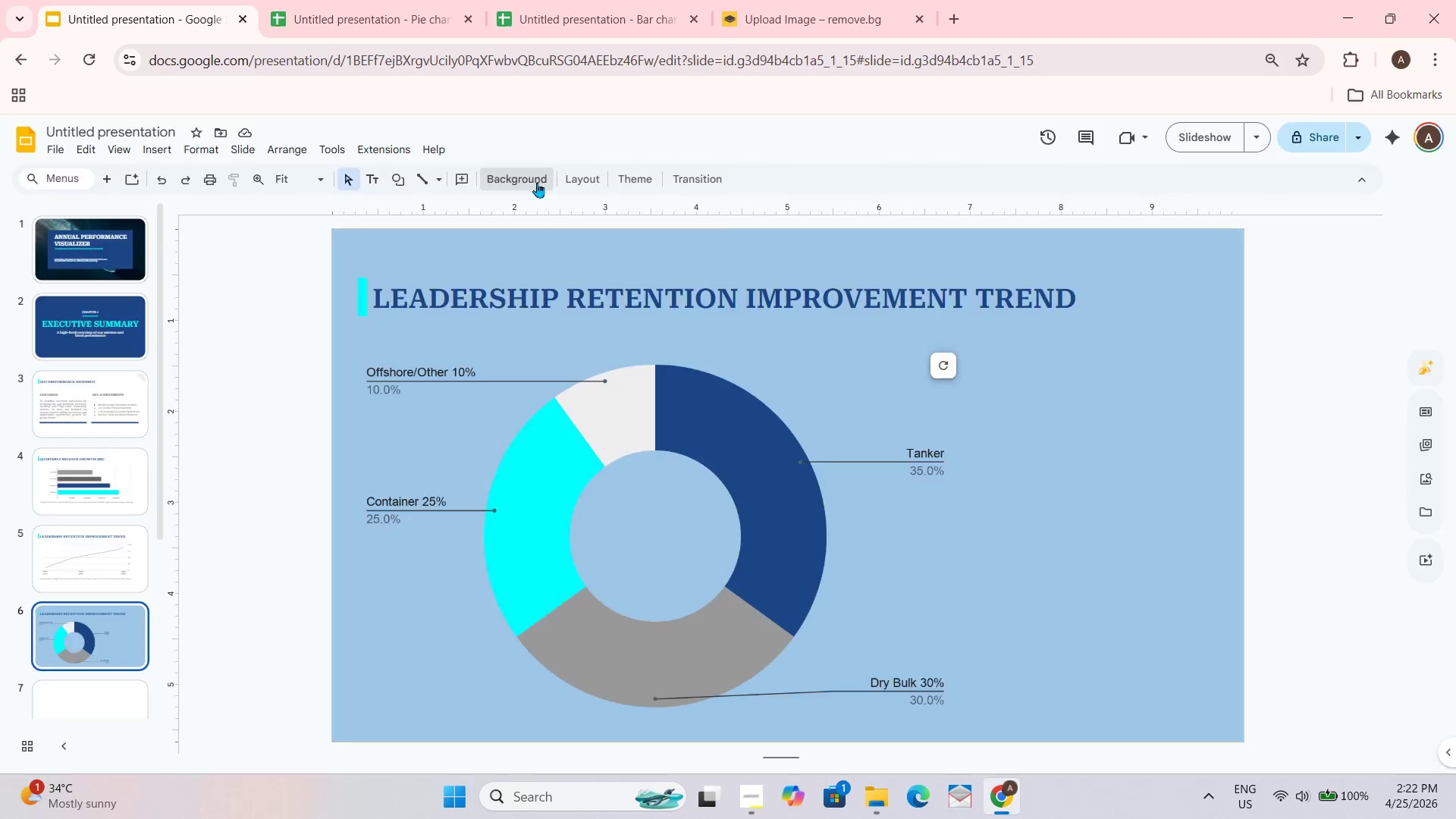 
left_click([829, 398])
 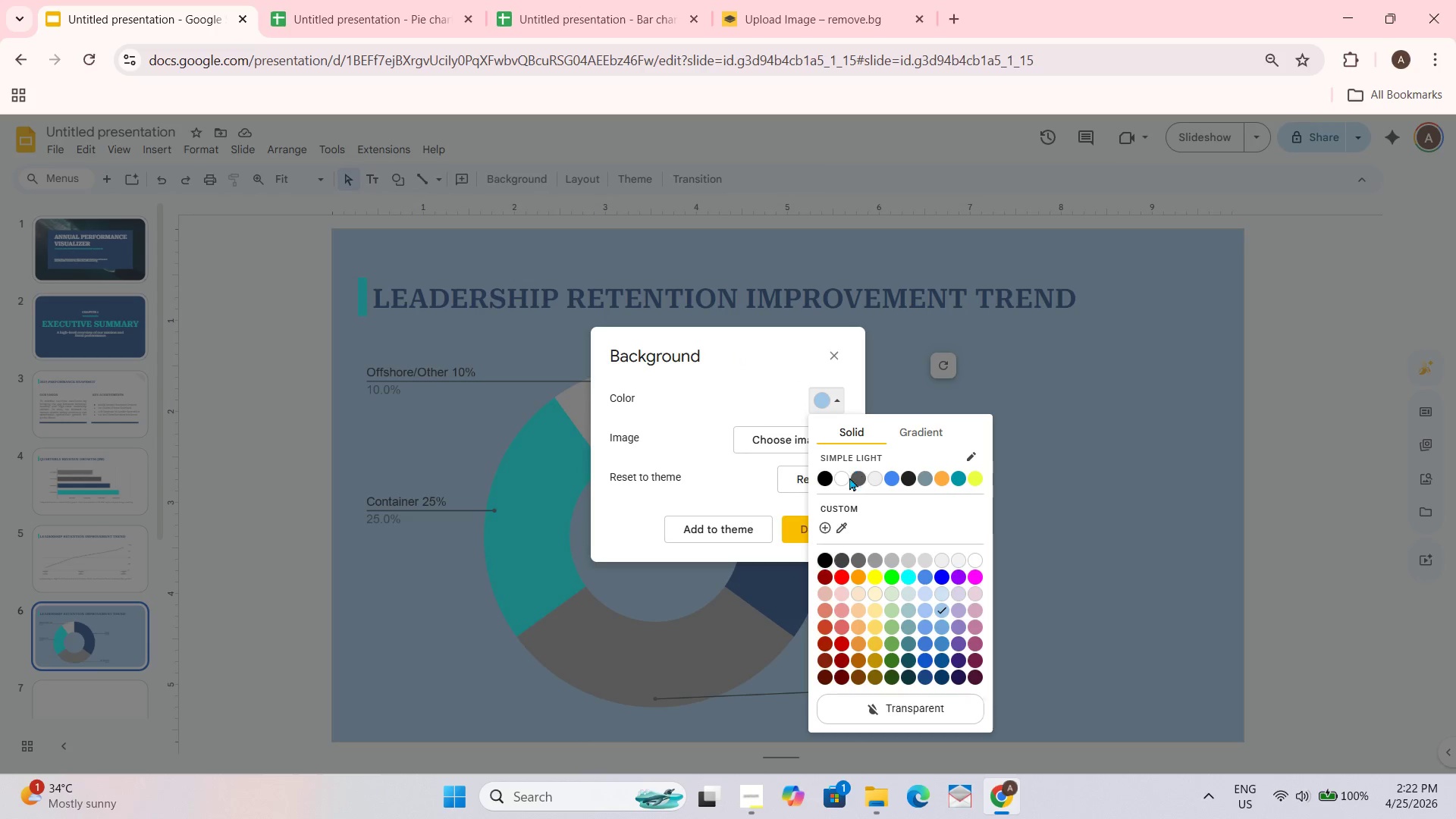 
left_click([846, 478])
 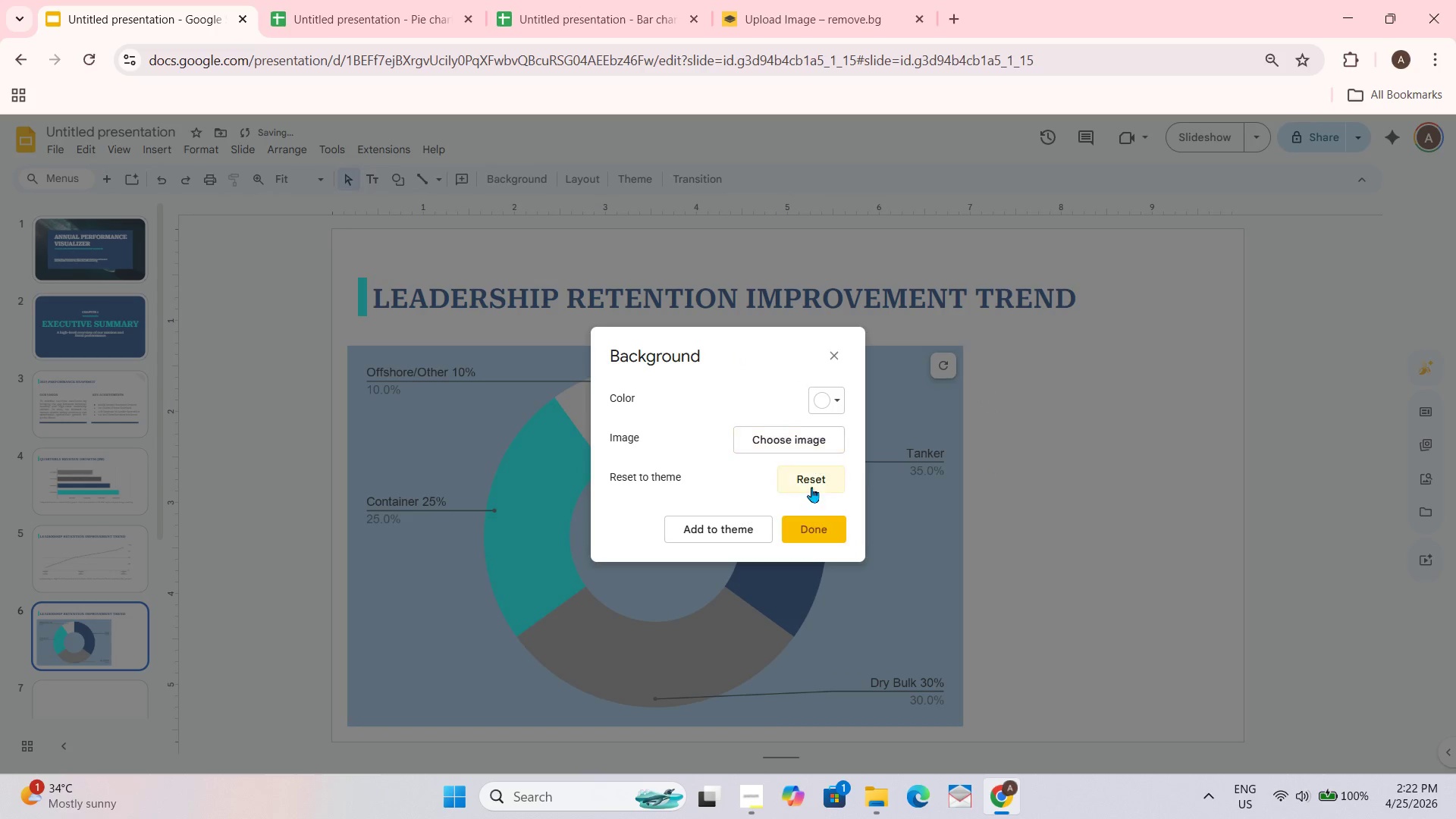 
left_click([816, 519])
 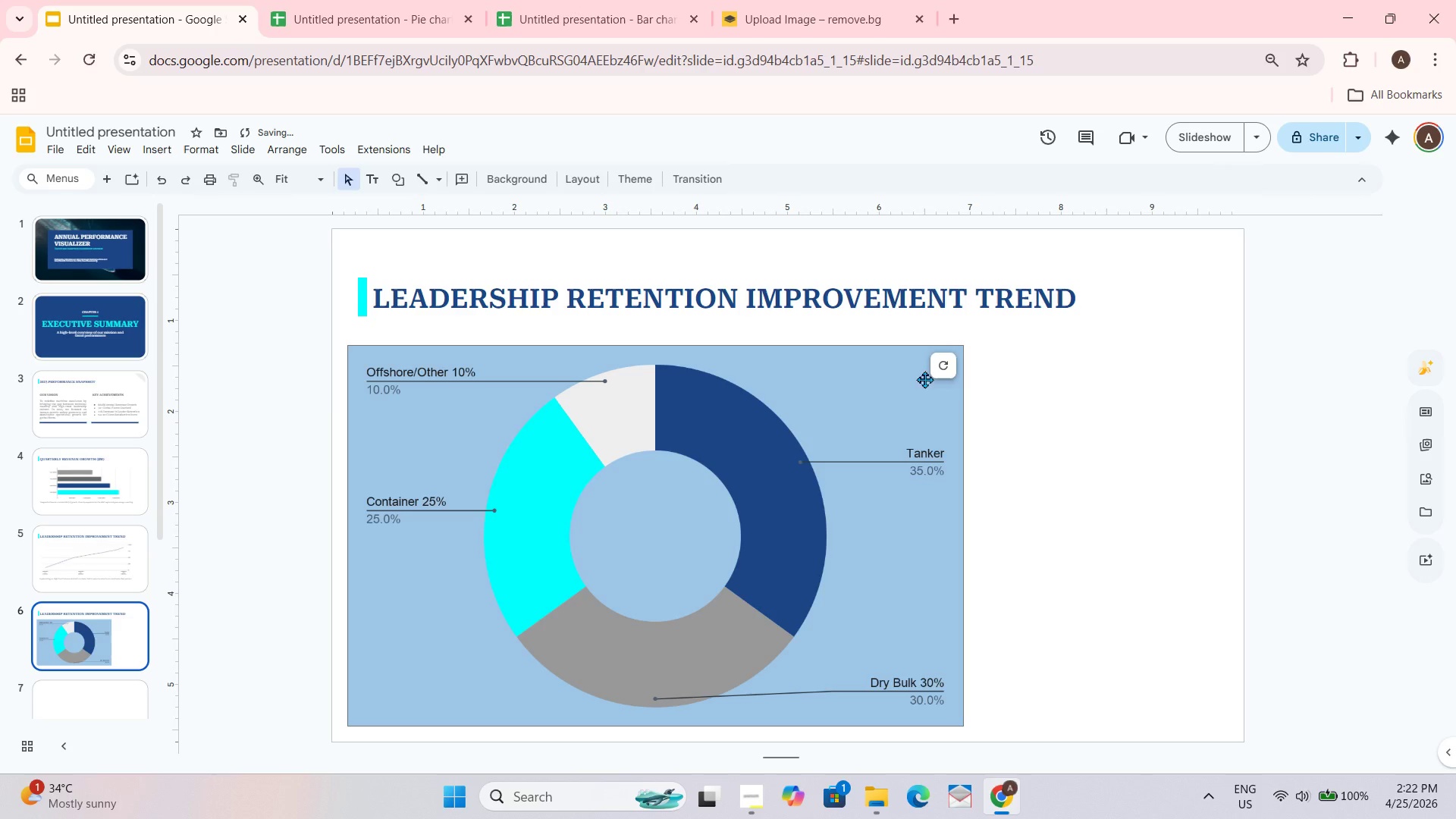 
left_click([946, 387])
 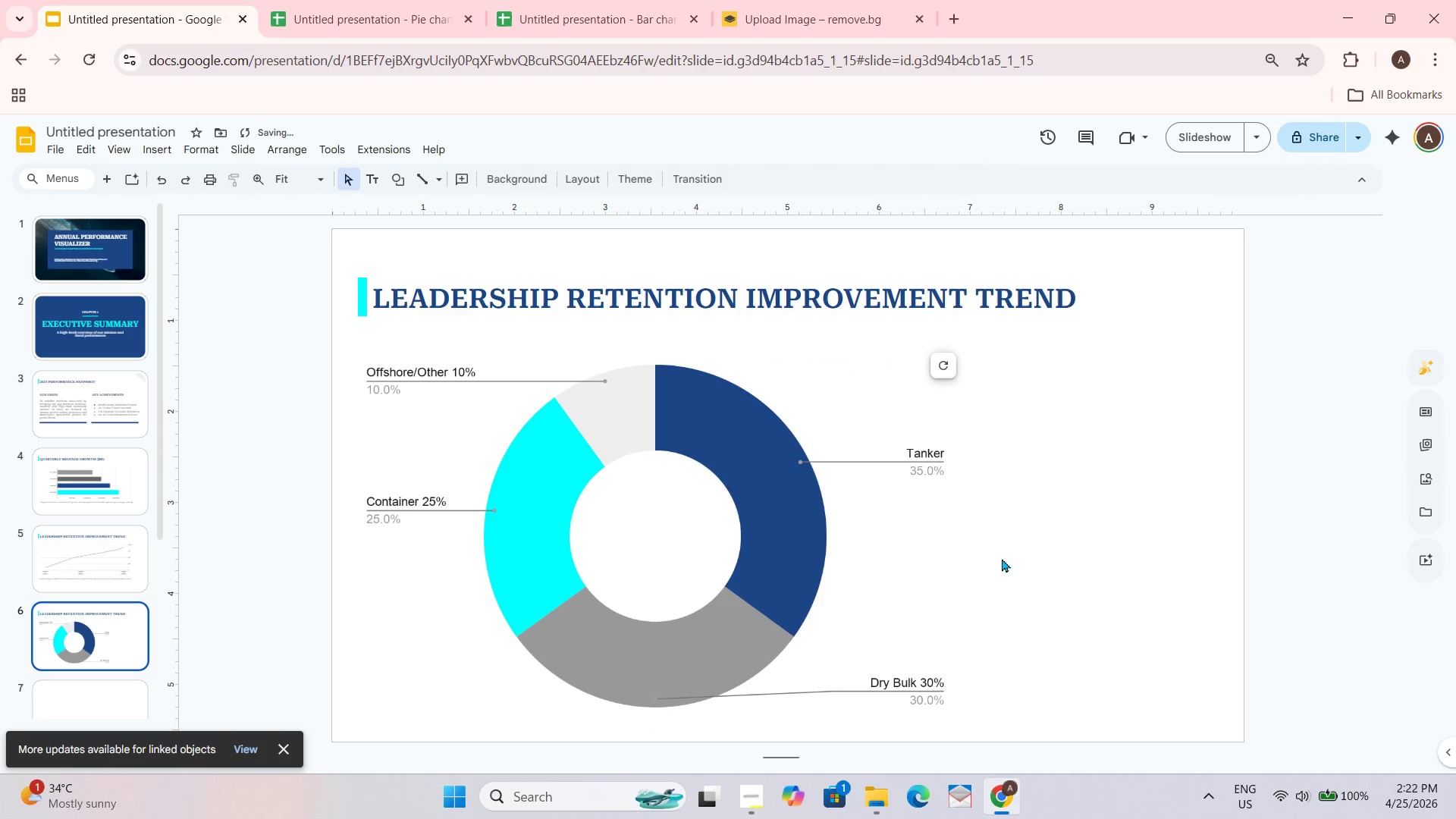 
left_click([870, 642])
 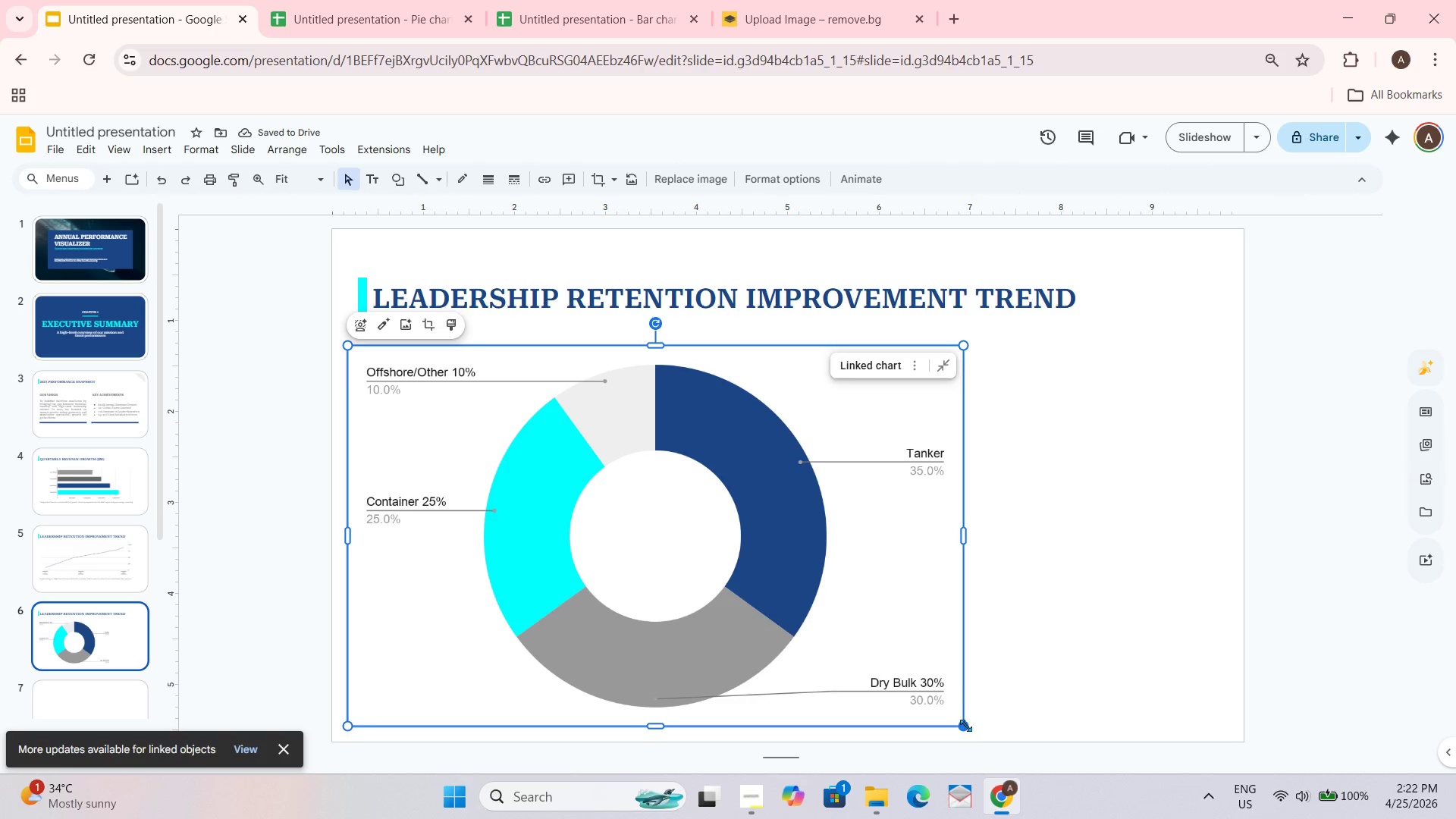 
left_click_drag(start_coordinate=[966, 724], to_coordinate=[759, 622])
 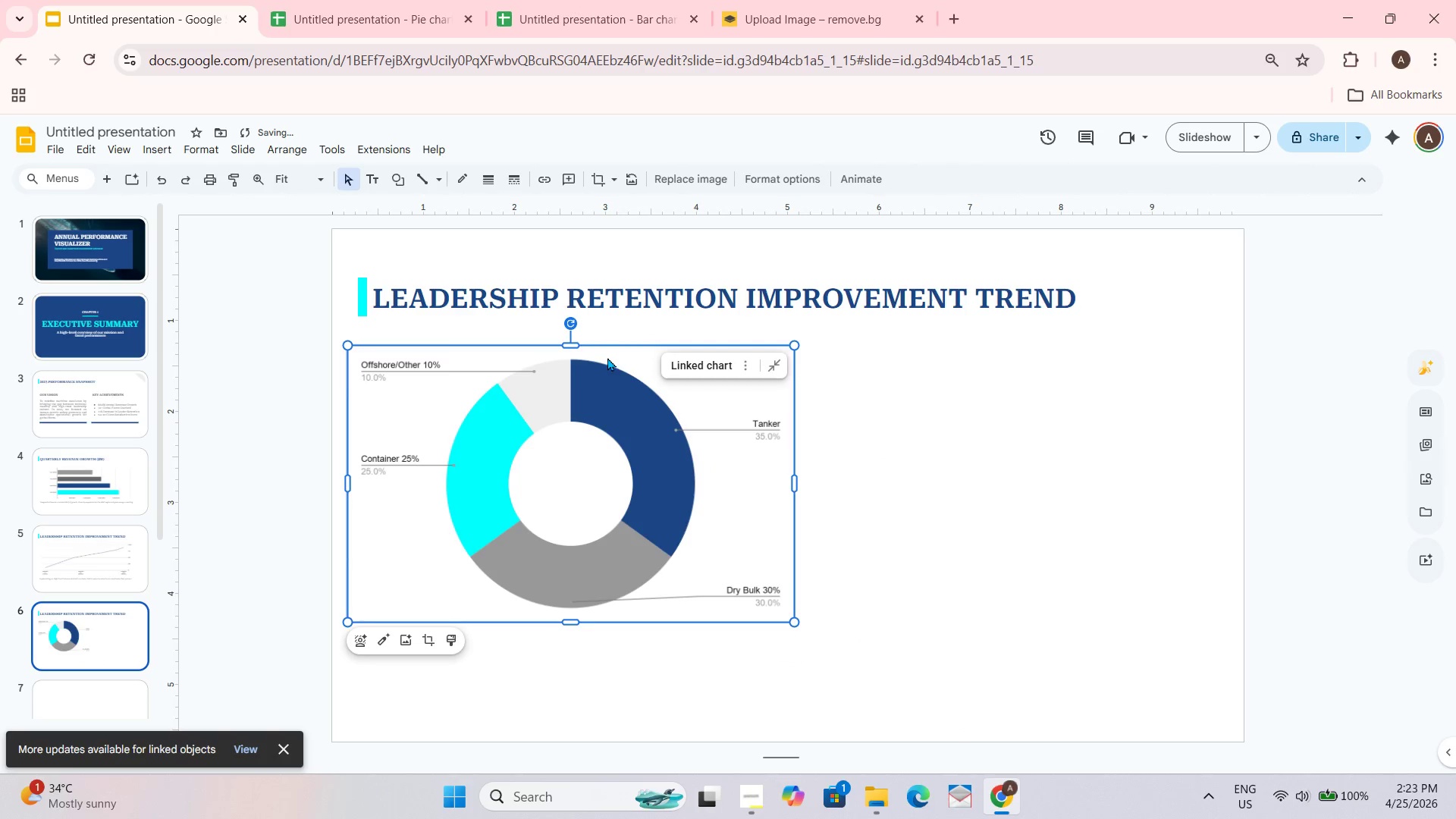 
left_click_drag(start_coordinate=[622, 350], to_coordinate=[702, 394])
 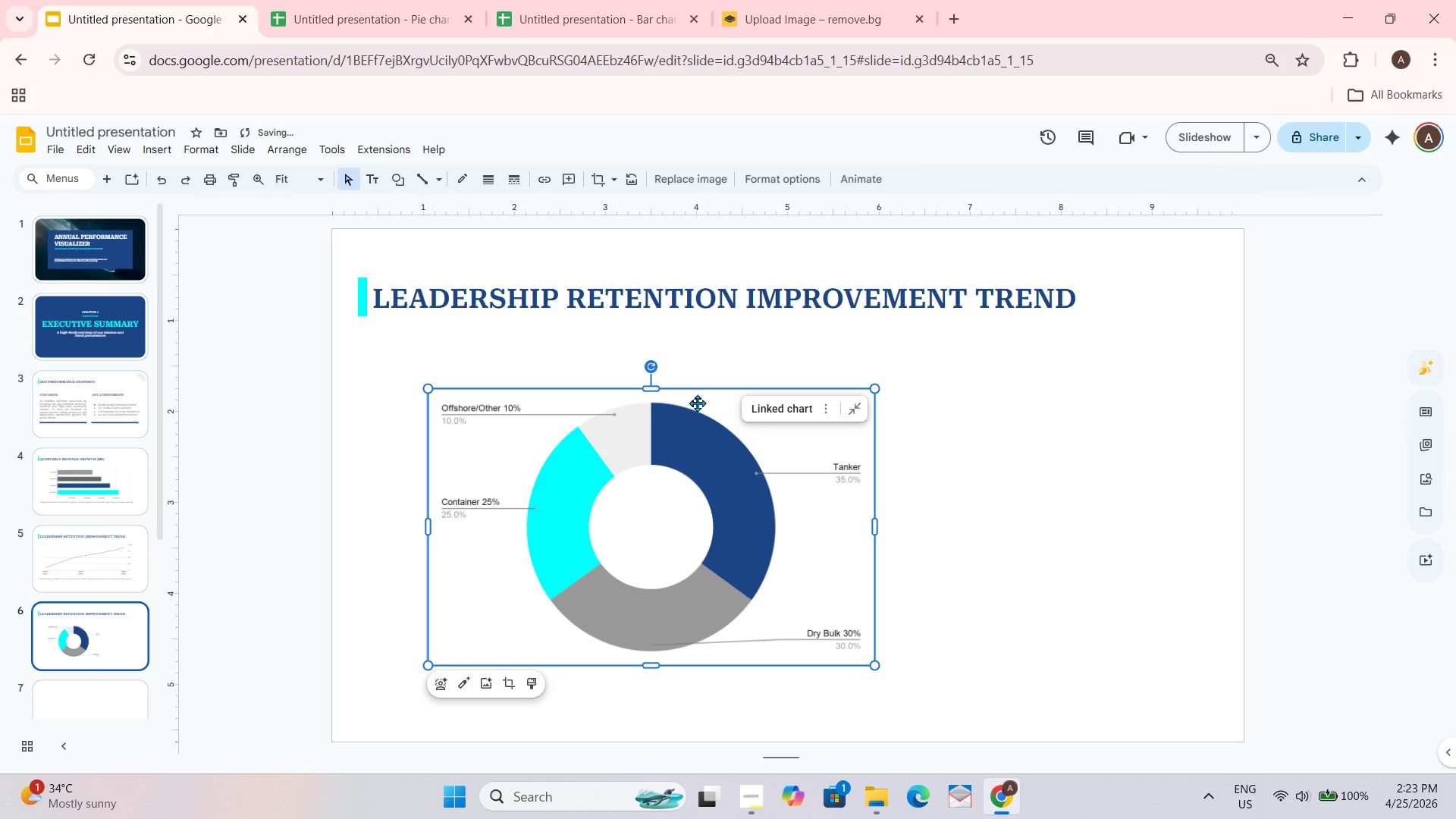 
left_click_drag(start_coordinate=[697, 403], to_coordinate=[692, 375])
 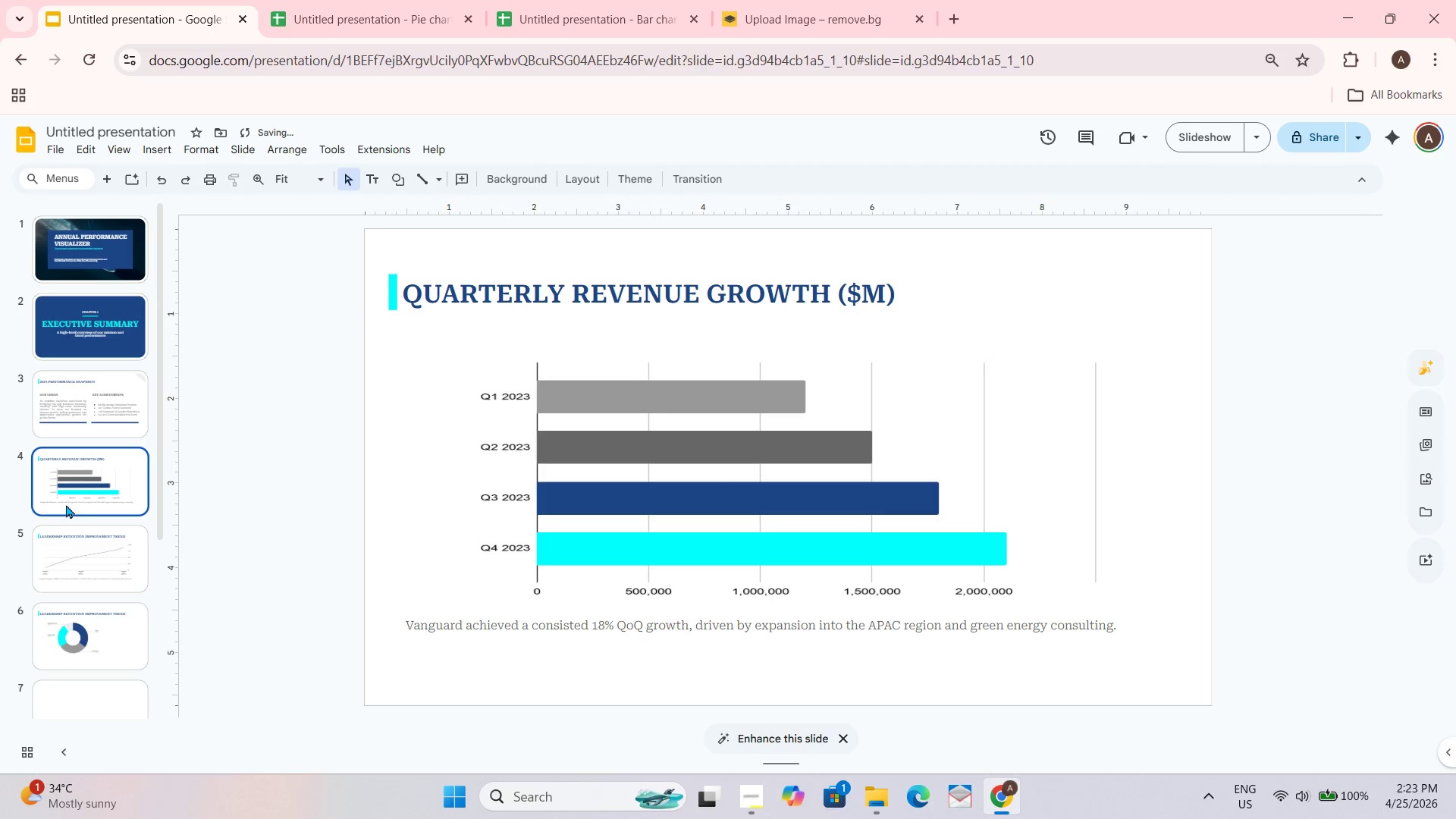 
left_click_drag(start_coordinate=[530, 388], to_coordinate=[523, 394])
 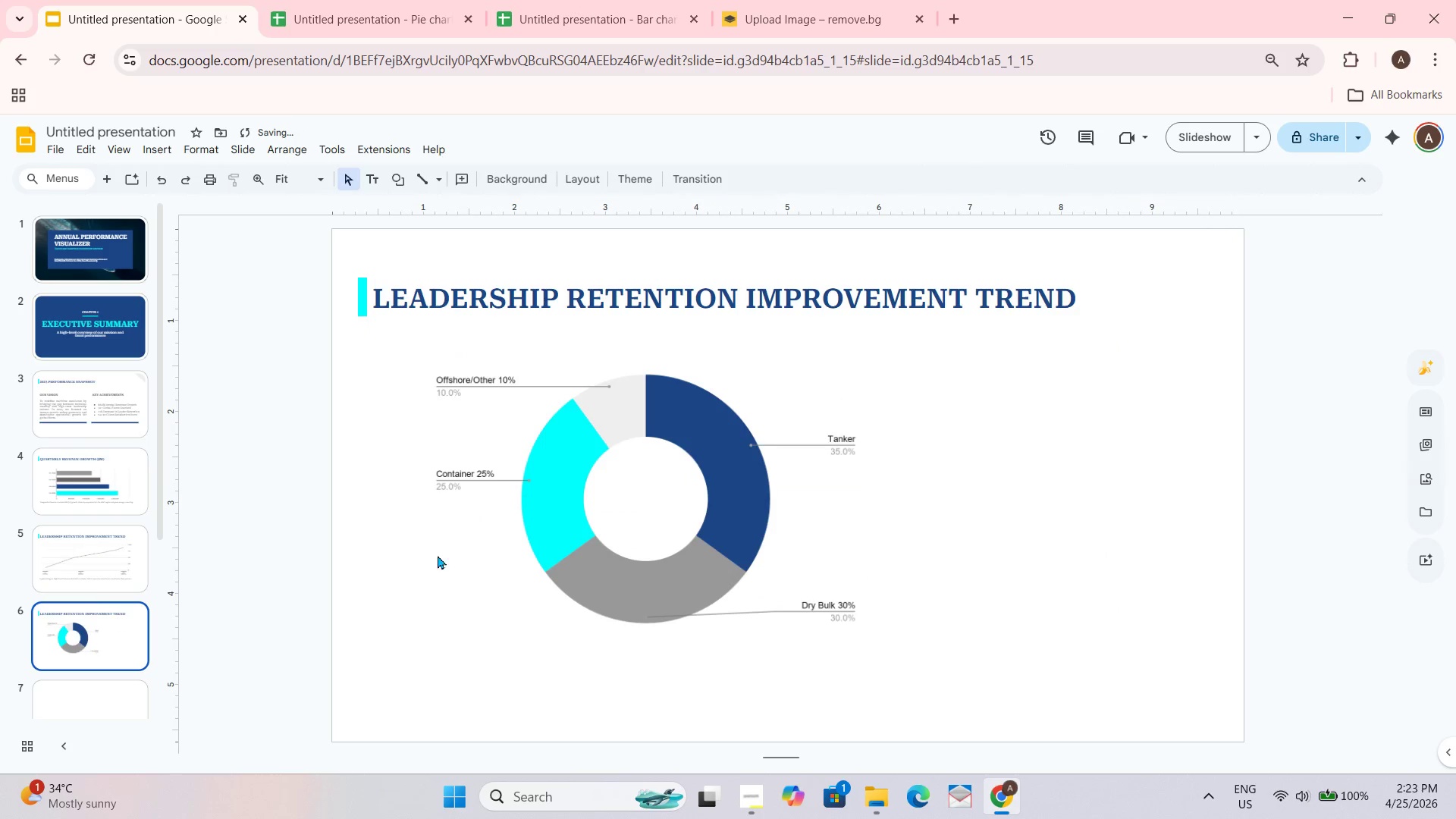 
left_click_drag(start_coordinate=[754, 435], to_coordinate=[769, 440])
 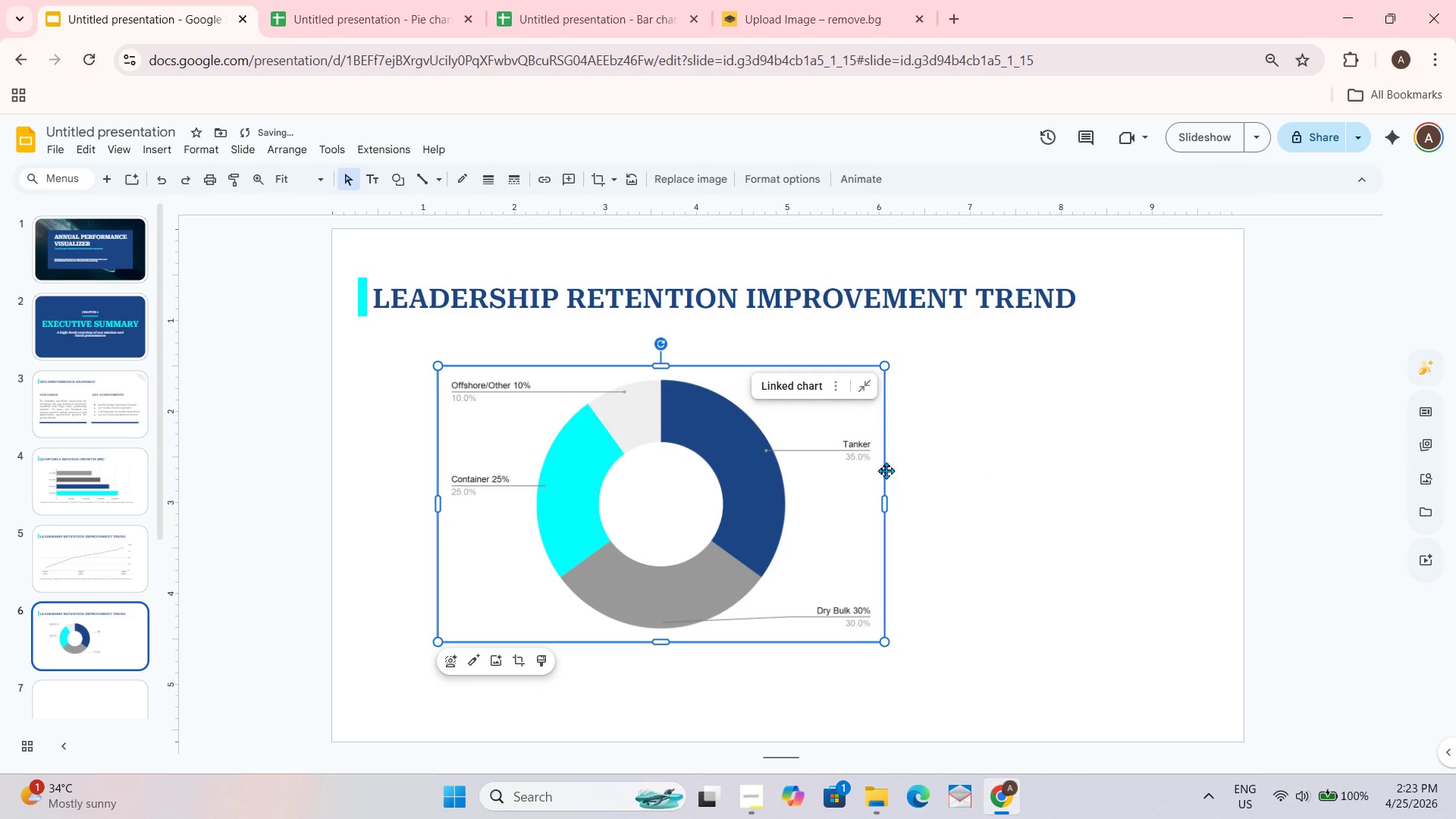 
left_click([1028, 469])
 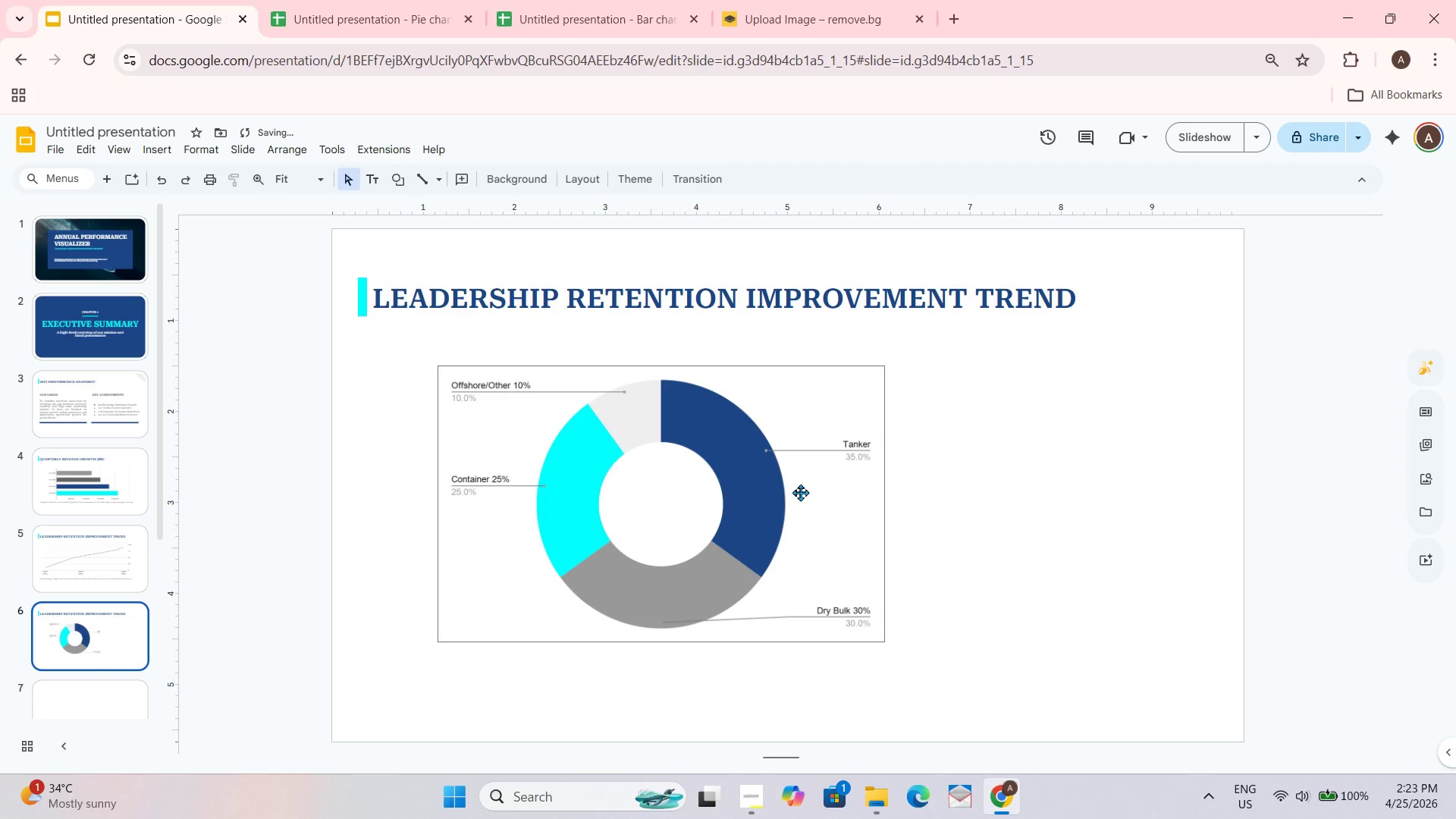 
left_click_drag(start_coordinate=[800, 489], to_coordinate=[796, 489])
 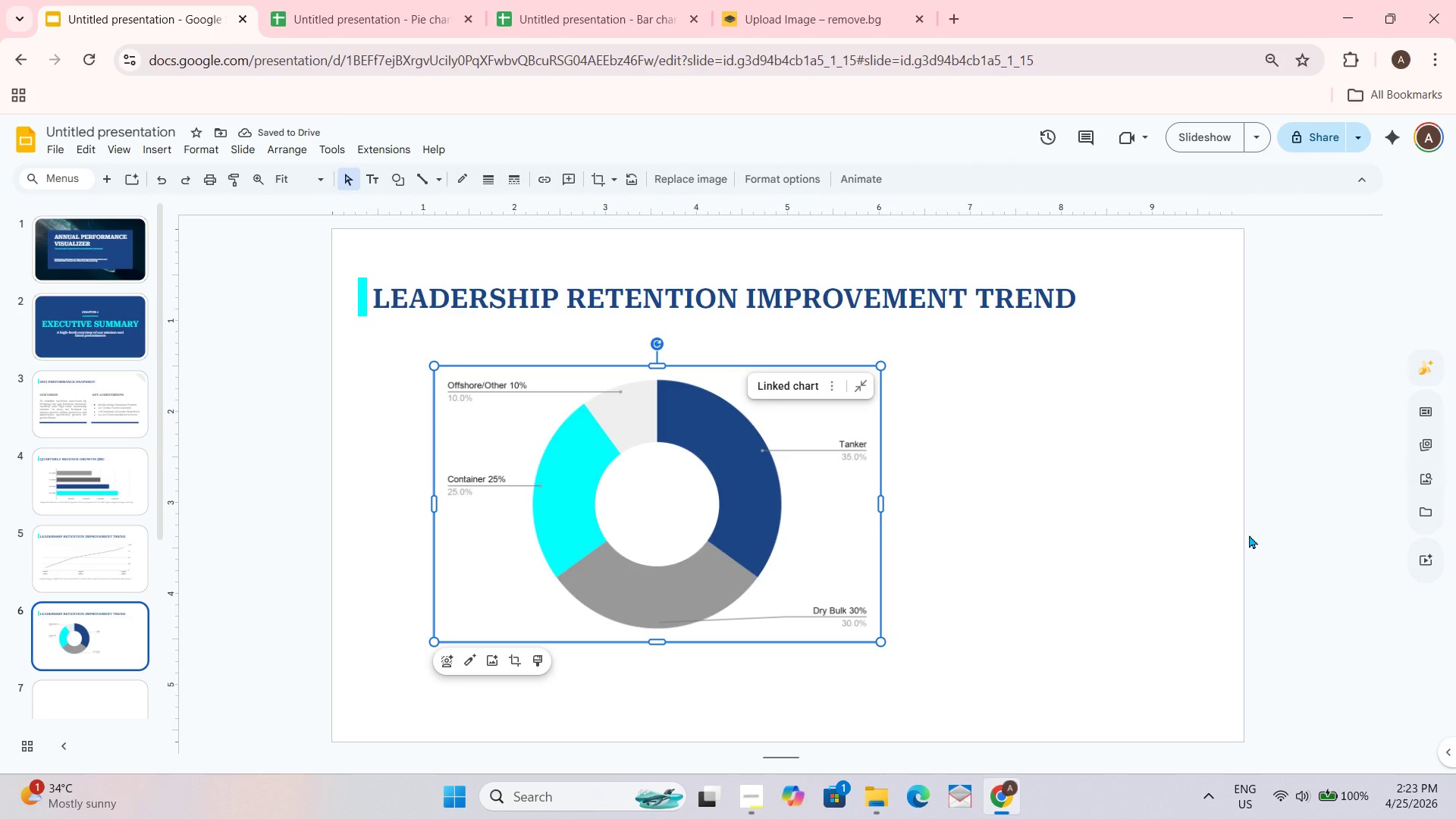 
wait(10.31)
 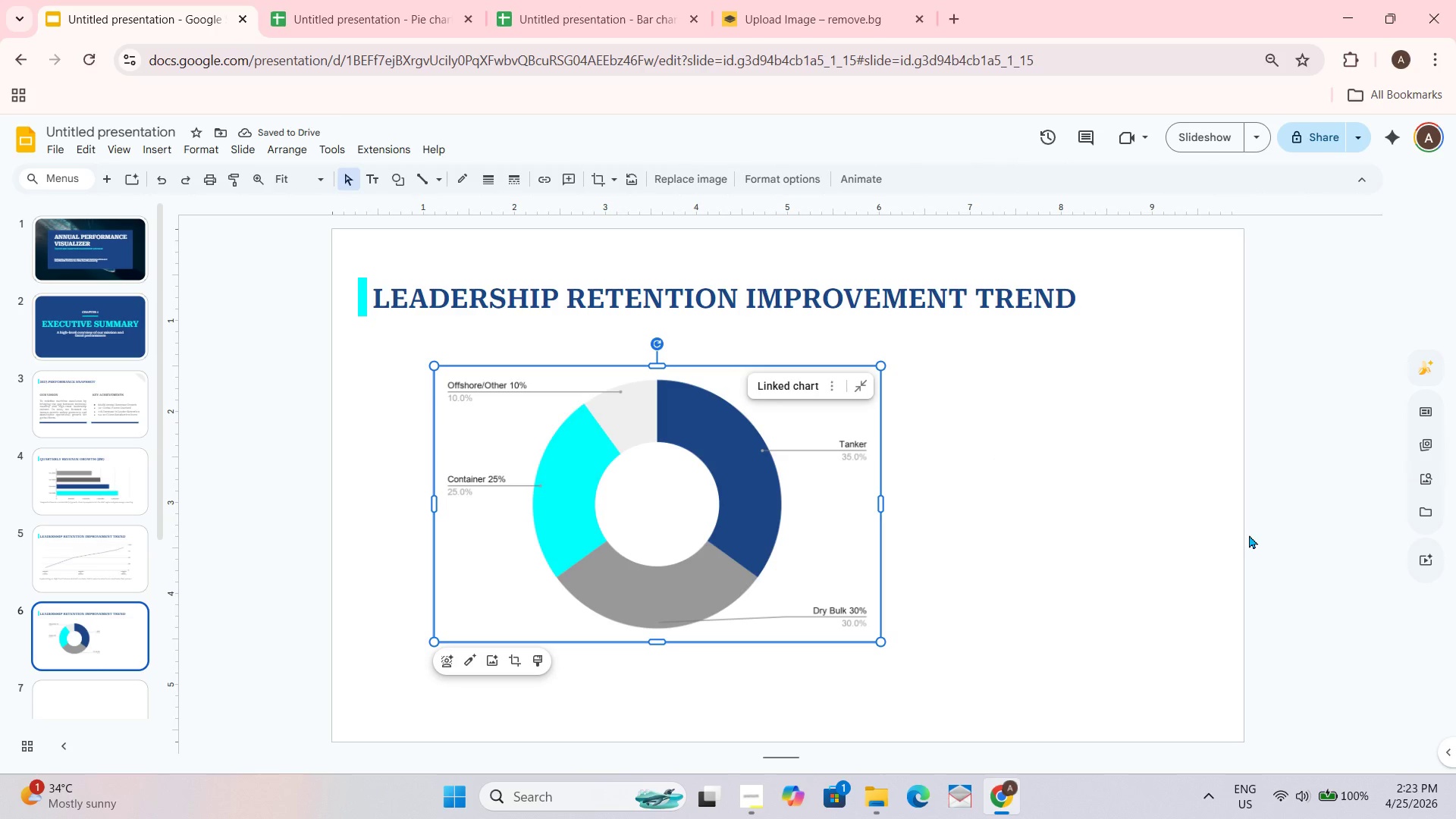 
left_click([369, 180])
 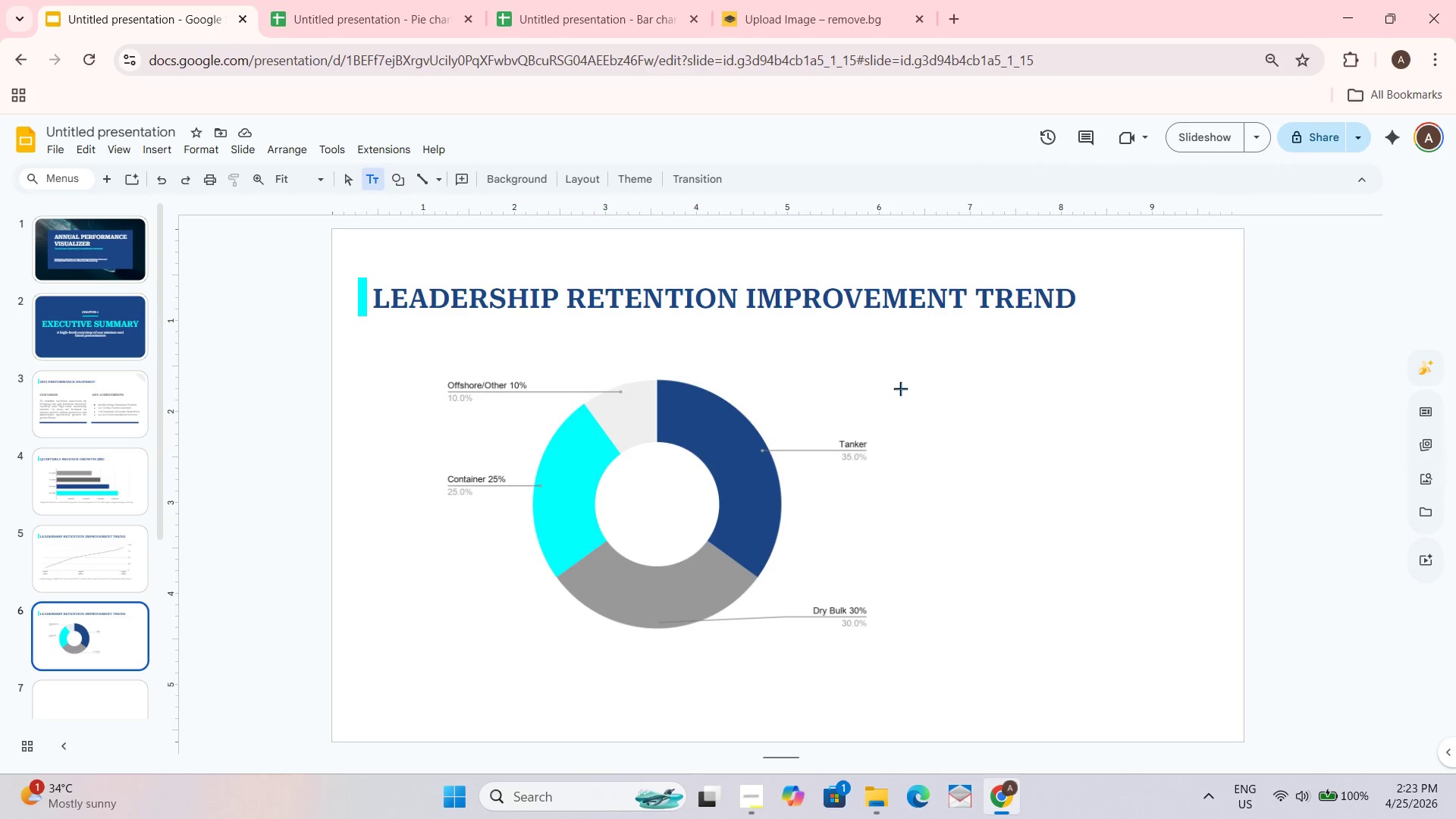 
left_click_drag(start_coordinate=[897, 379], to_coordinate=[1186, 642])
 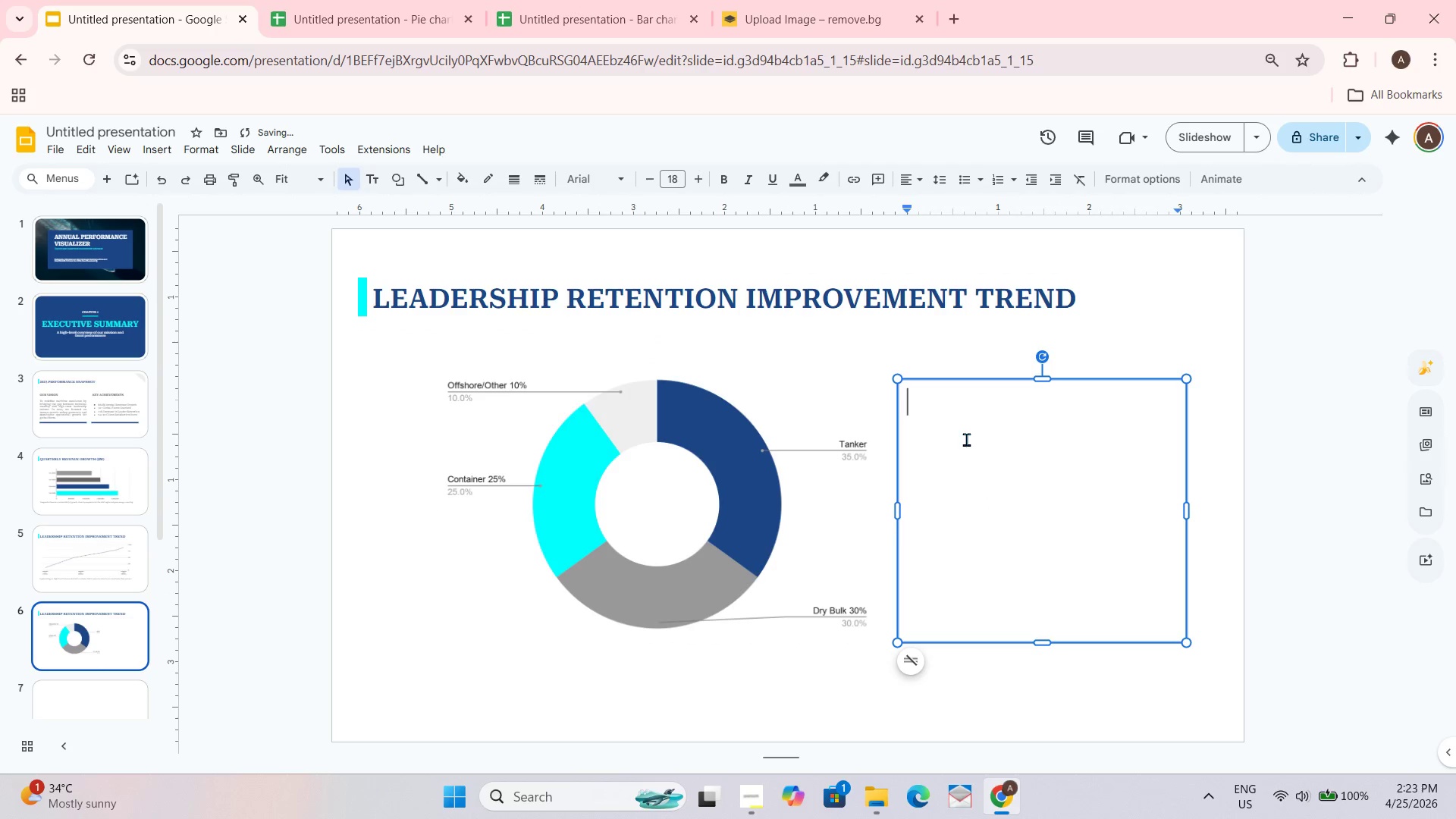 
type(t)
key(Backspace)
type(Tanker: 35%)
 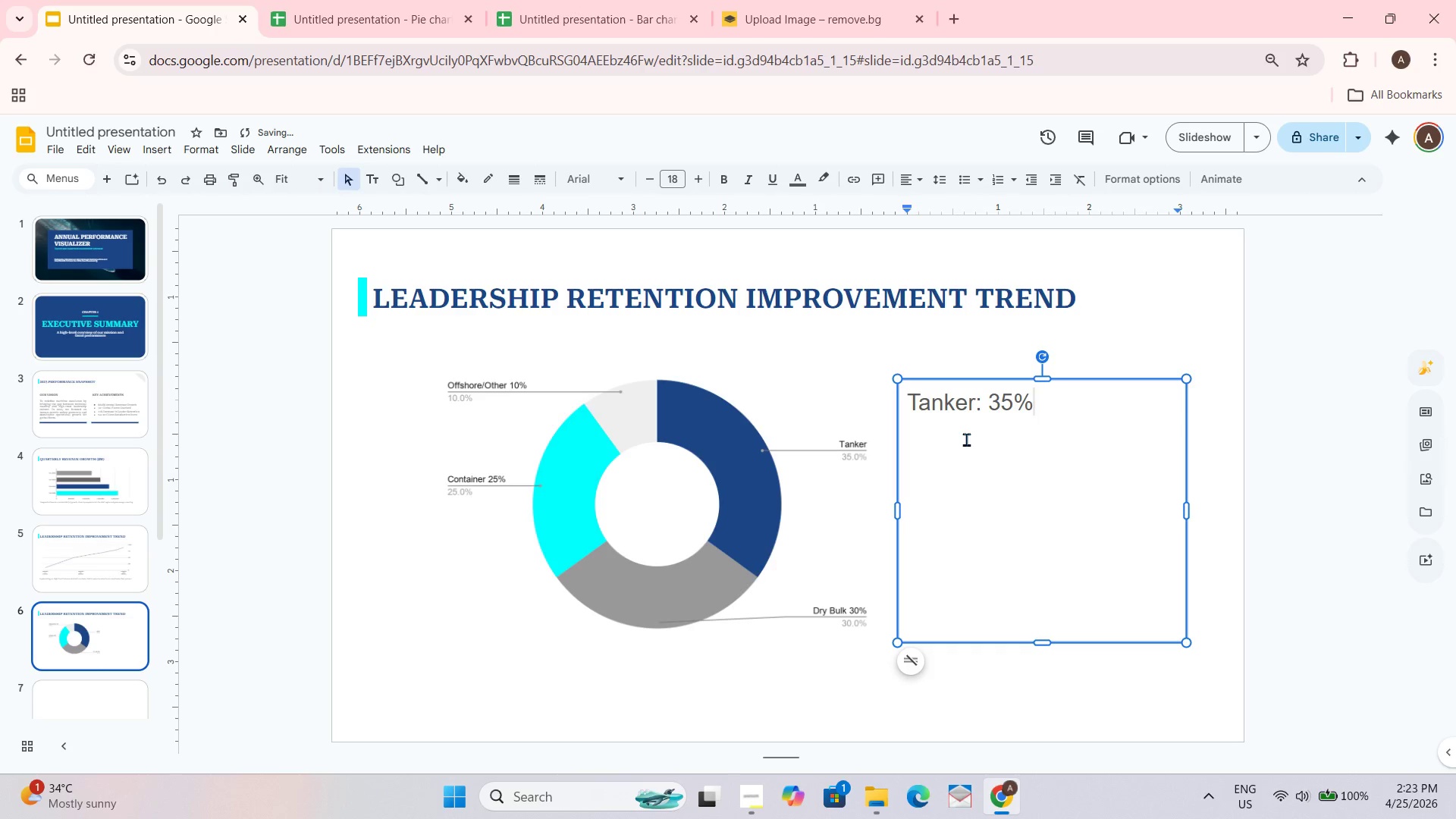 
key(Enter)
 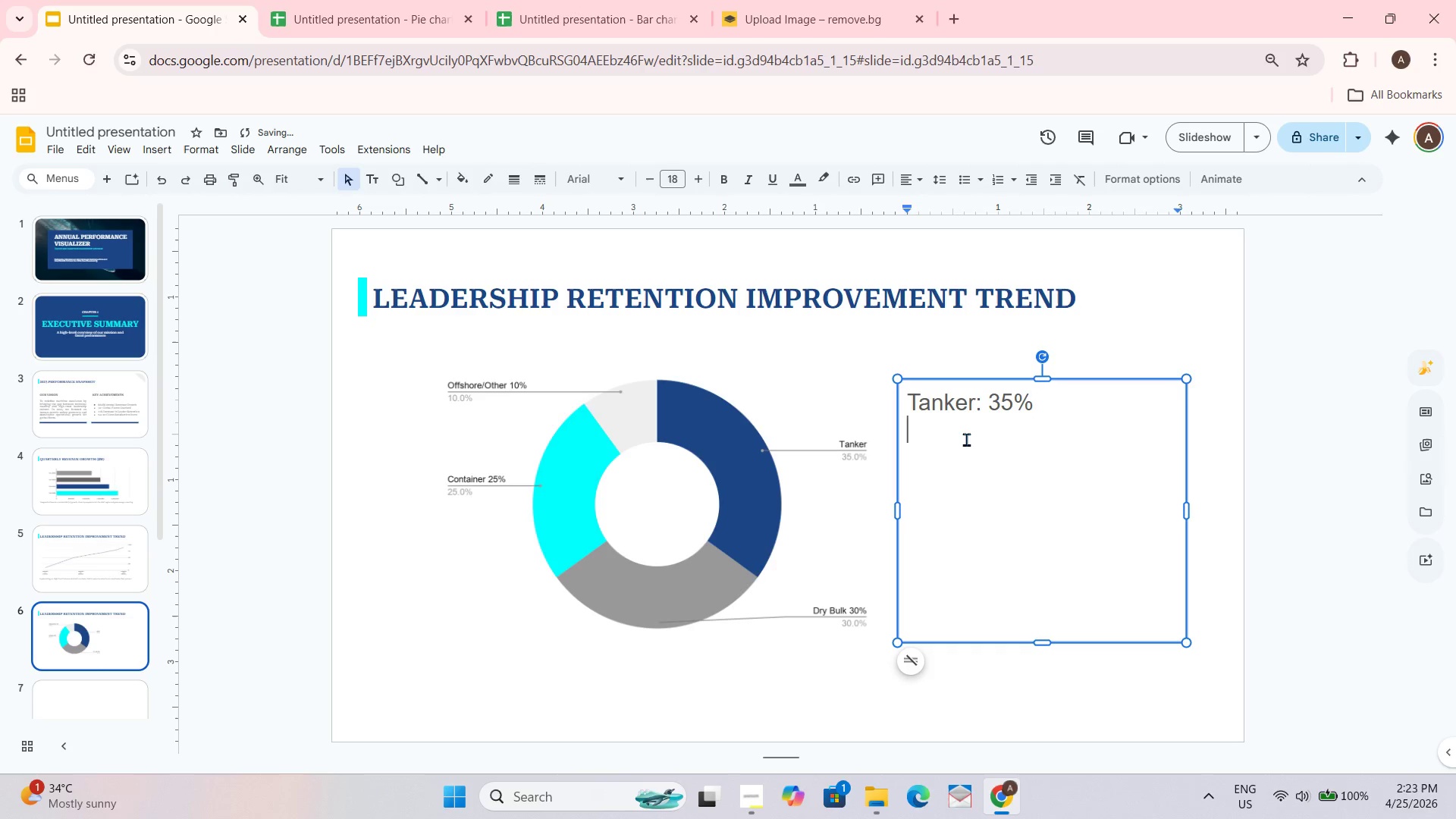 
type(Dry Bulk: 30%)
 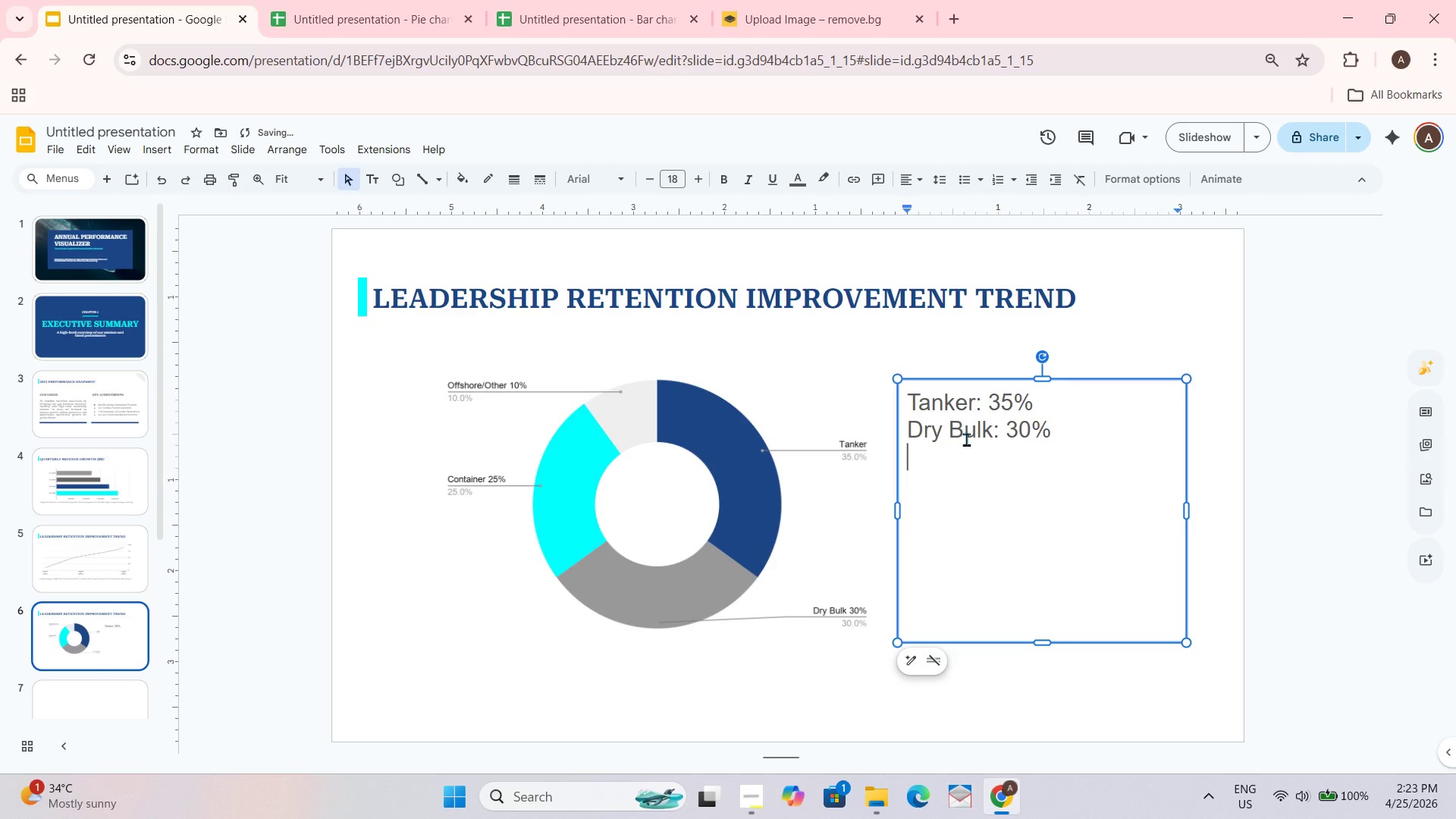 
 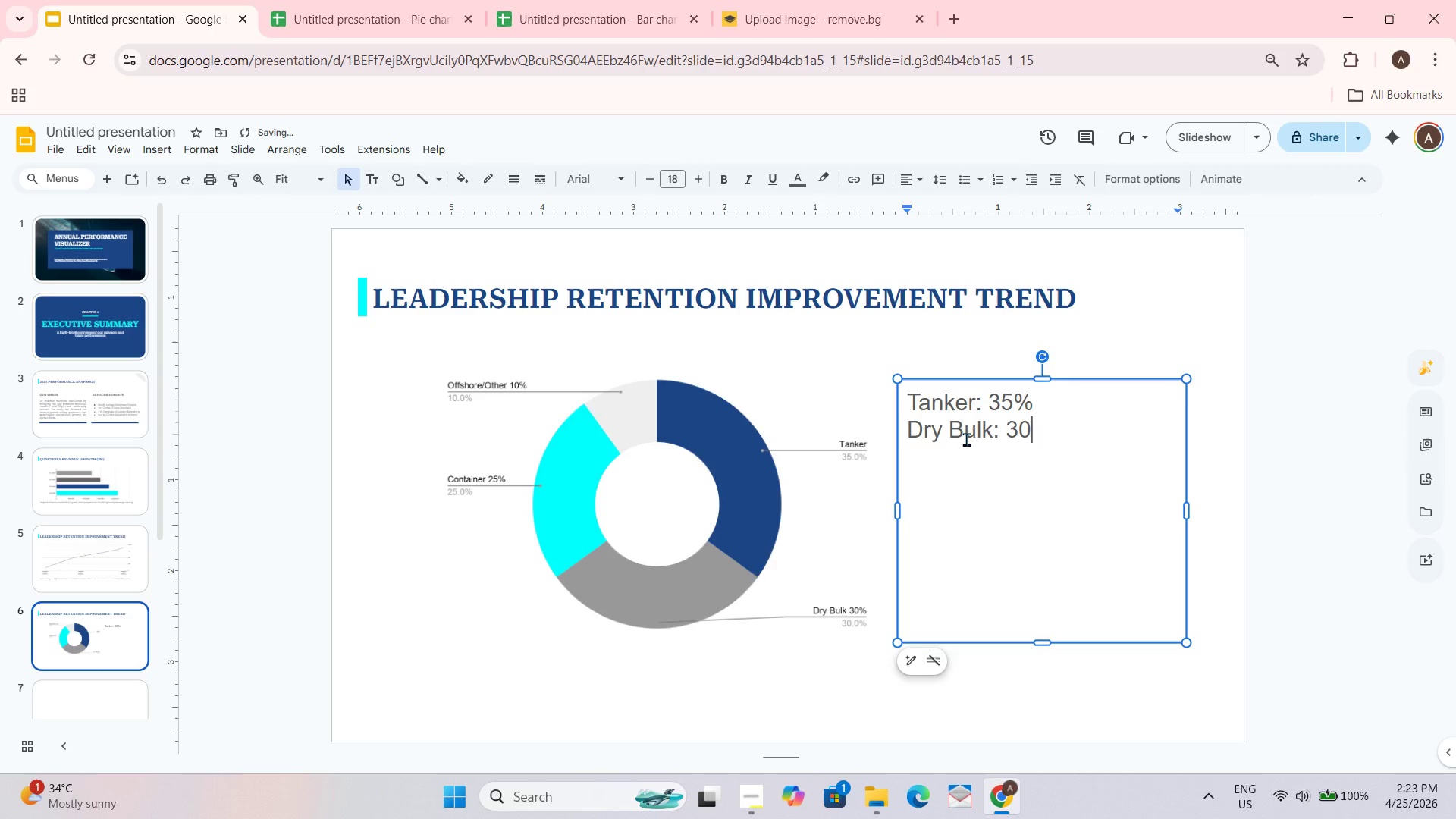 
key(Enter)
 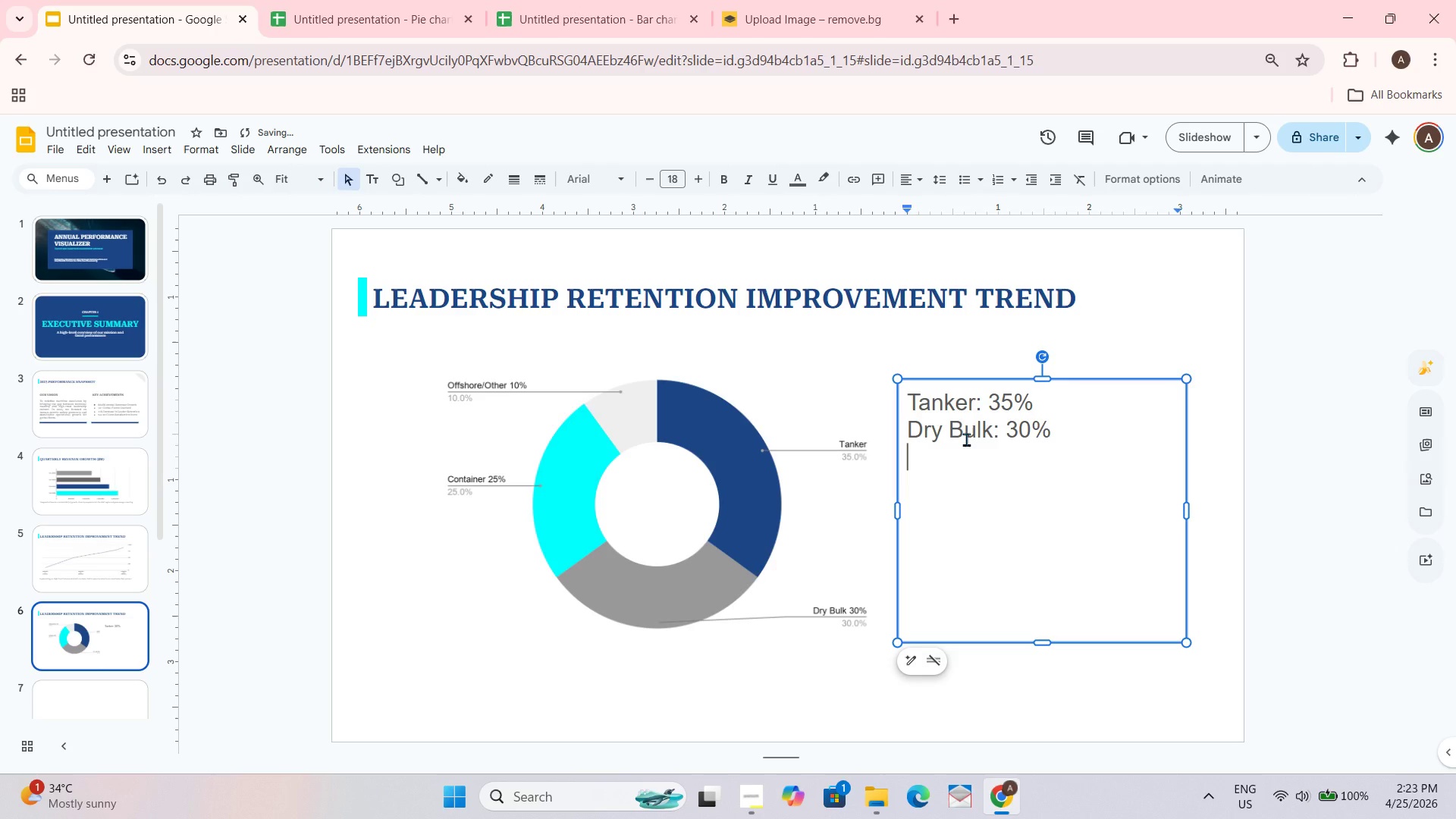 
type(Container: 25%)
 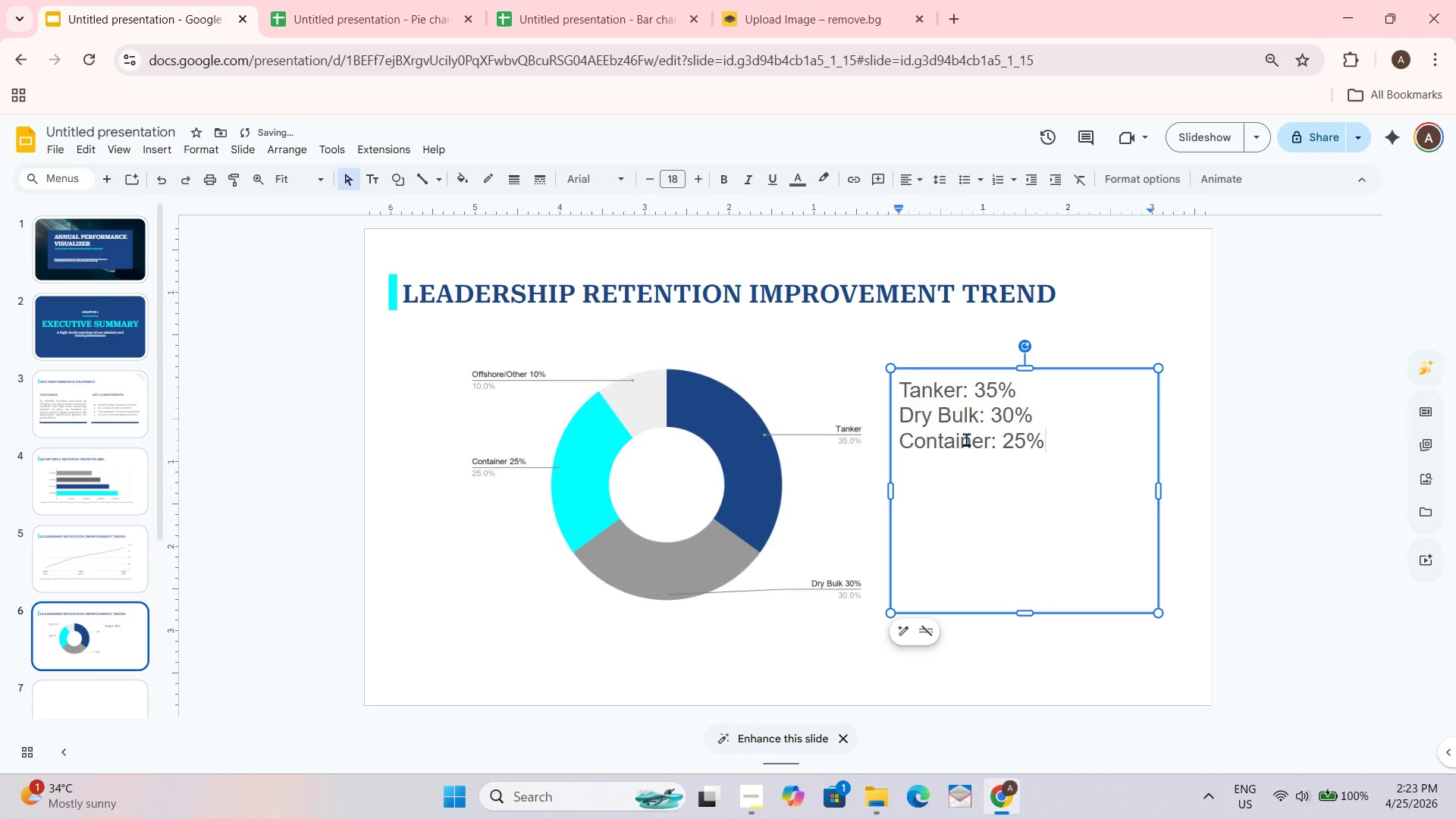 
key(Enter)
 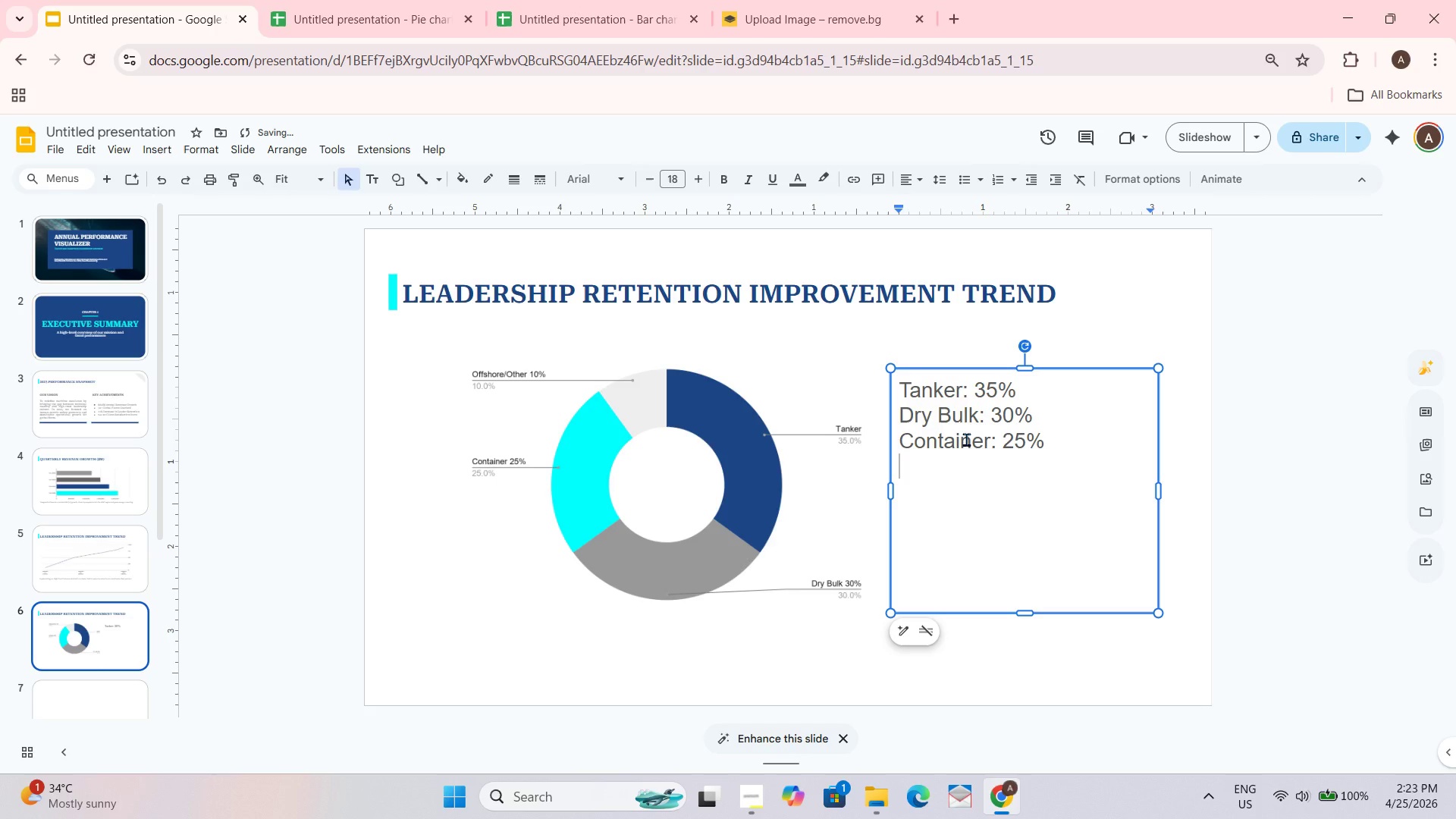 
type(Offshore?)
key(Backspace)
type(/Other:10)
 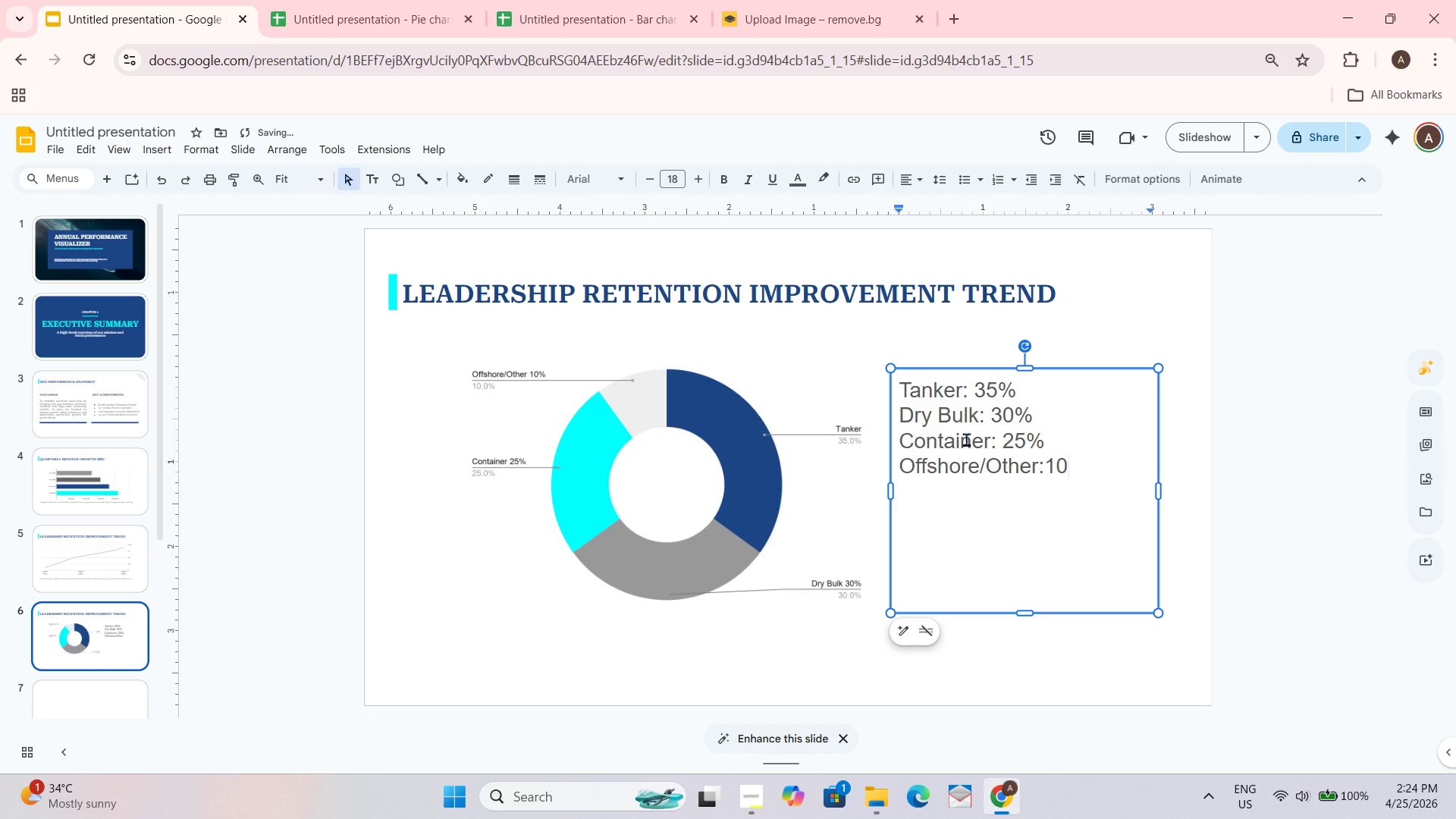 
wait(15.53)
 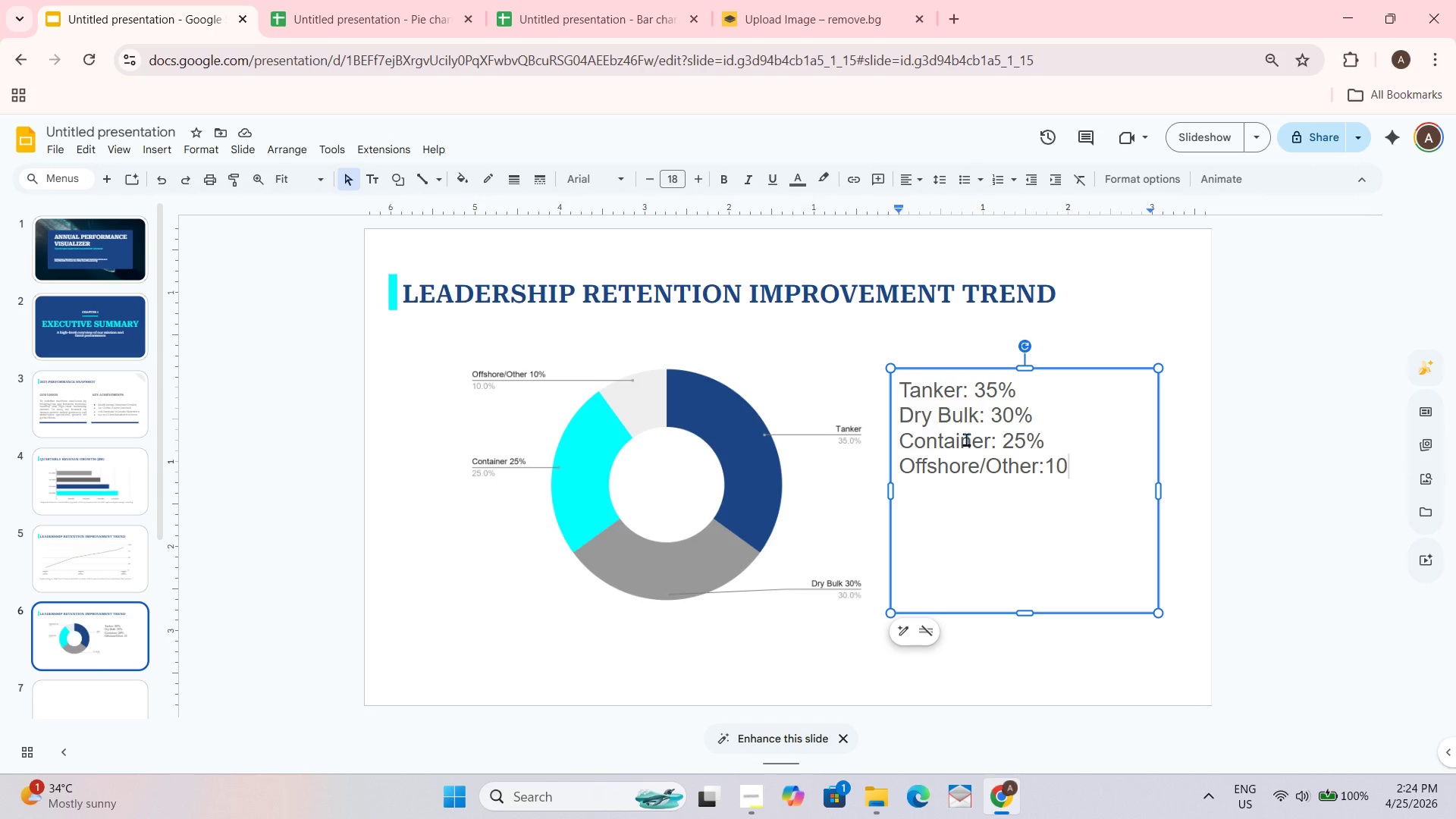 
key(Shift+5)
 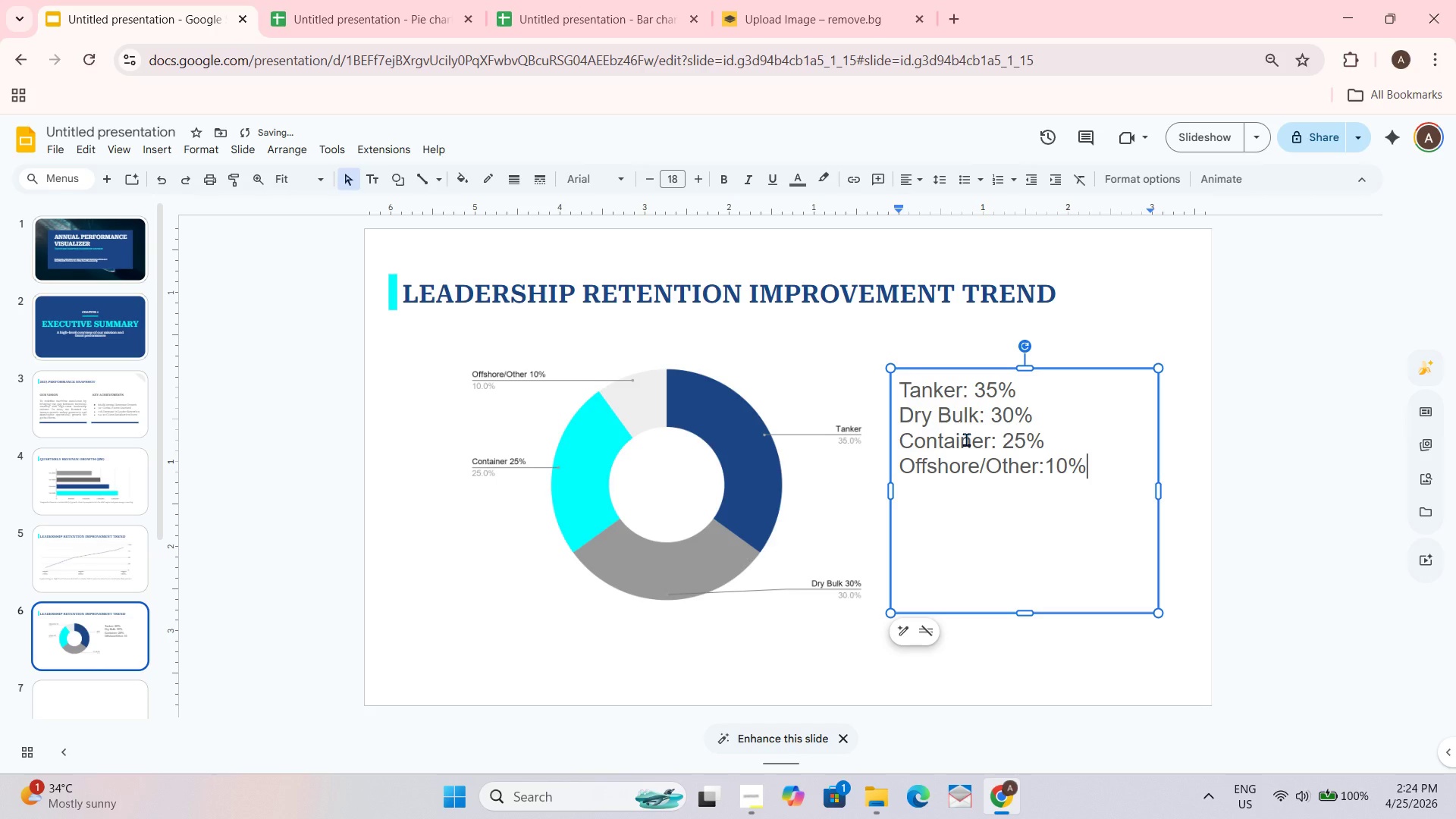 
key(Control+A)
 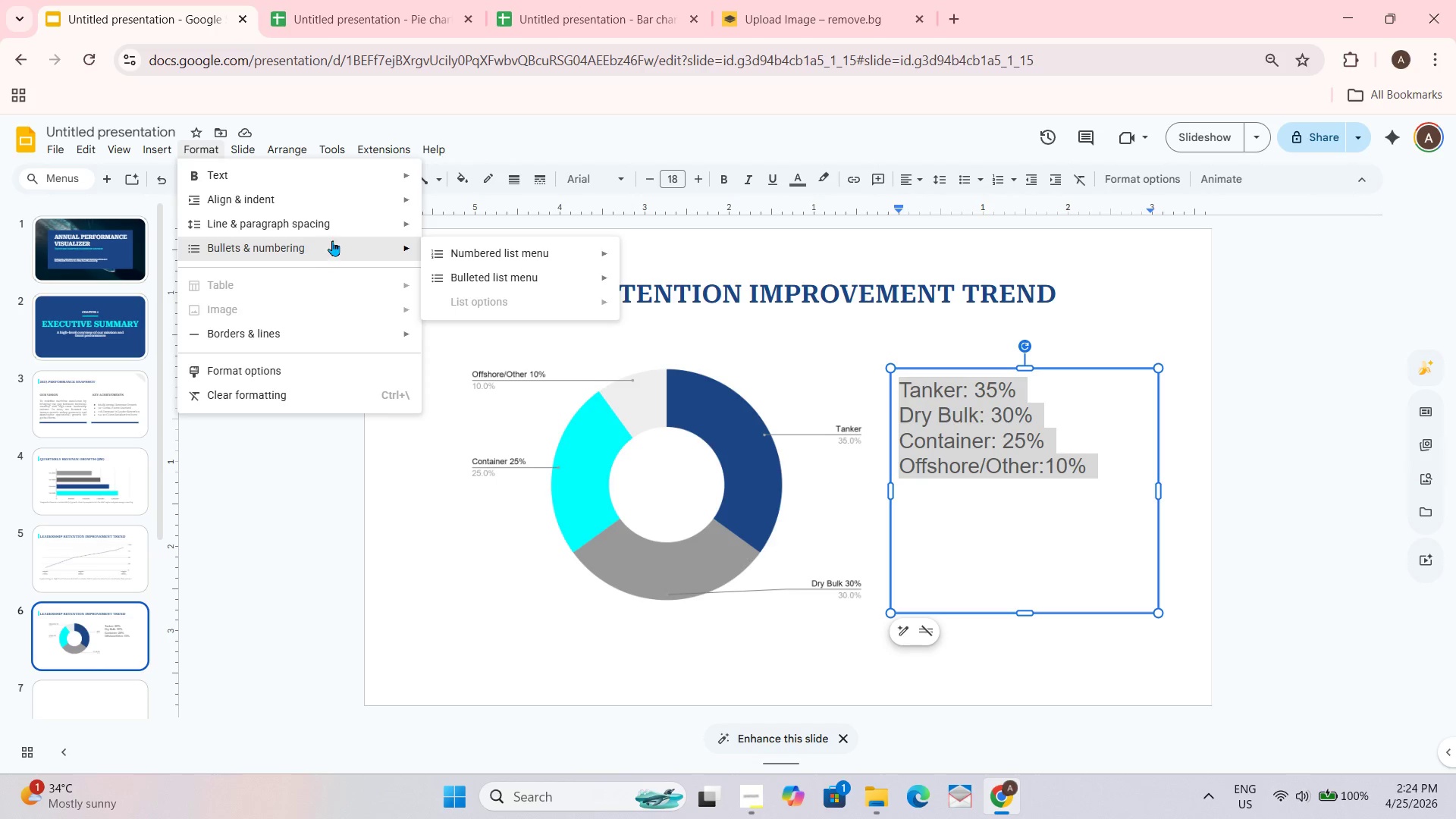 
wait(10.47)
 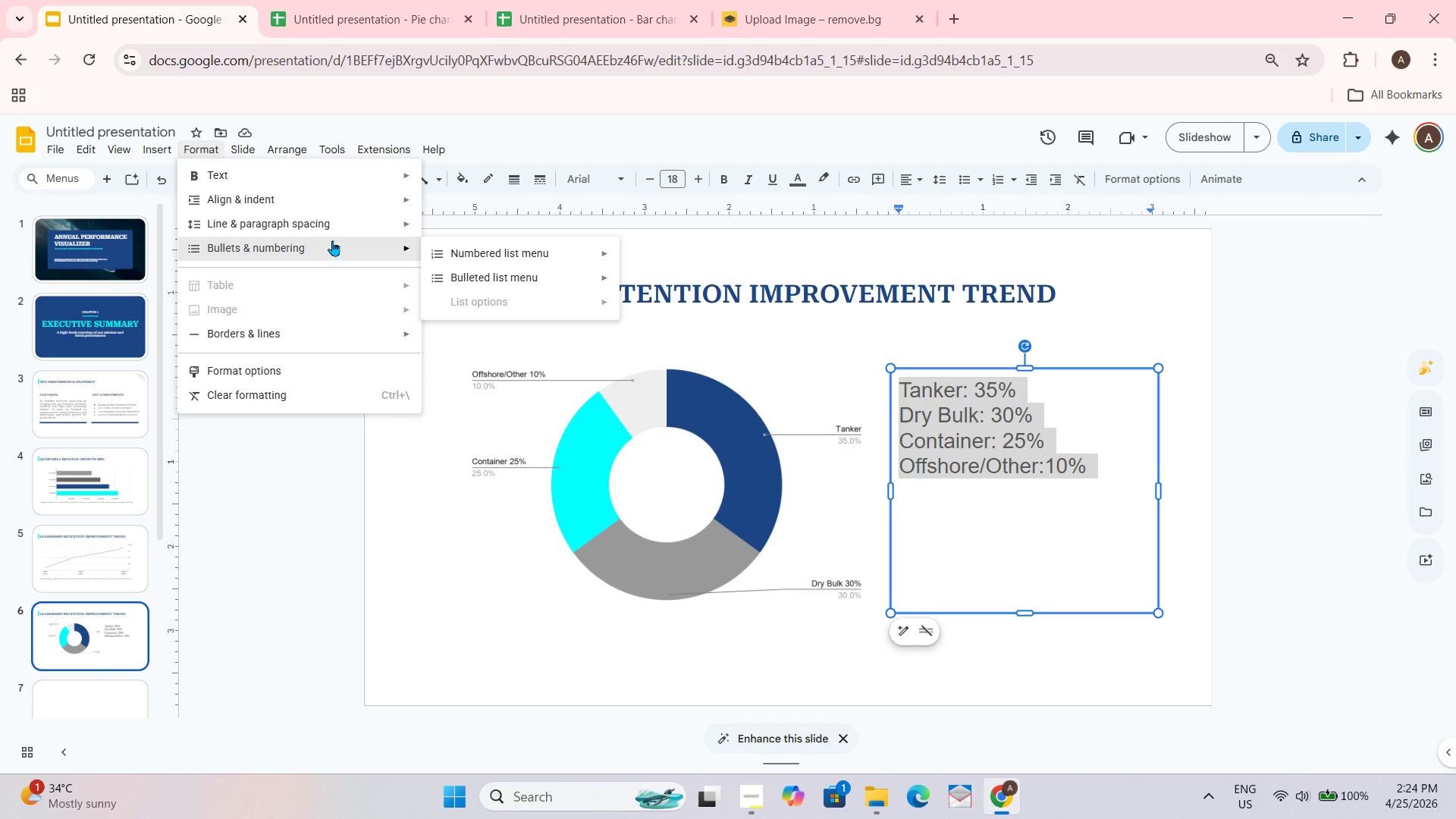 
left_click([478, 282])
 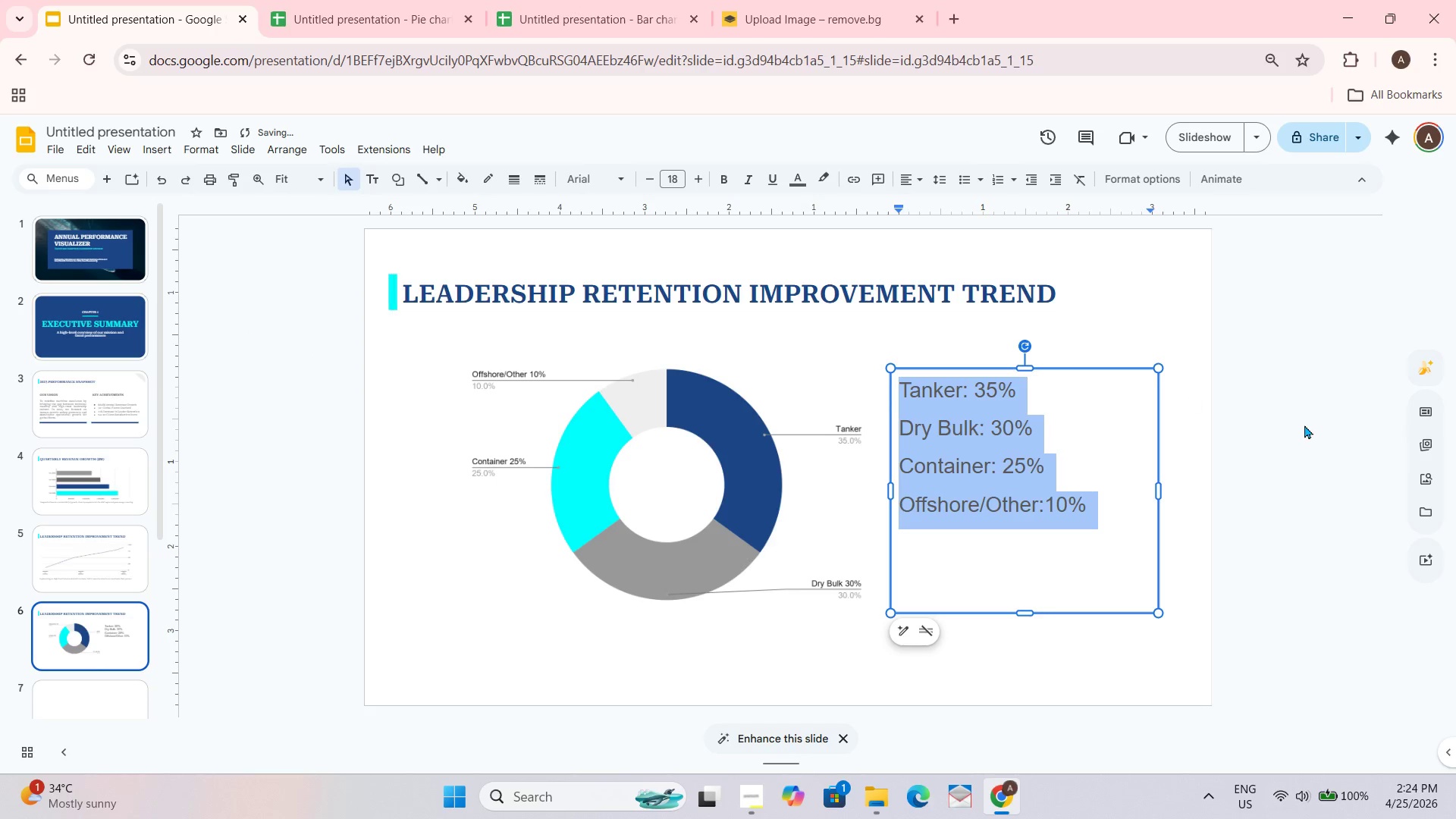 
left_click_drag(start_coordinate=[1303, 431], to_coordinate=[1298, 423])
 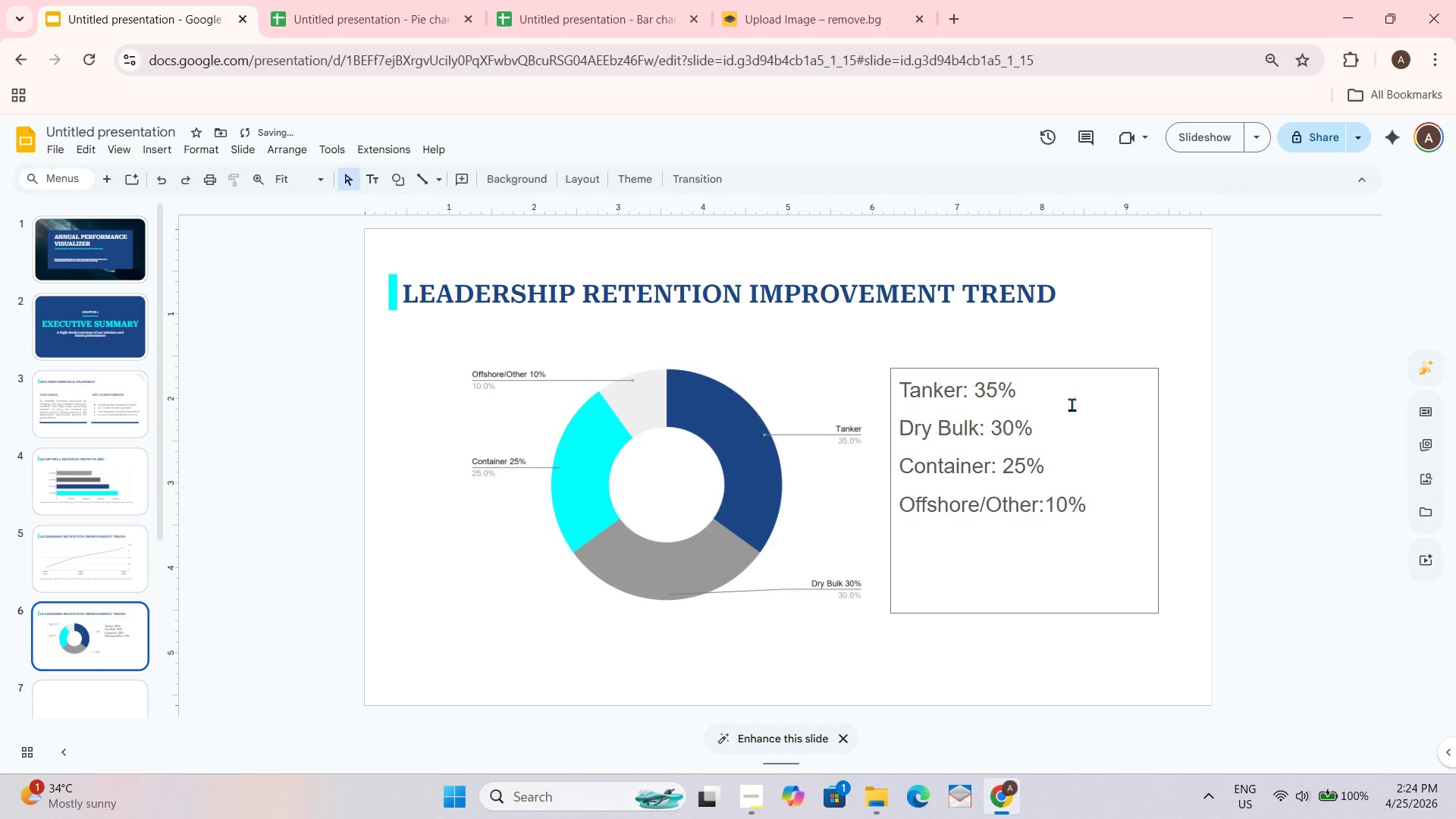 
left_click([1069, 402])
 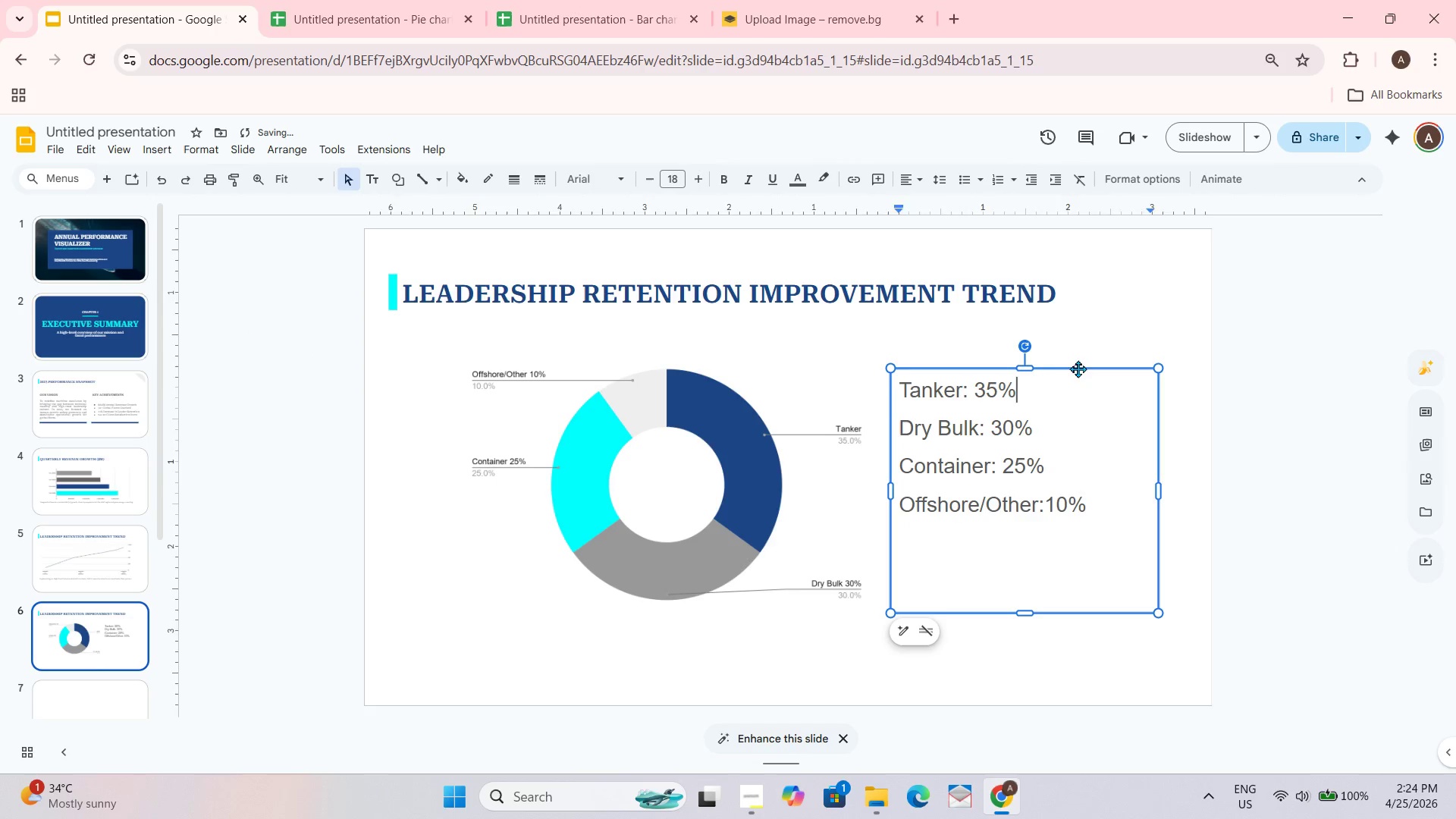 
left_click_drag(start_coordinate=[1078, 369], to_coordinate=[1094, 409])
 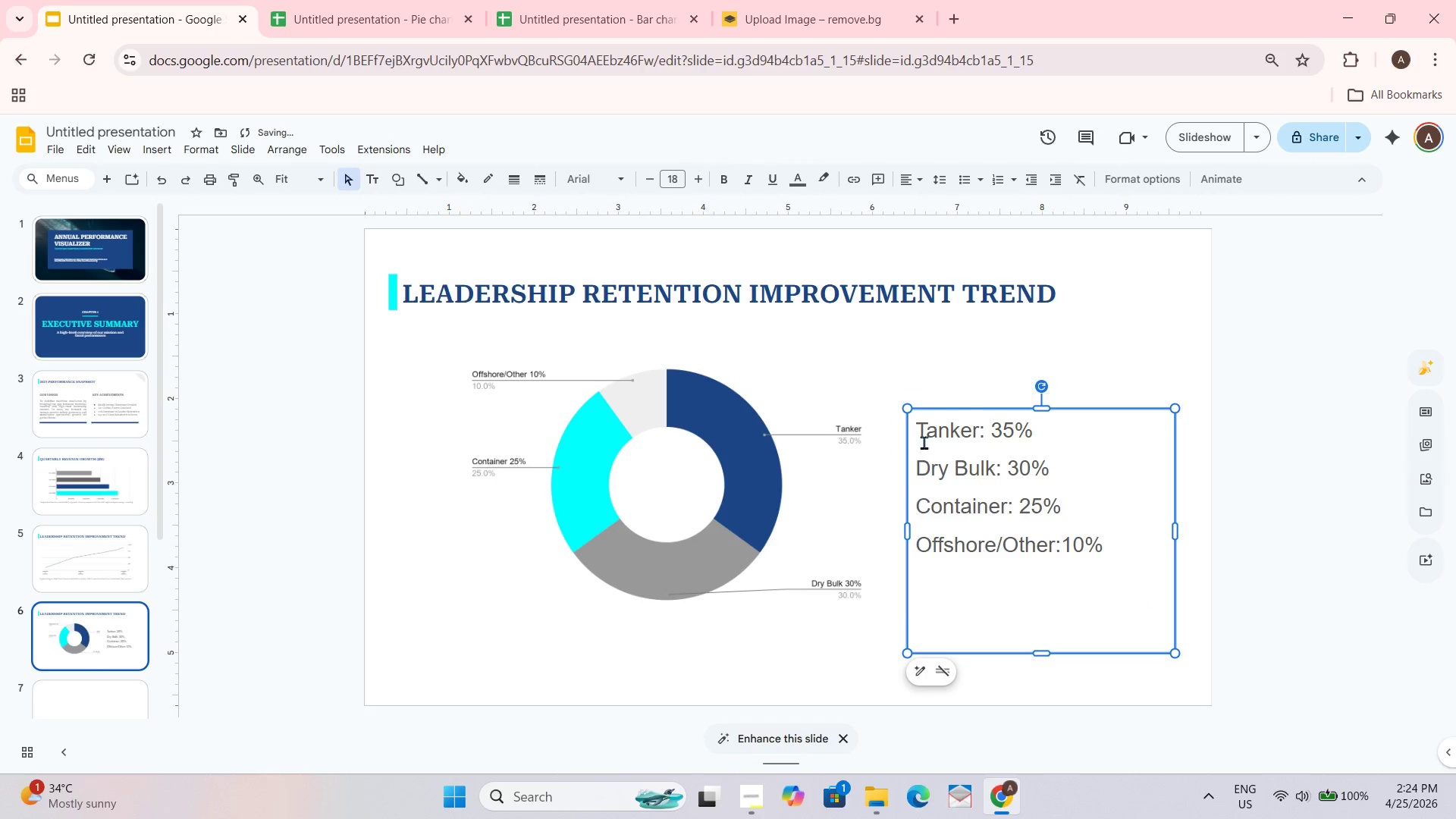 
left_click([918, 438])
 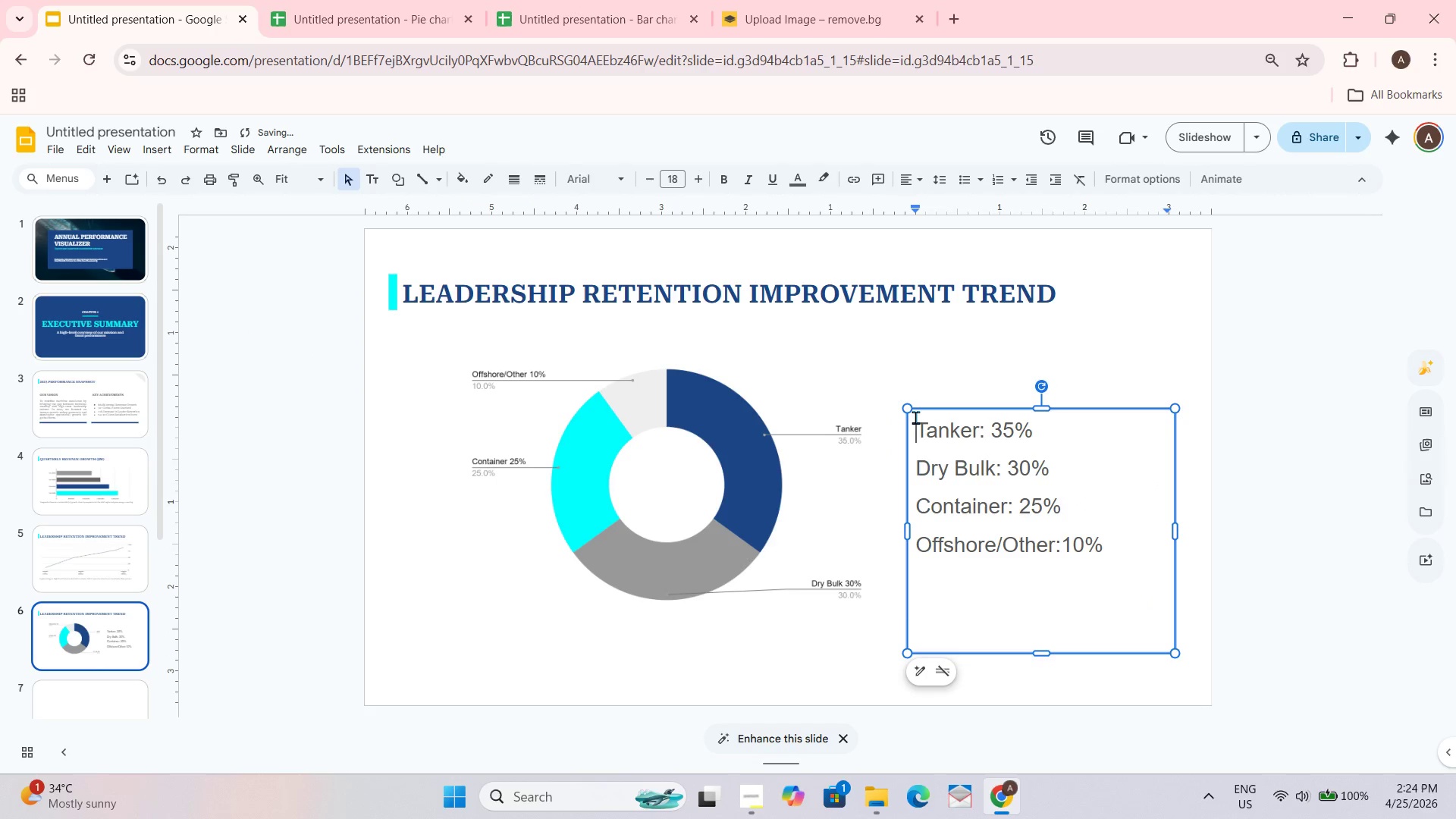 
left_click_drag(start_coordinate=[916, 419], to_coordinate=[918, 431])
 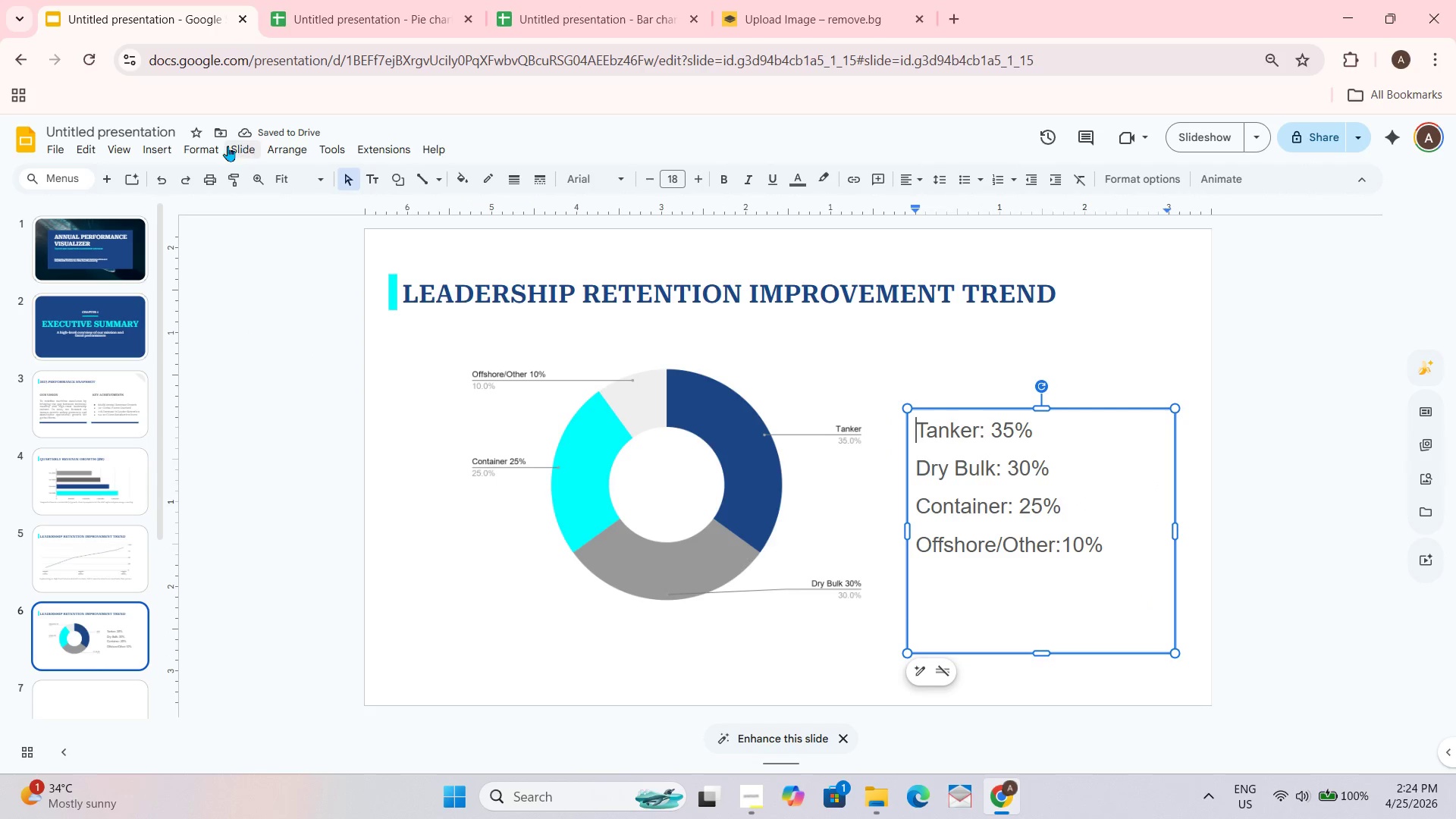 
left_click([213, 149])
 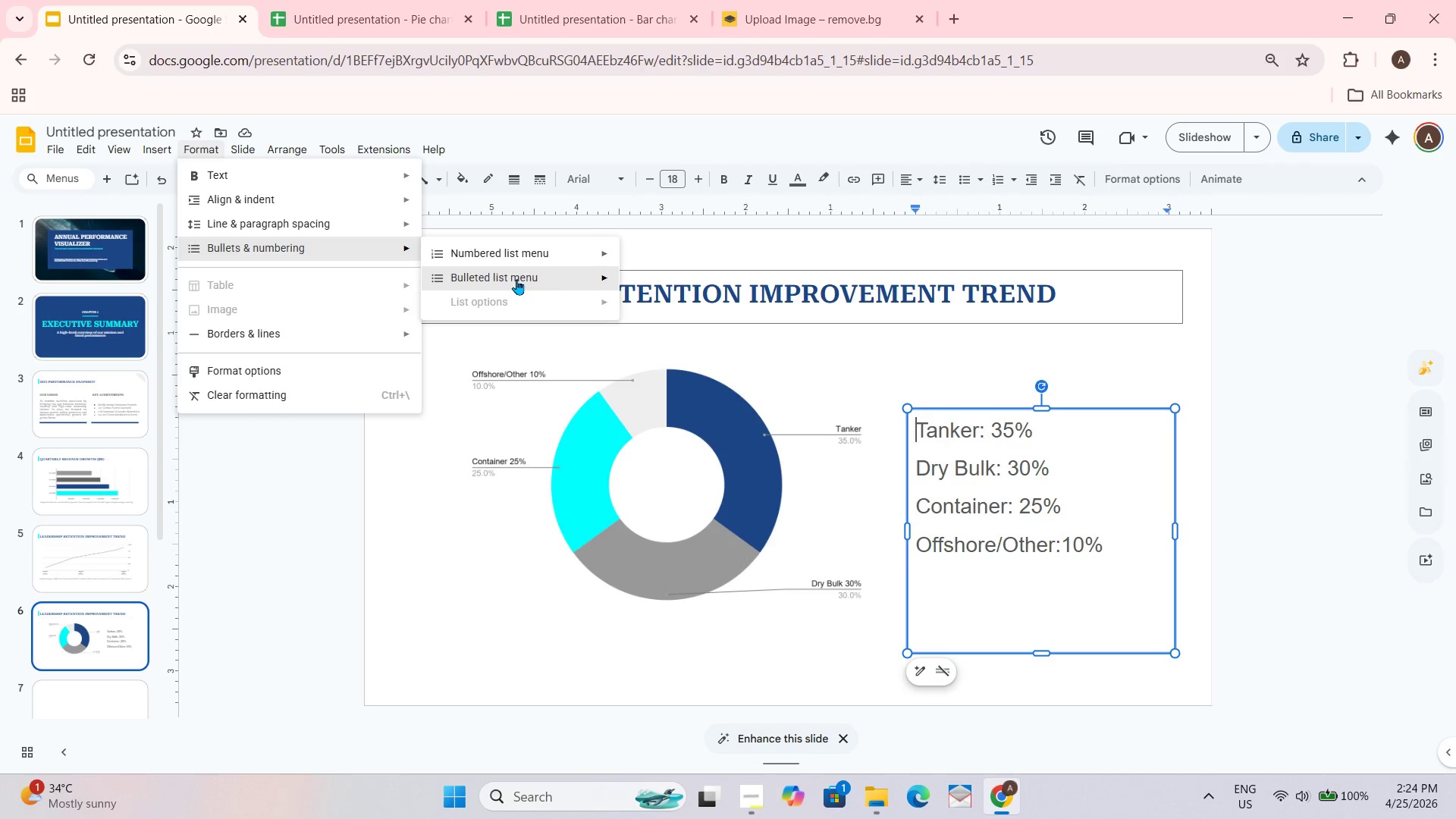 
wait(6.53)
 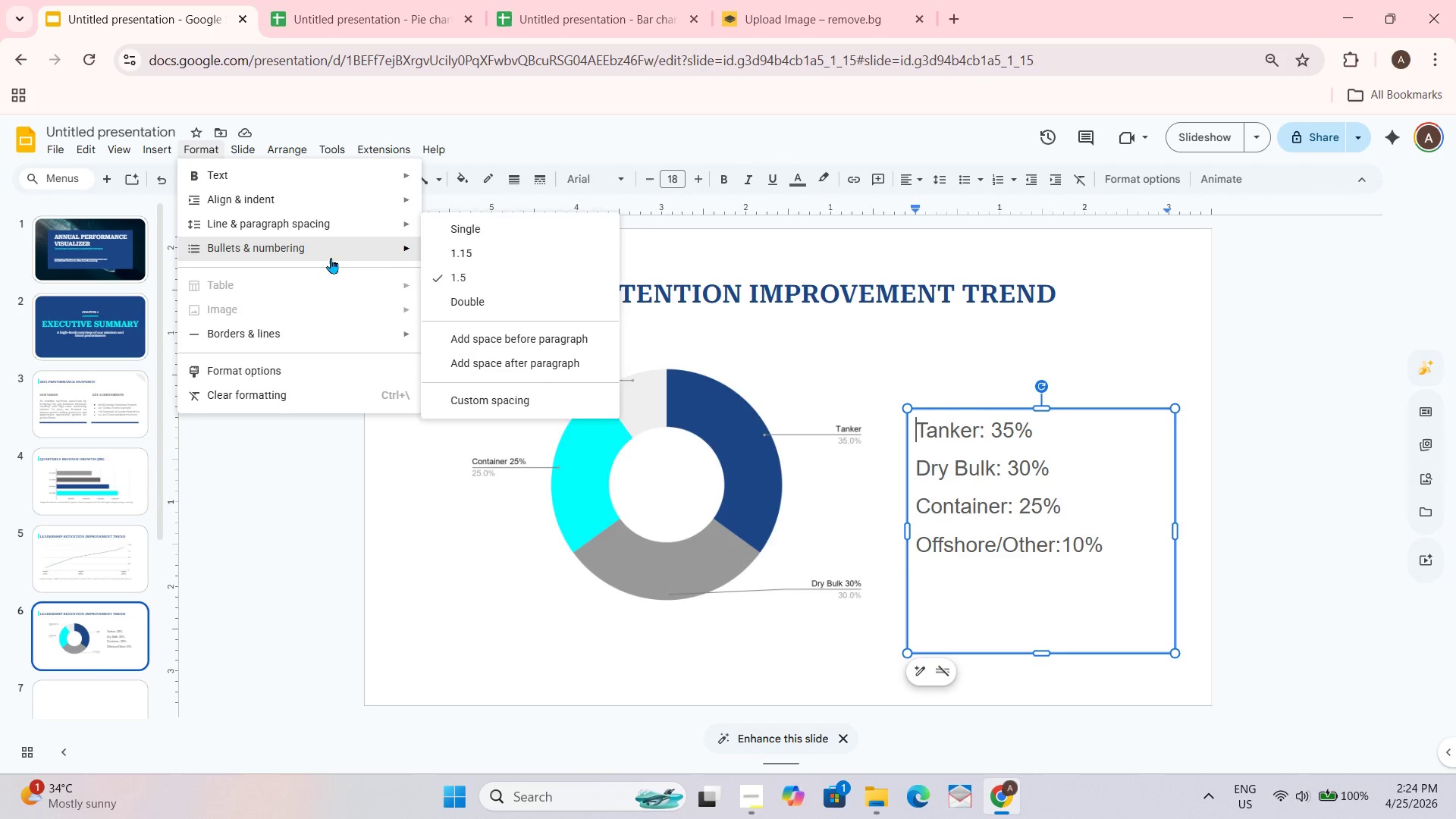 
left_click([712, 312])
 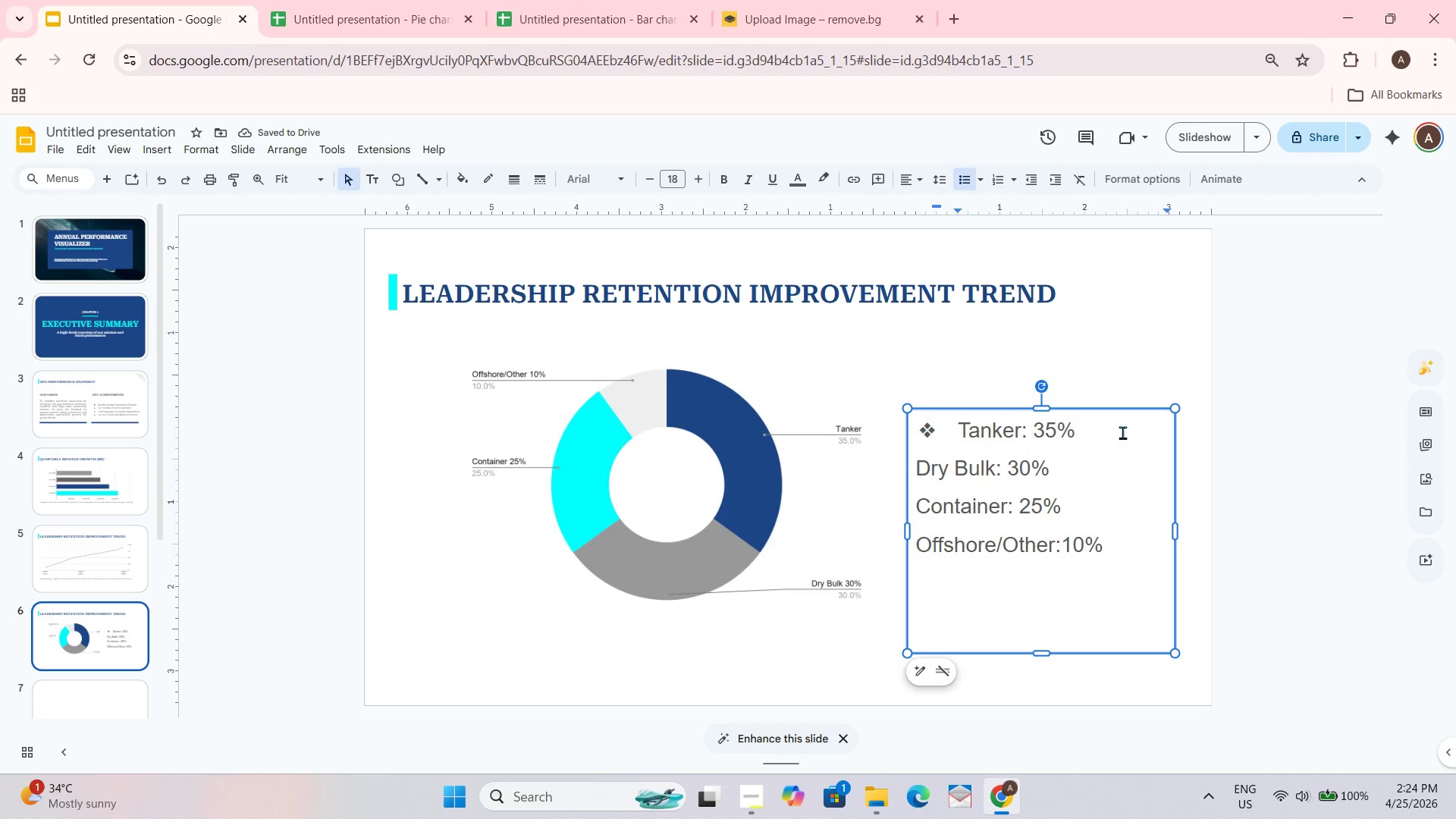 
left_click([1116, 429])
 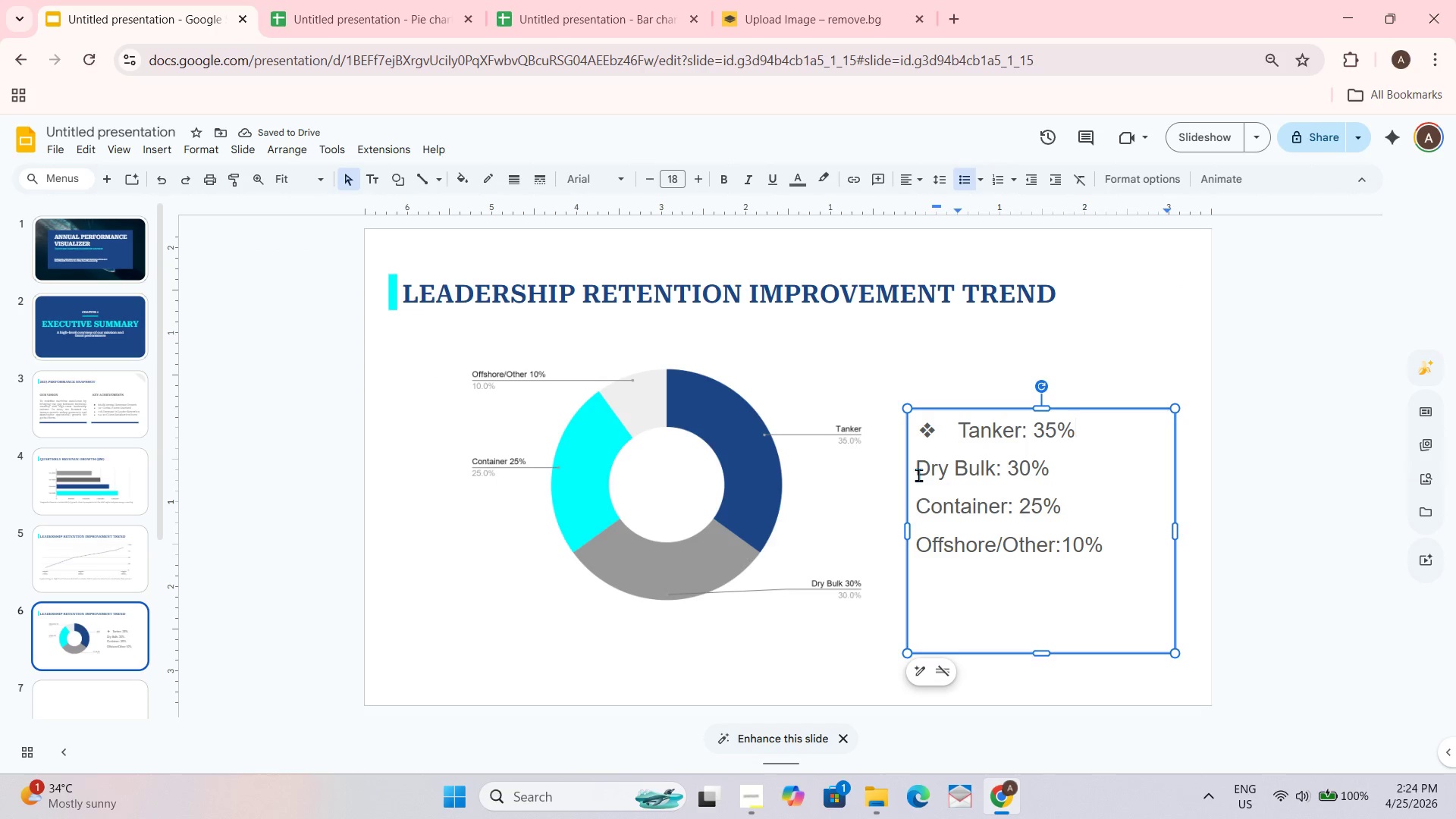 
left_click([918, 472])
 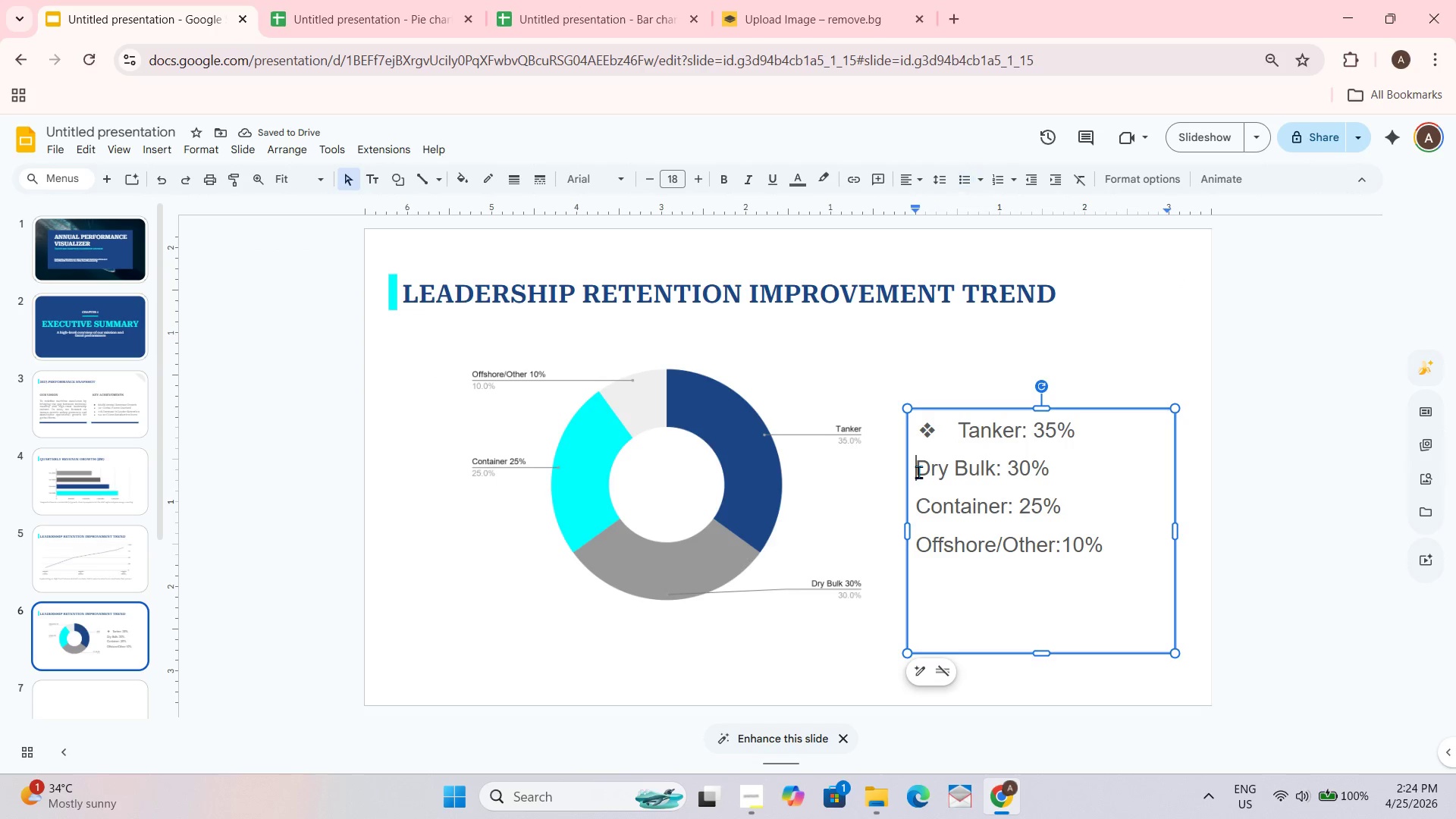 
key(Backspace)
 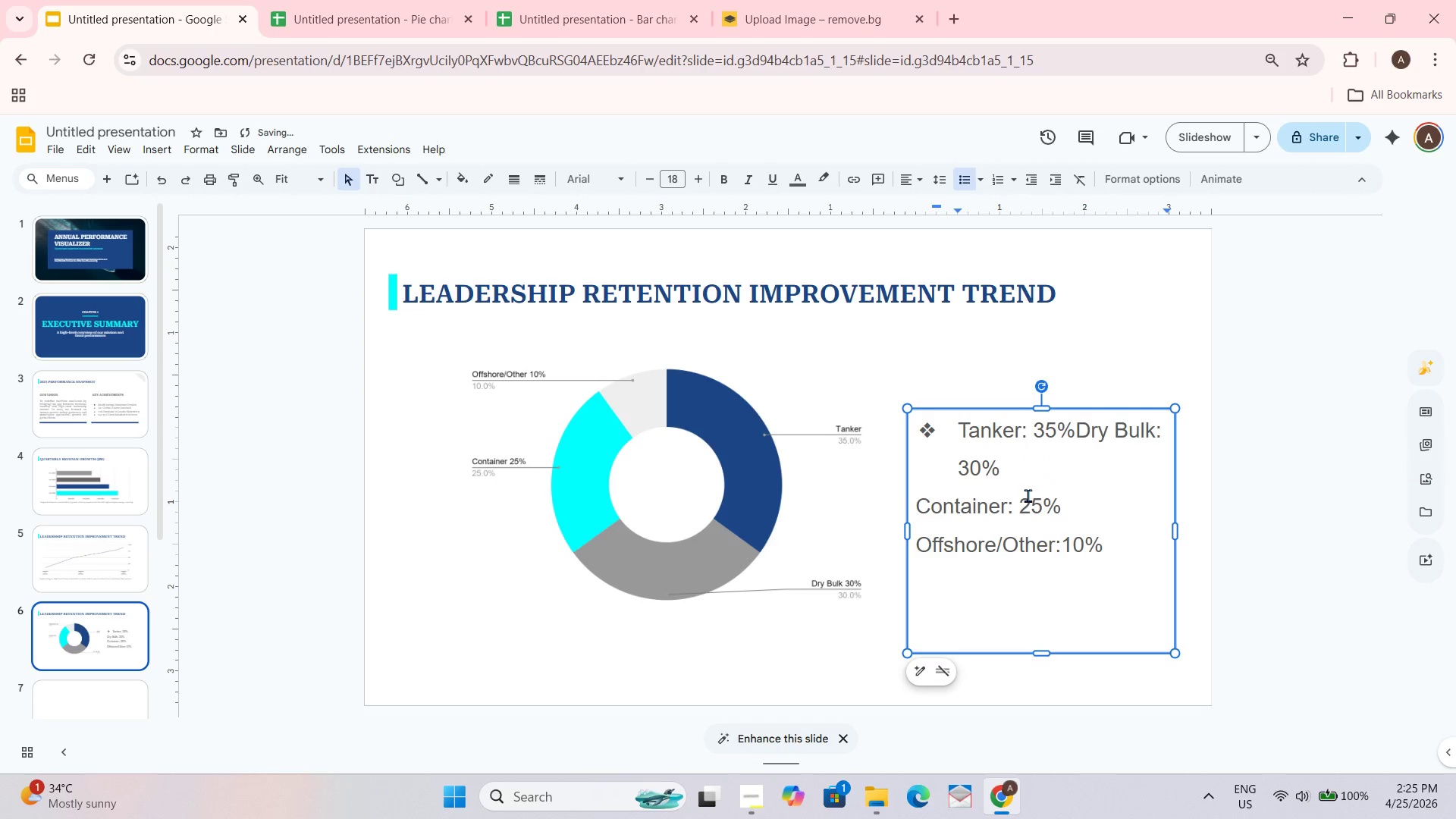 
key(Enter)
 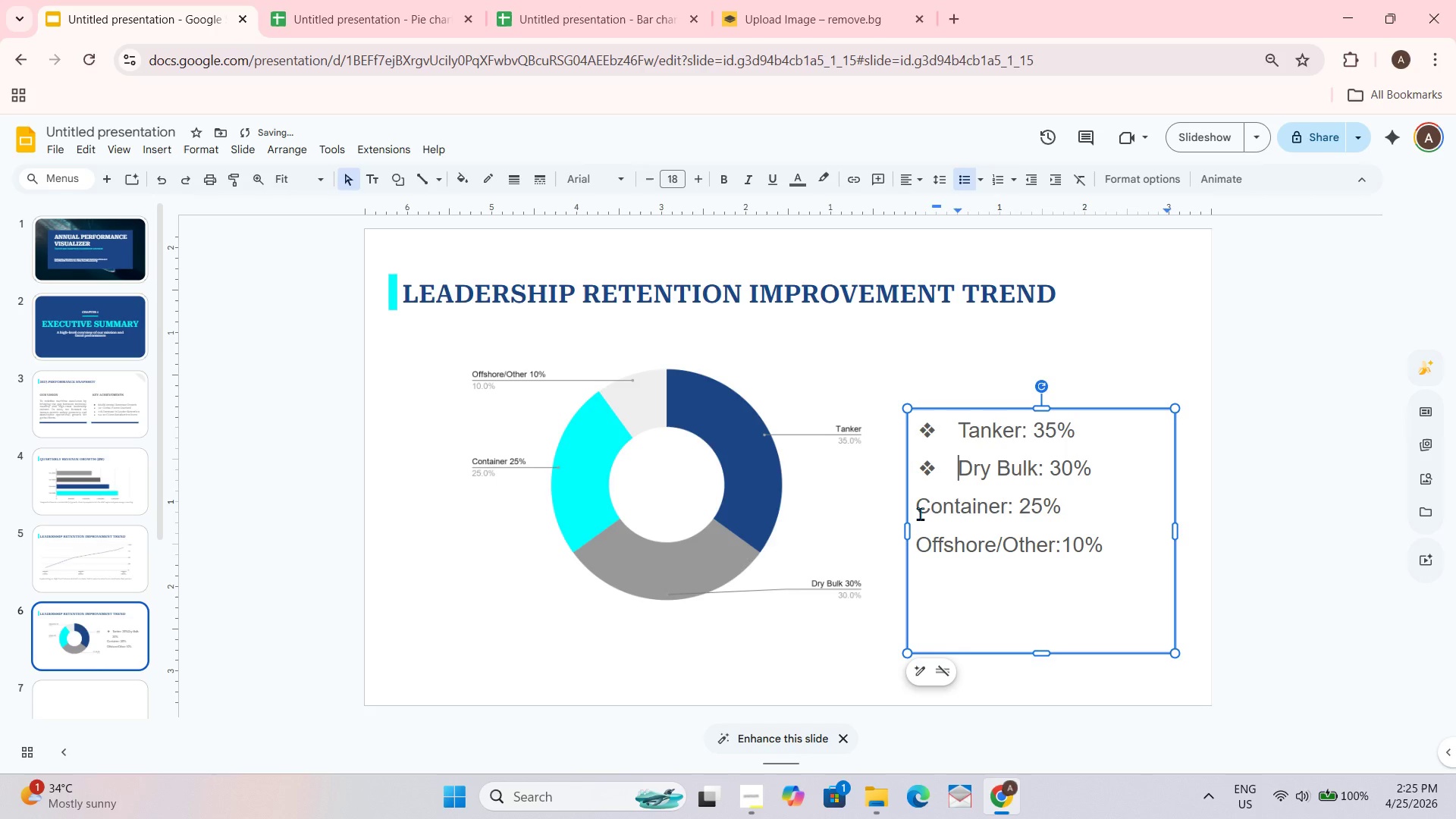 
left_click([920, 511])
 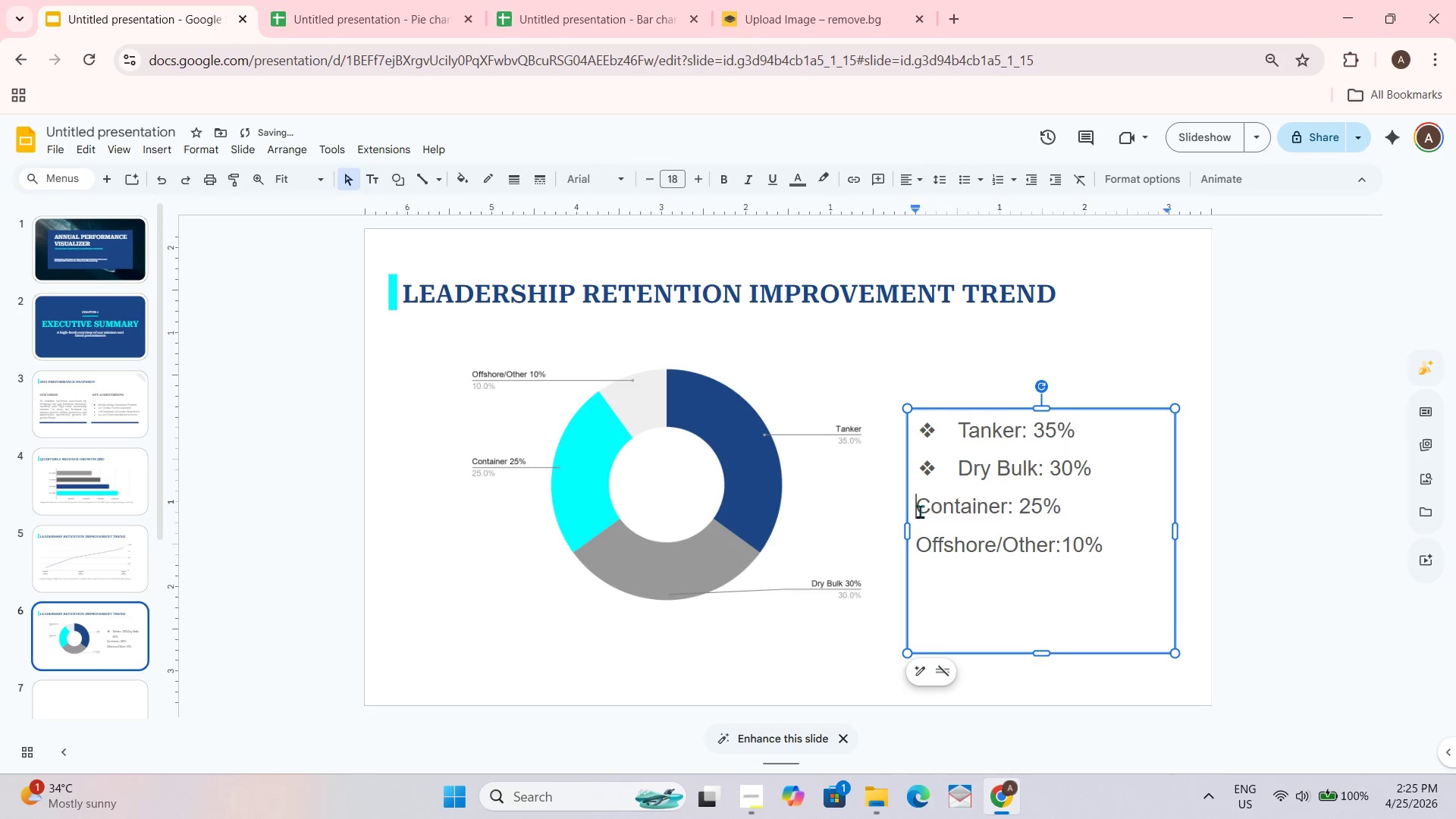 
key(Backspace)
 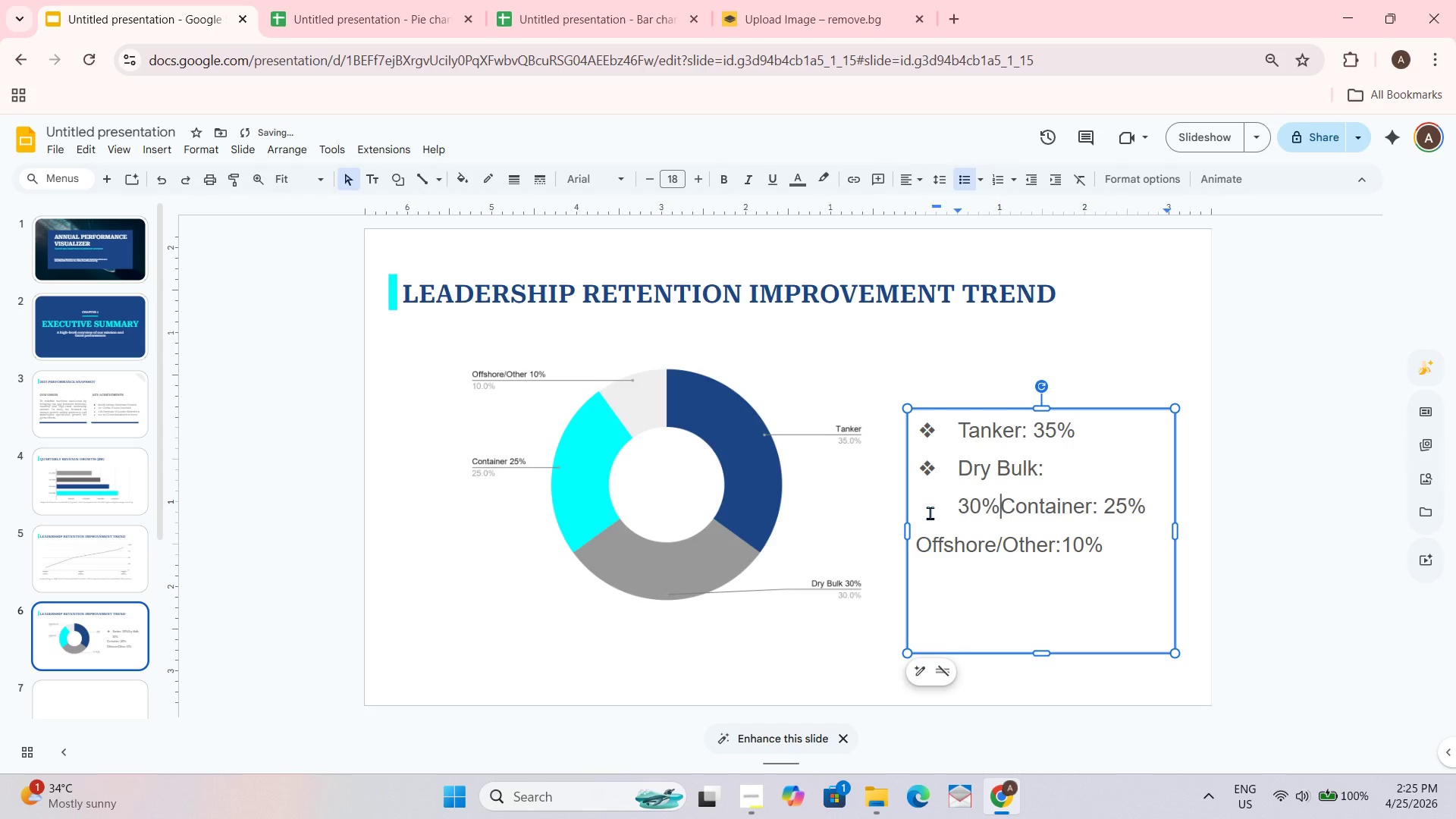 
key(Enter)
 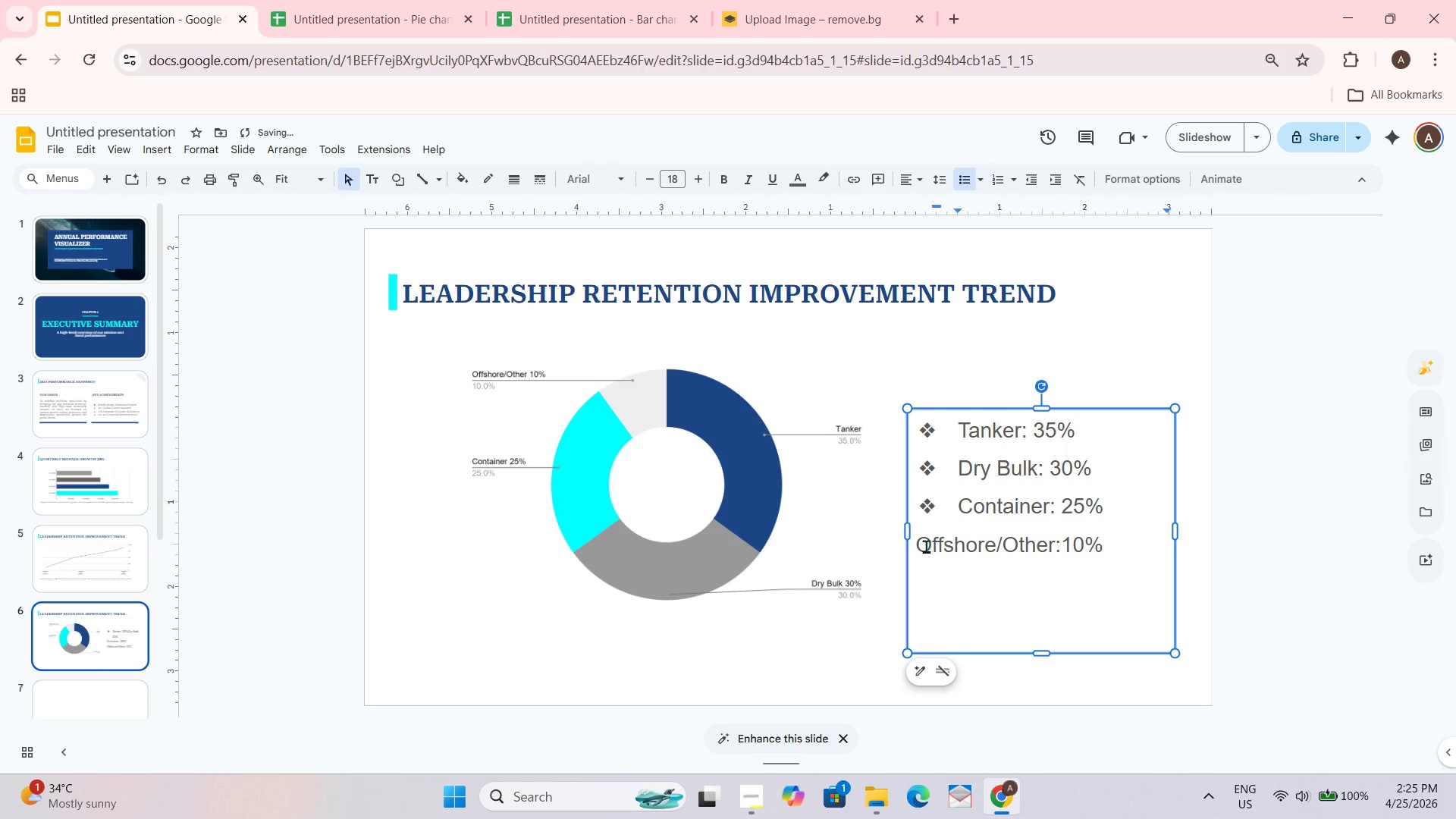 
left_click([925, 542])
 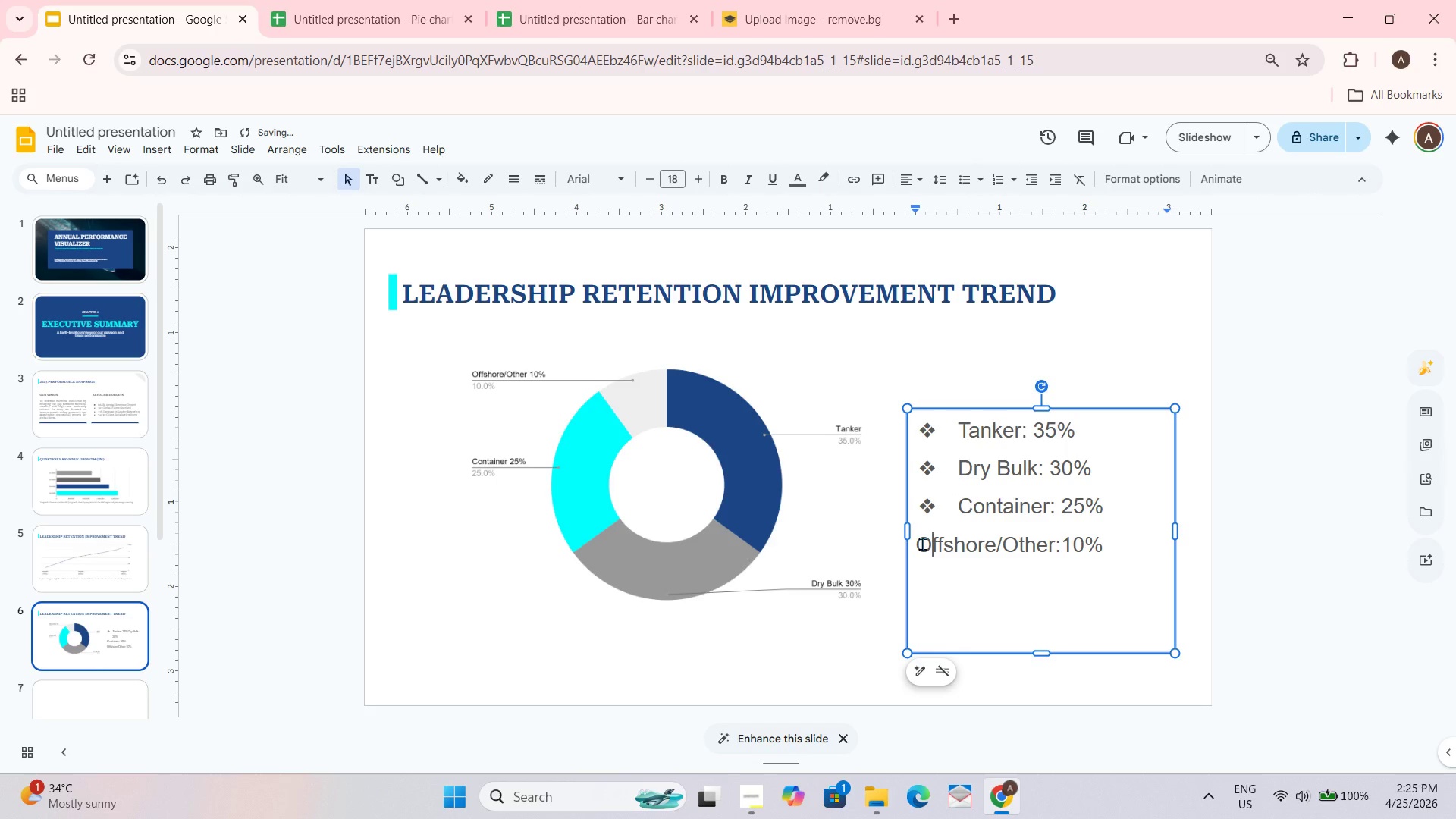 
left_click([922, 544])
 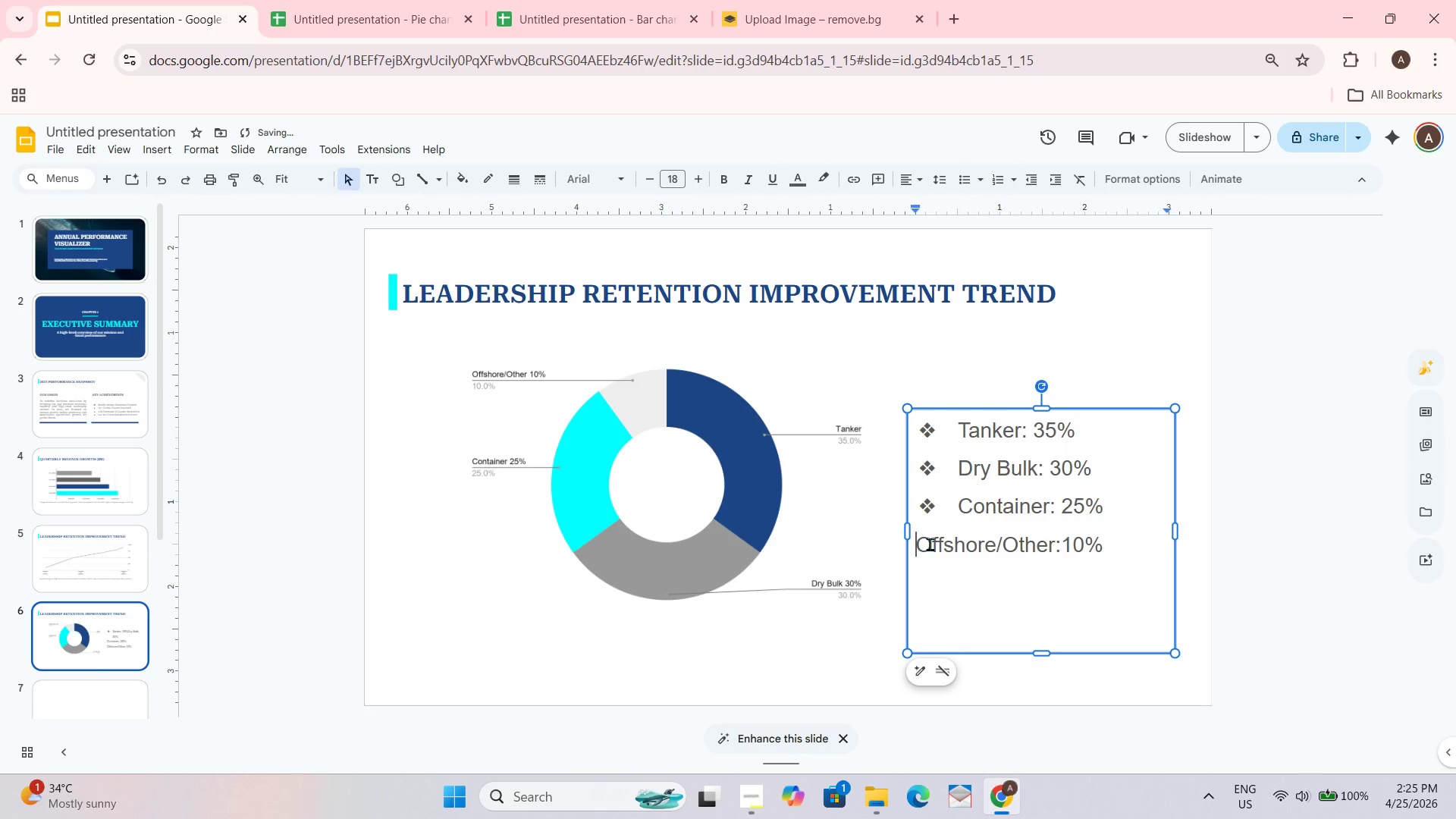 
key(Backspace)
 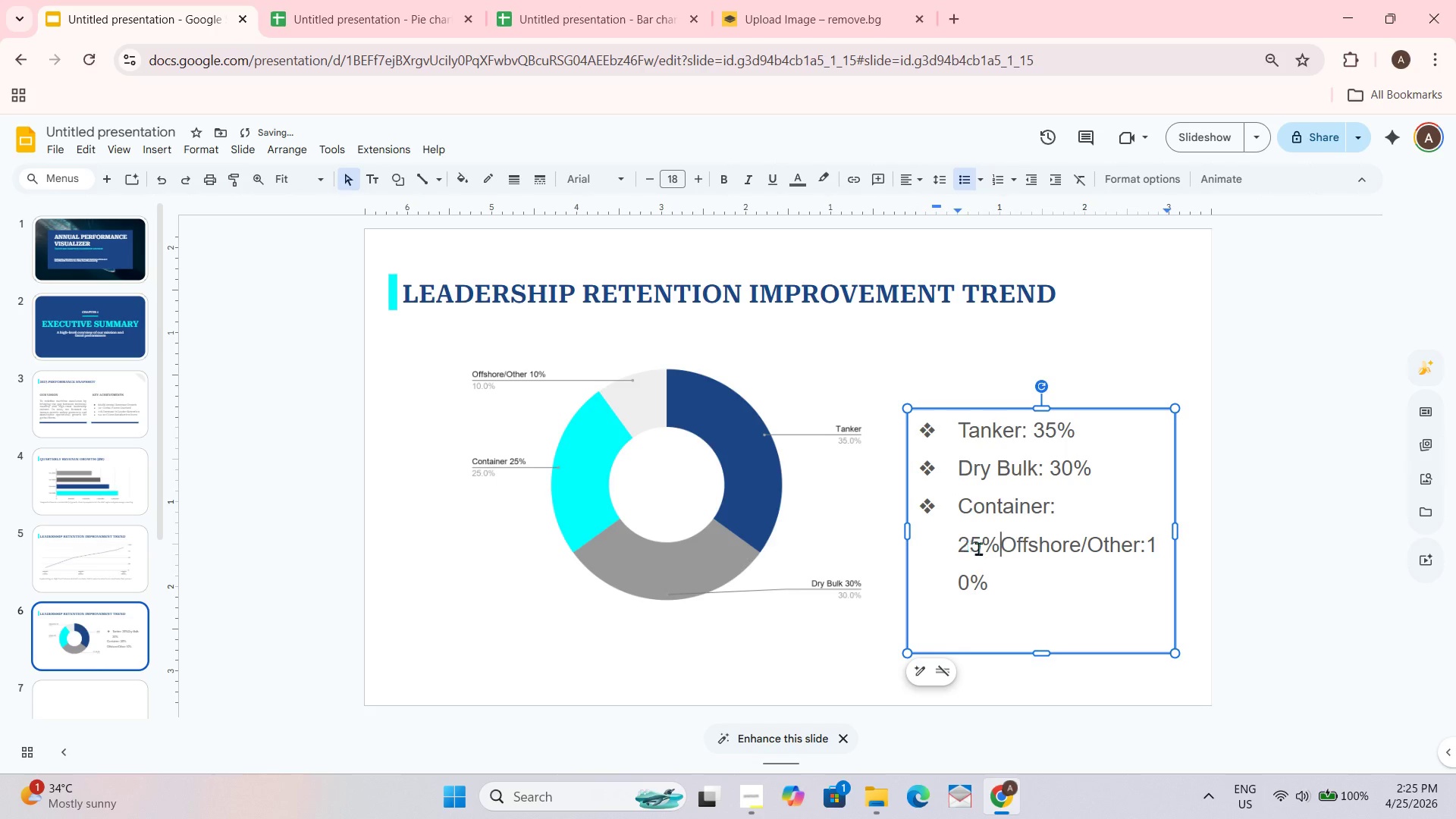 
key(Enter)
 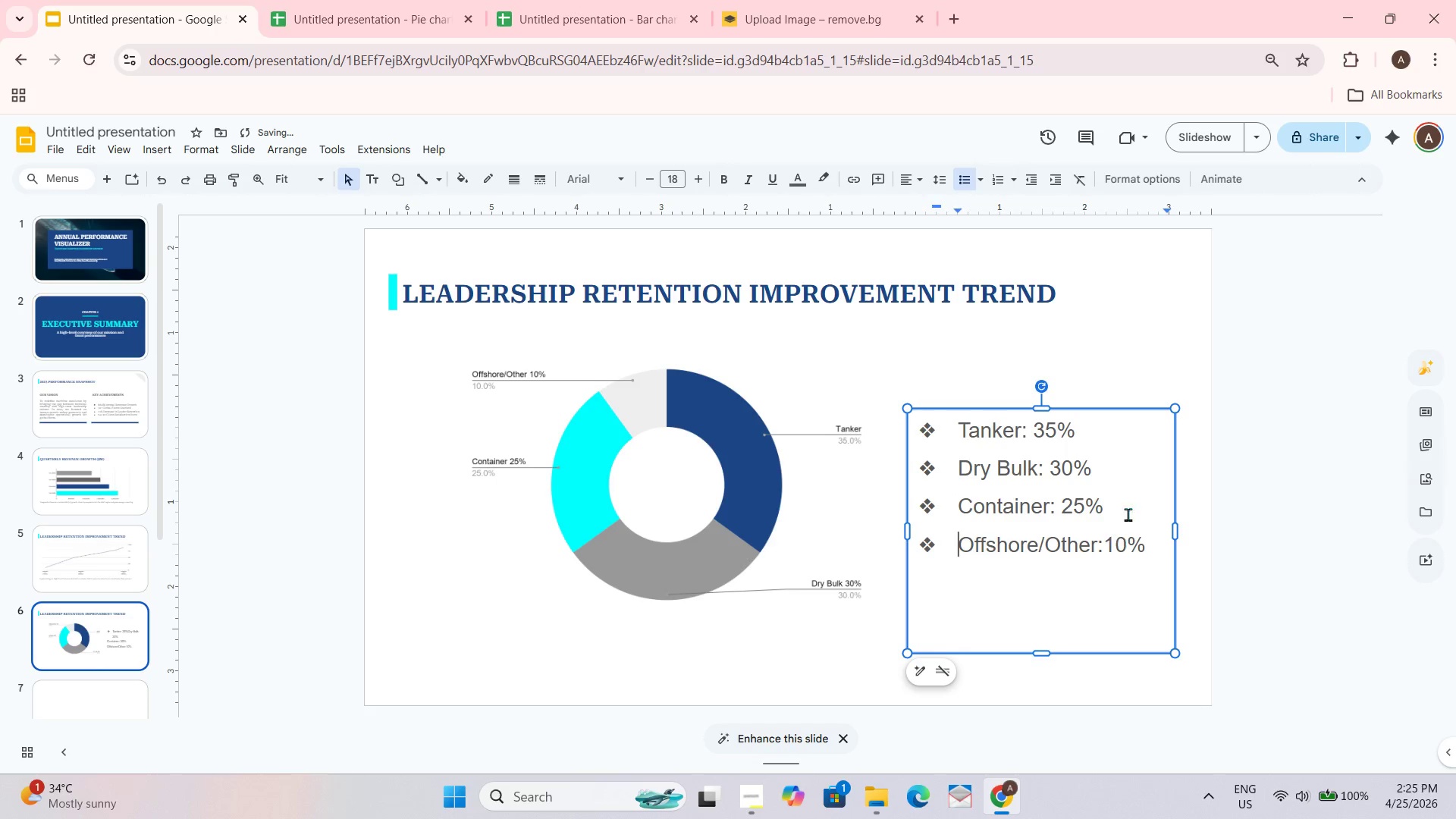 
left_click([1329, 409])
 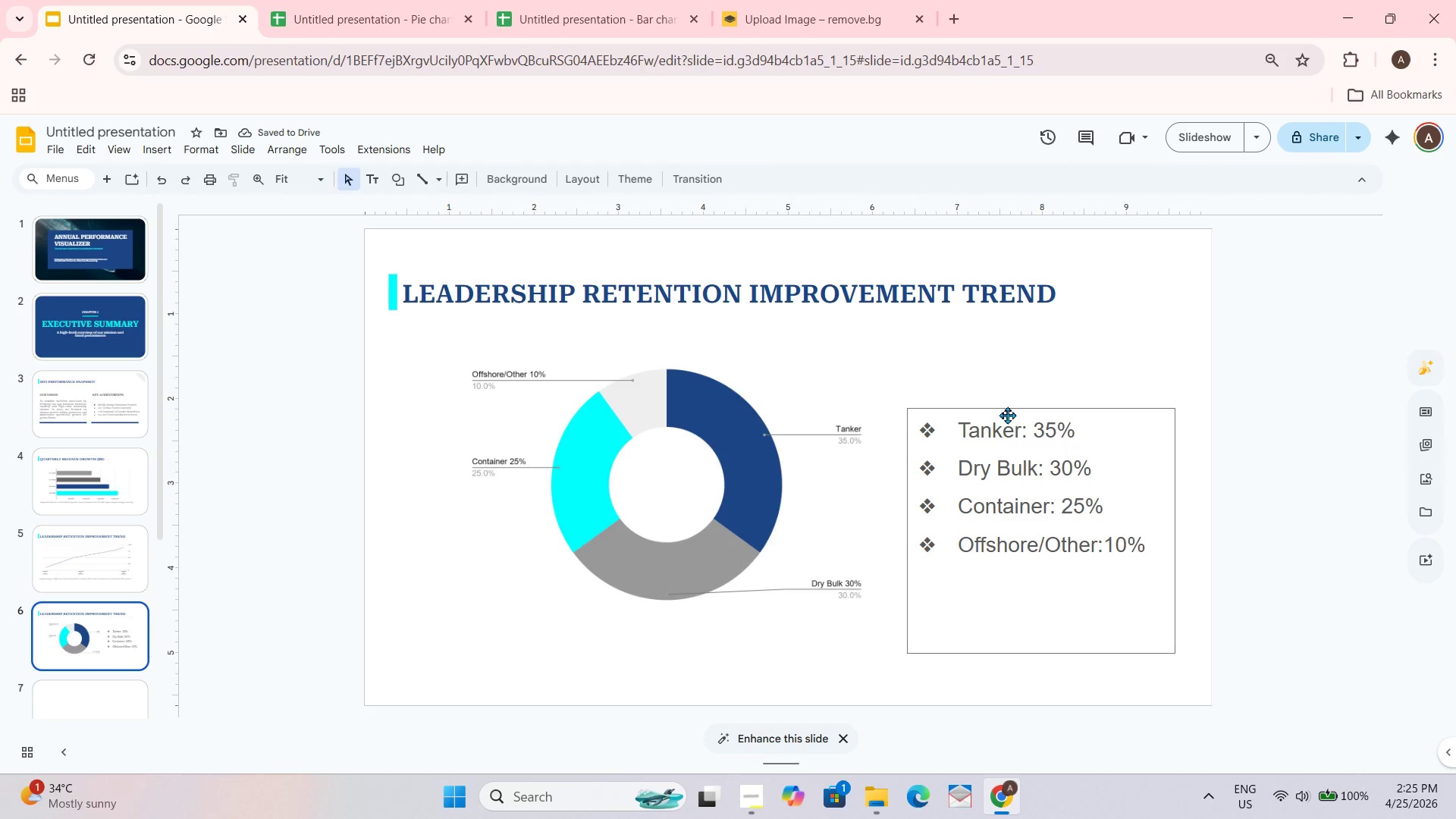 
left_click_drag(start_coordinate=[1014, 411], to_coordinate=[1013, 388])
 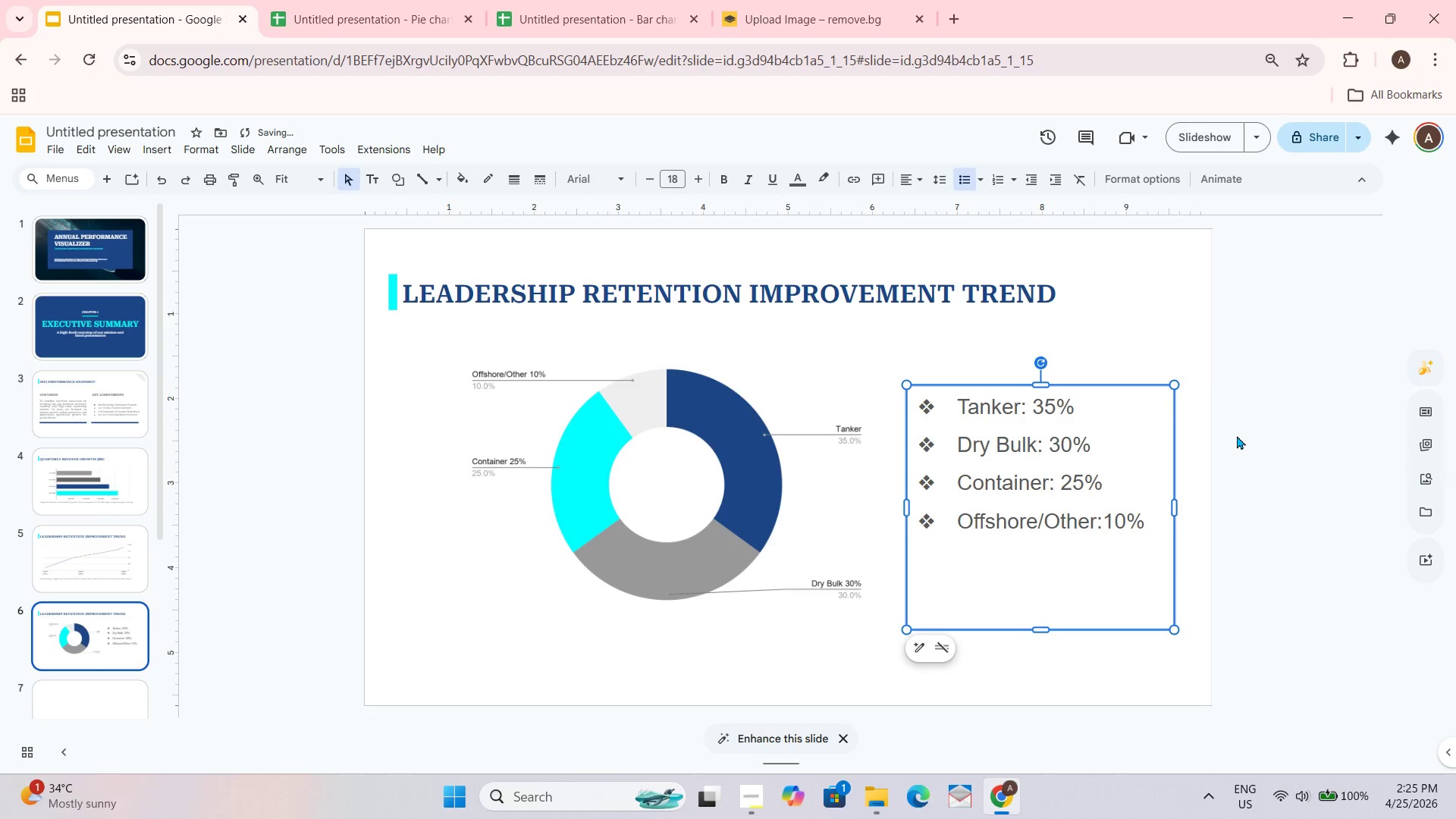 
left_click([1237, 435])
 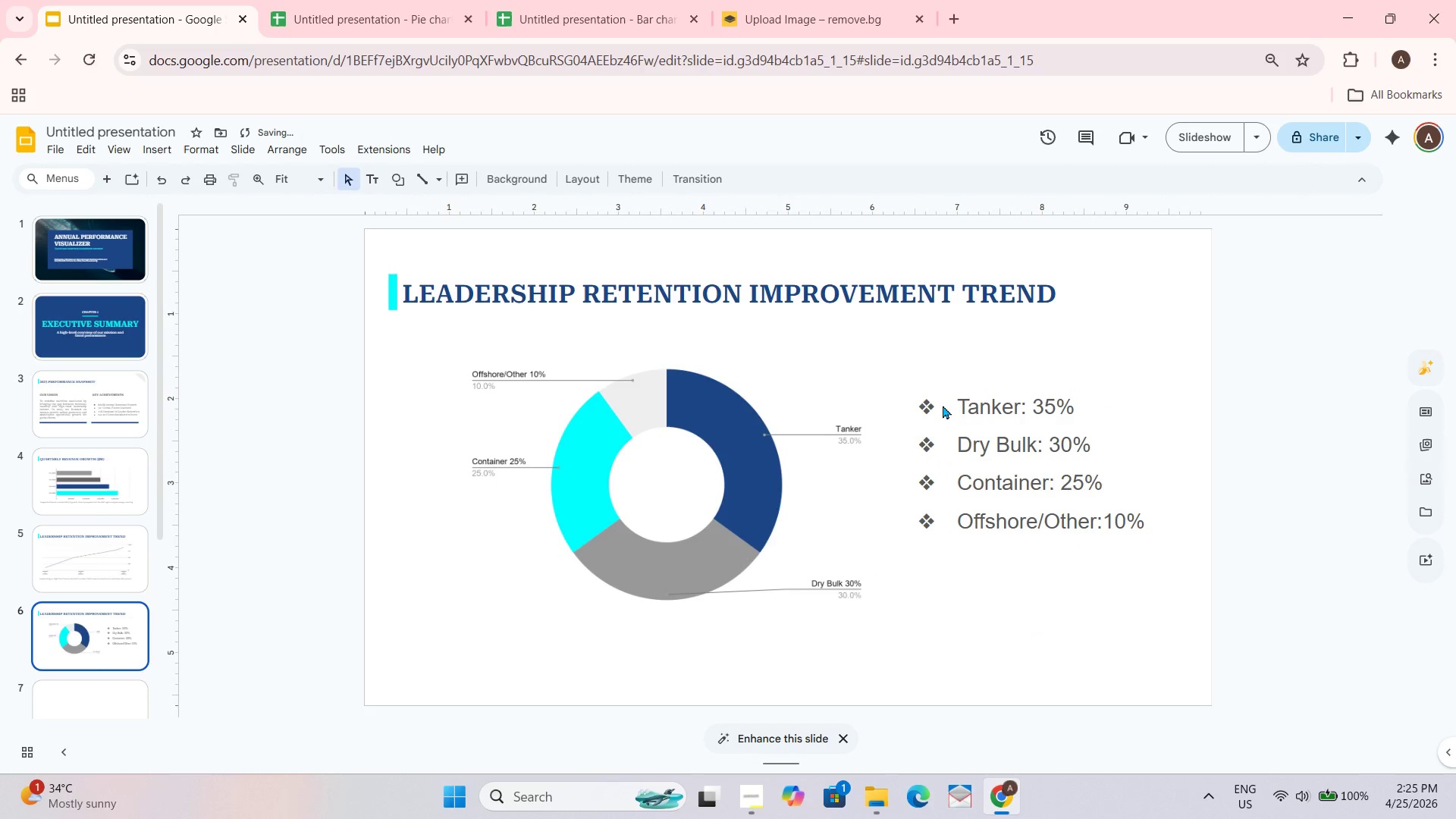 
left_click([923, 405])
 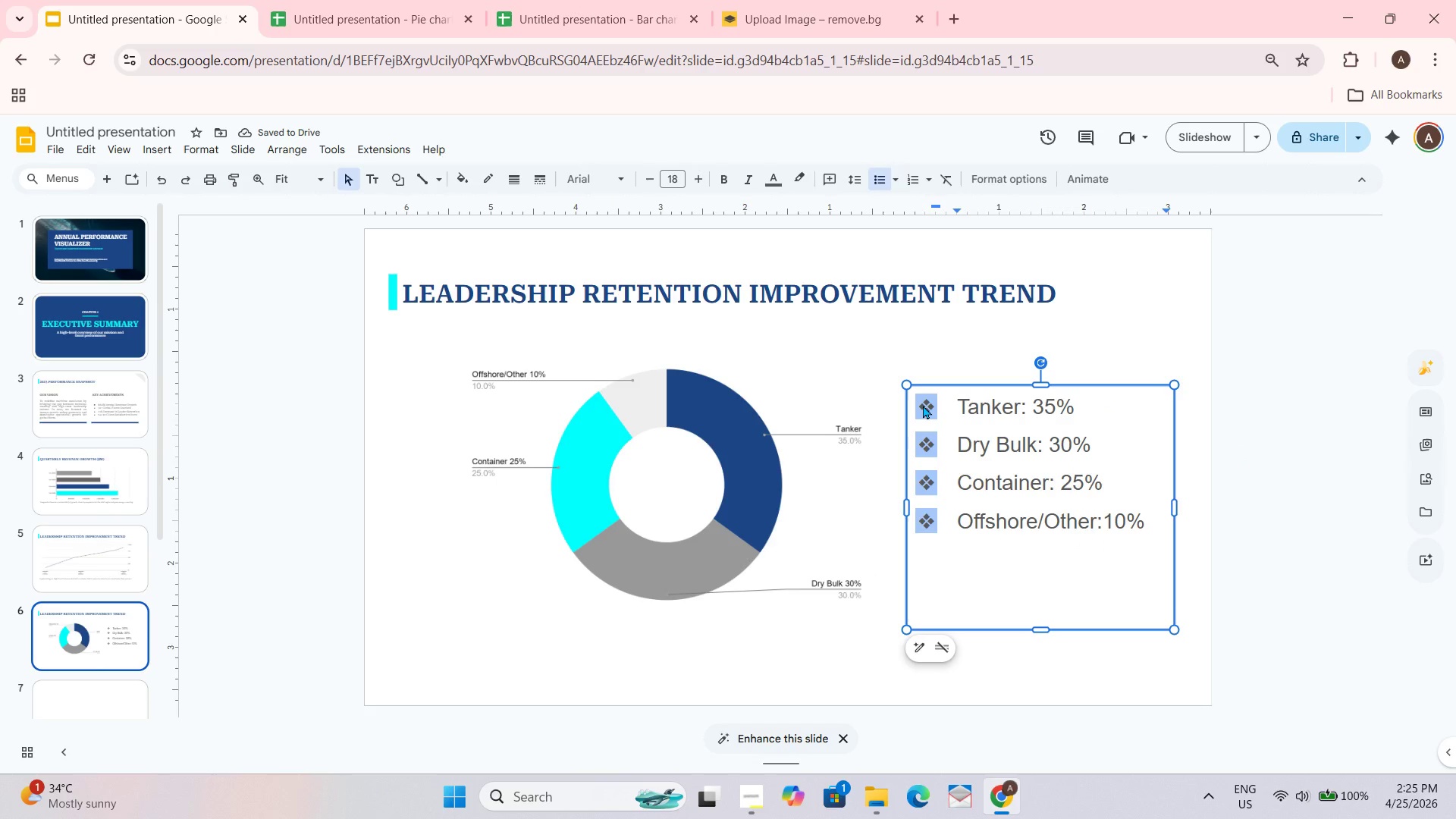 
left_click([923, 405])
 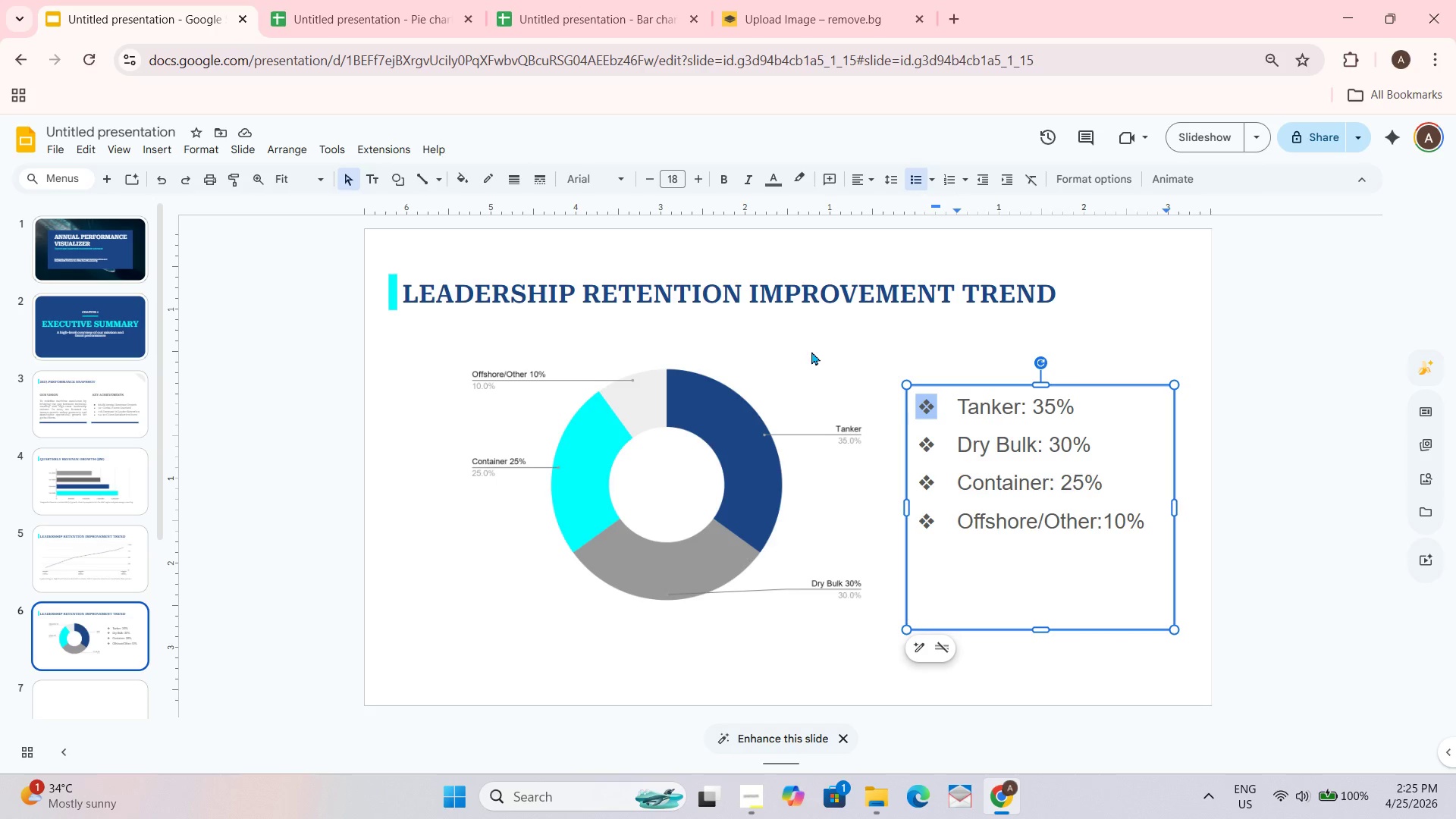 
wait(9.11)
 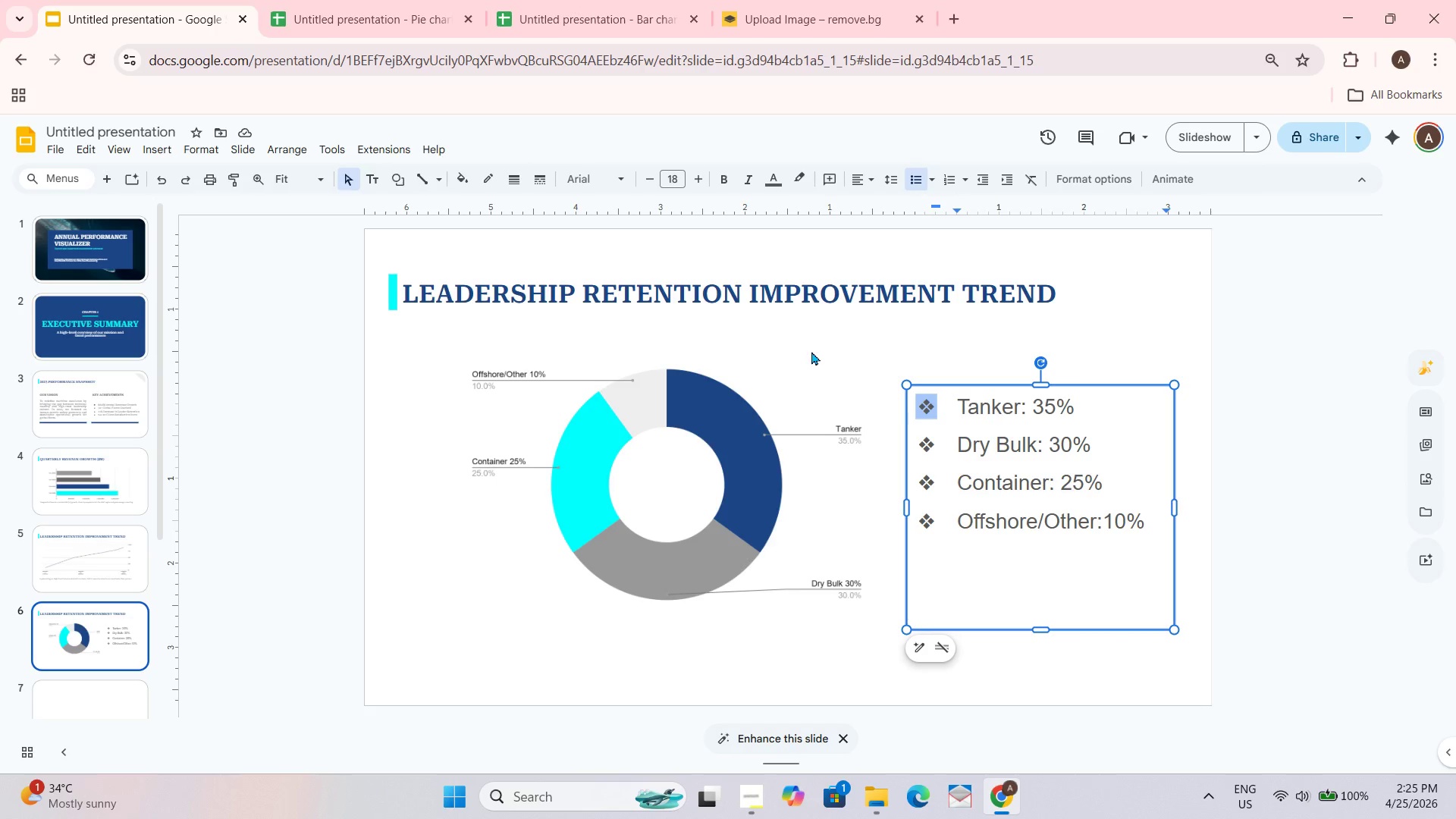 
left_click([769, 185])
 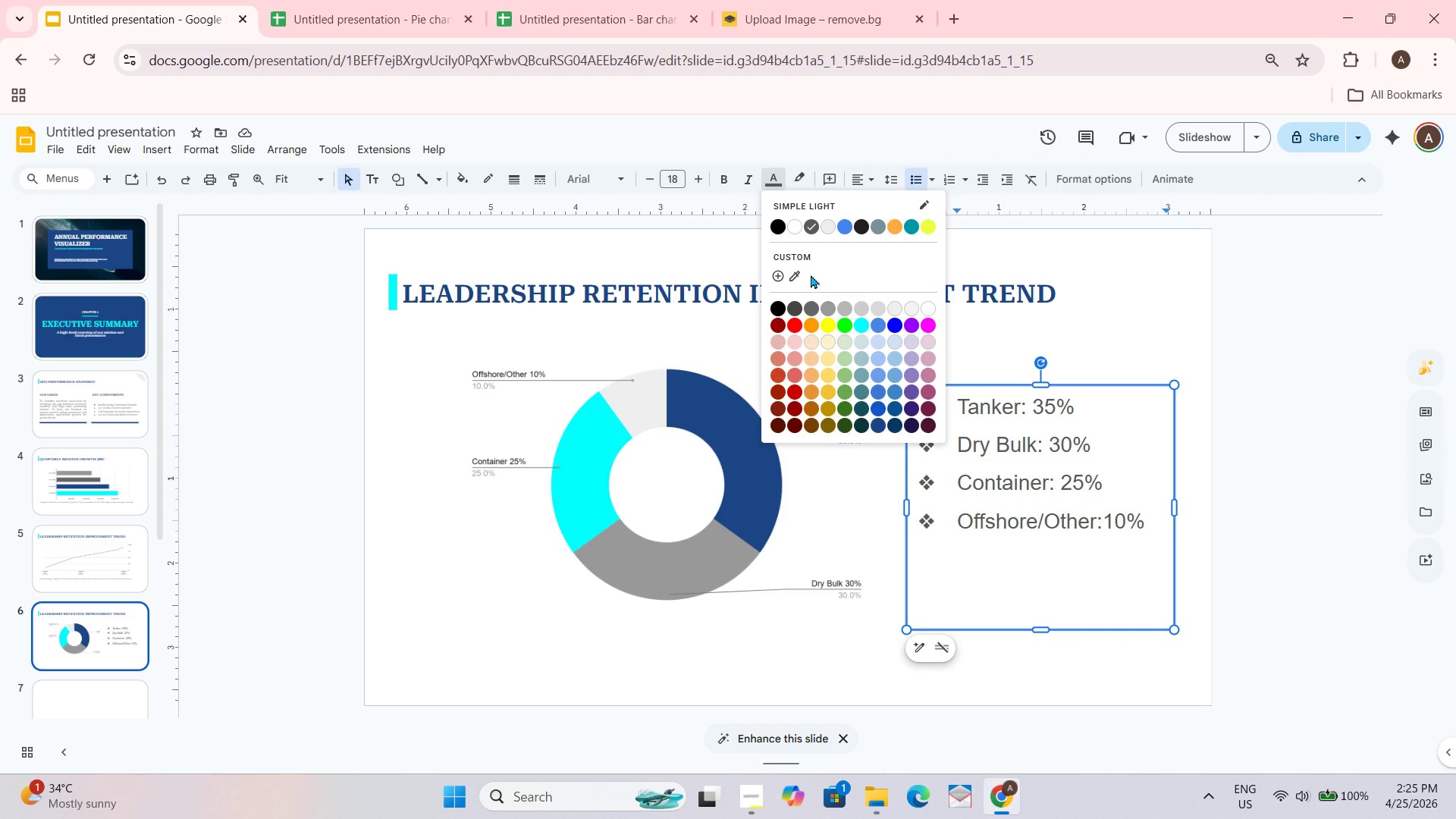 
left_click([792, 271])
 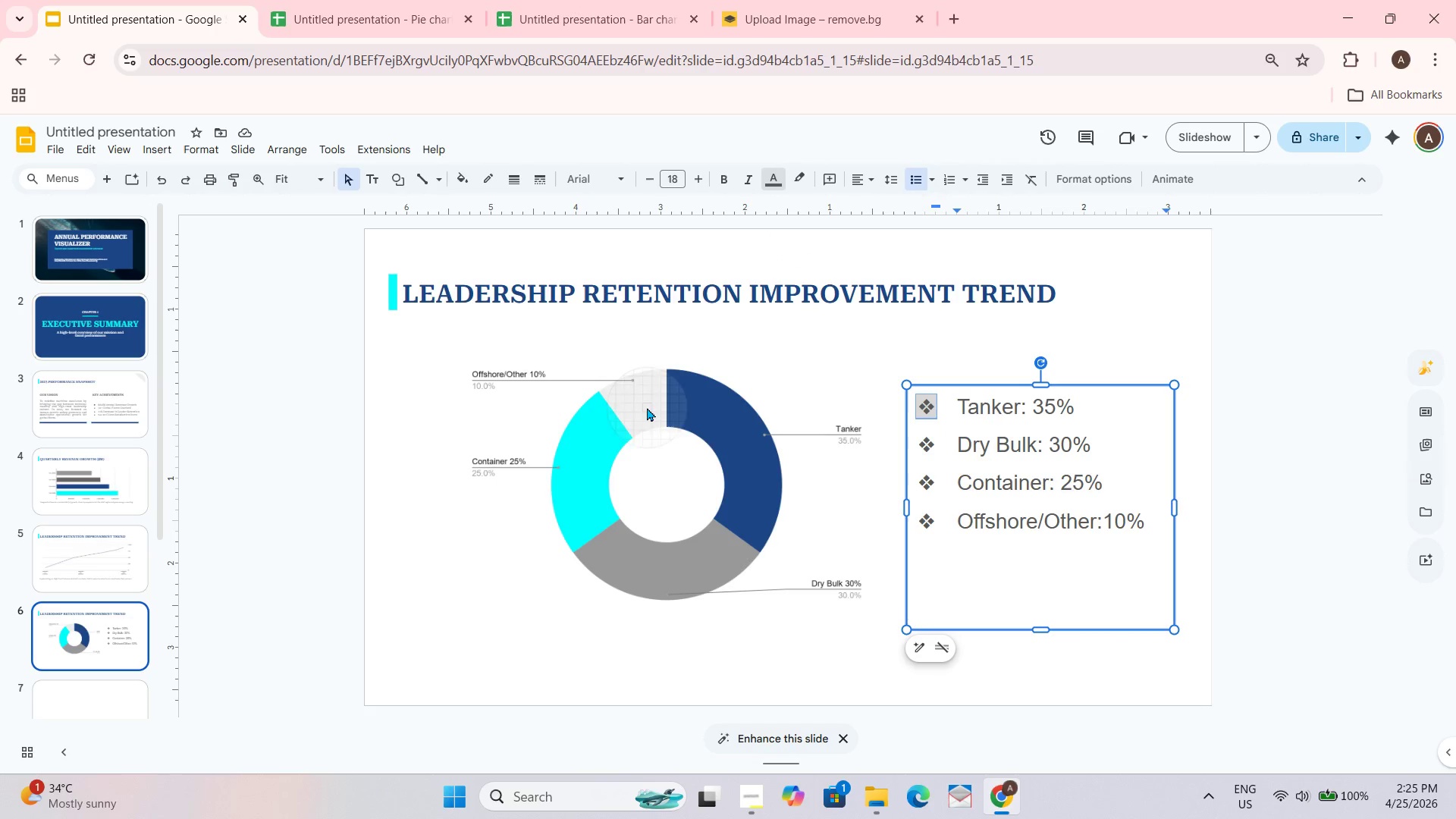 
left_click([646, 406])
 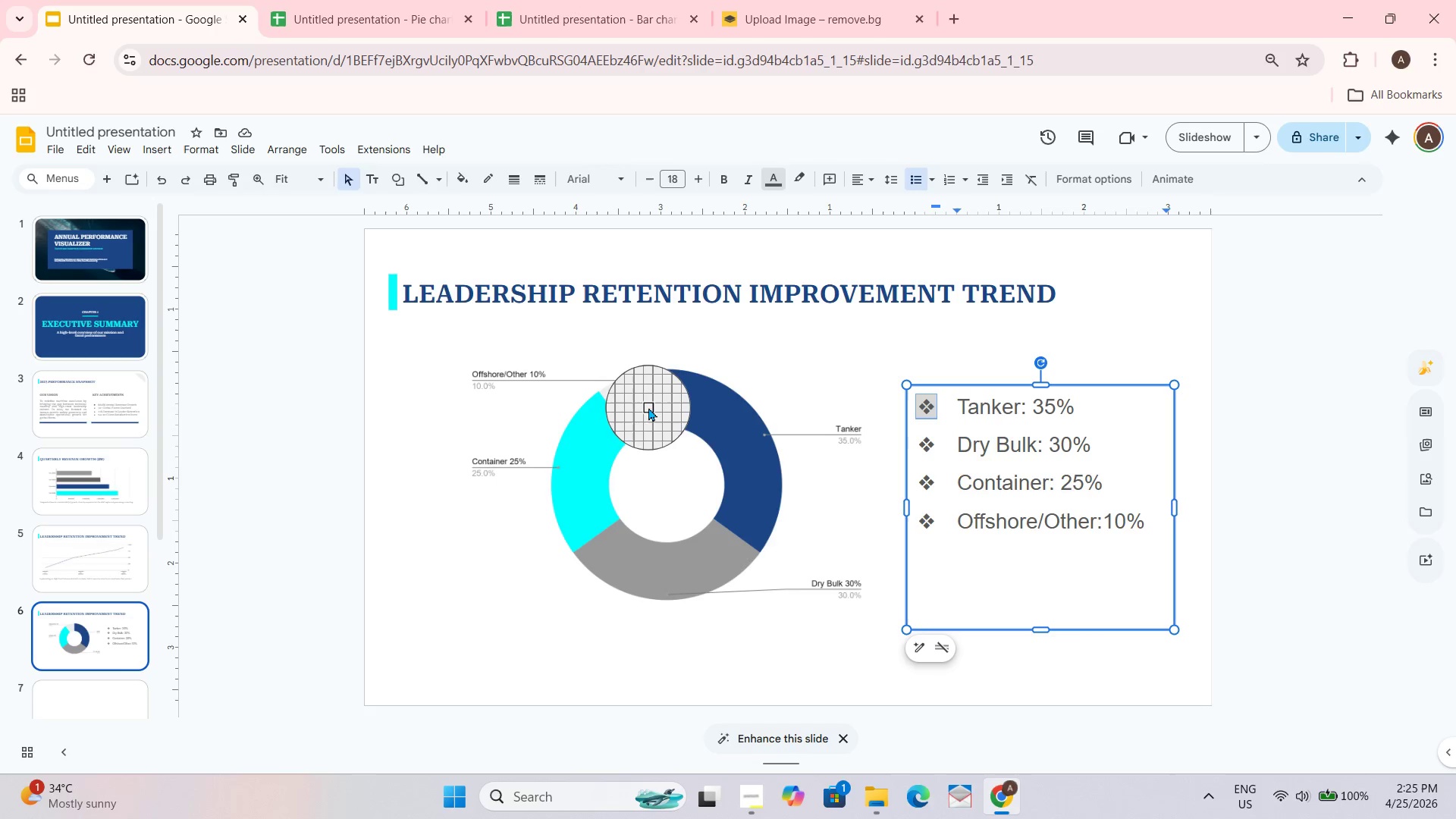 
double_click([648, 406])
 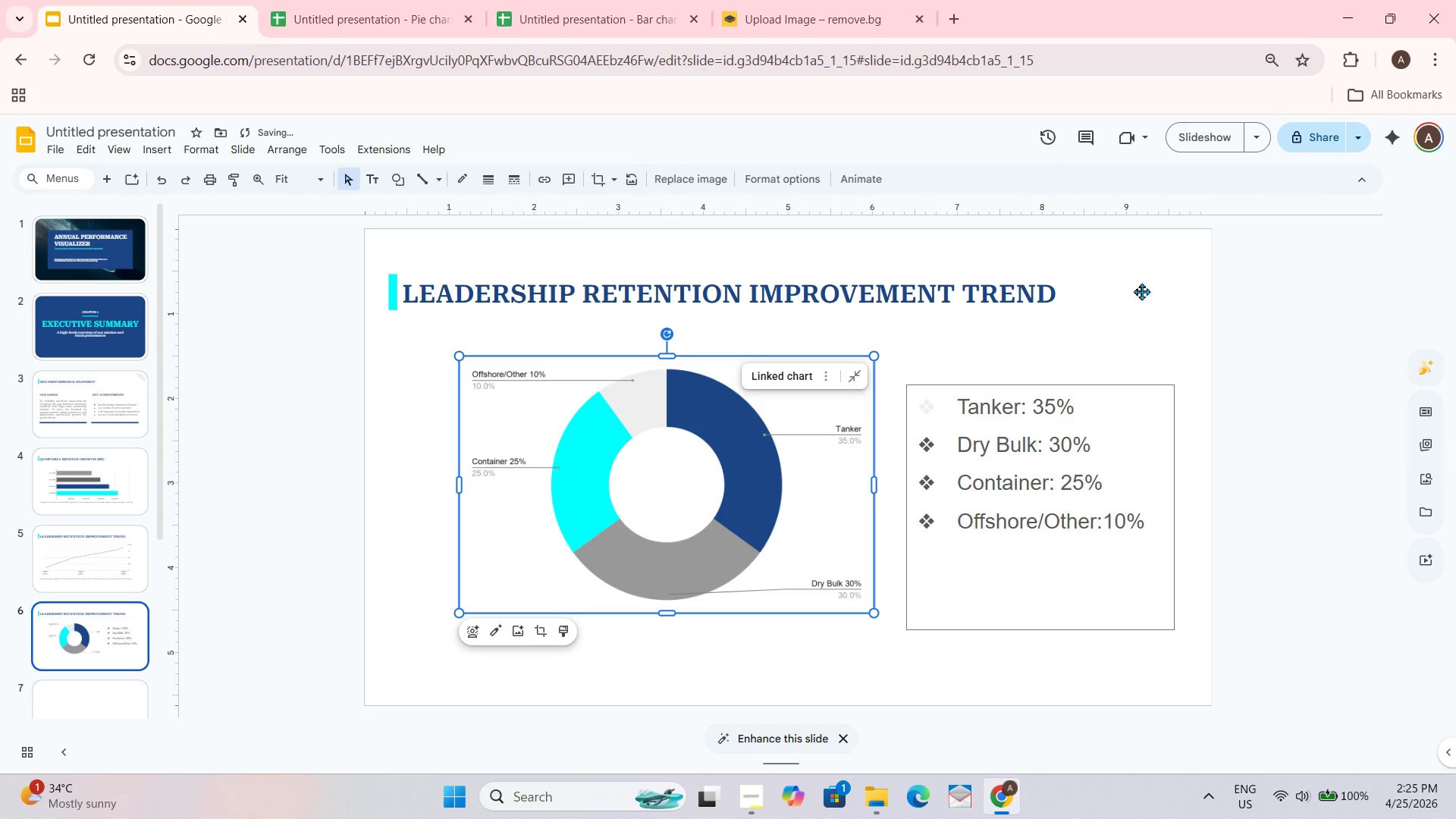 
double_click([1089, 378])
 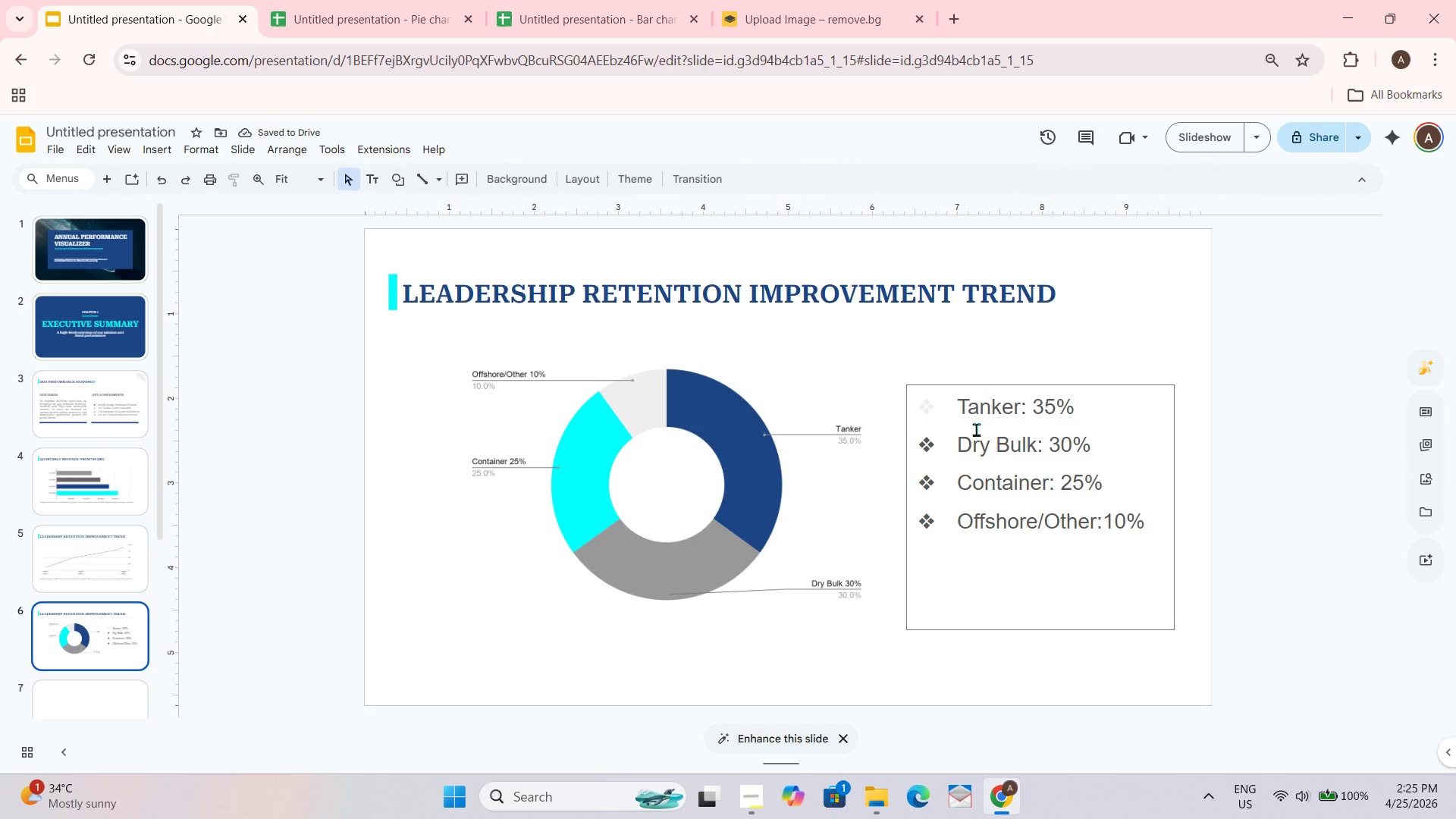 
left_click([925, 438])
 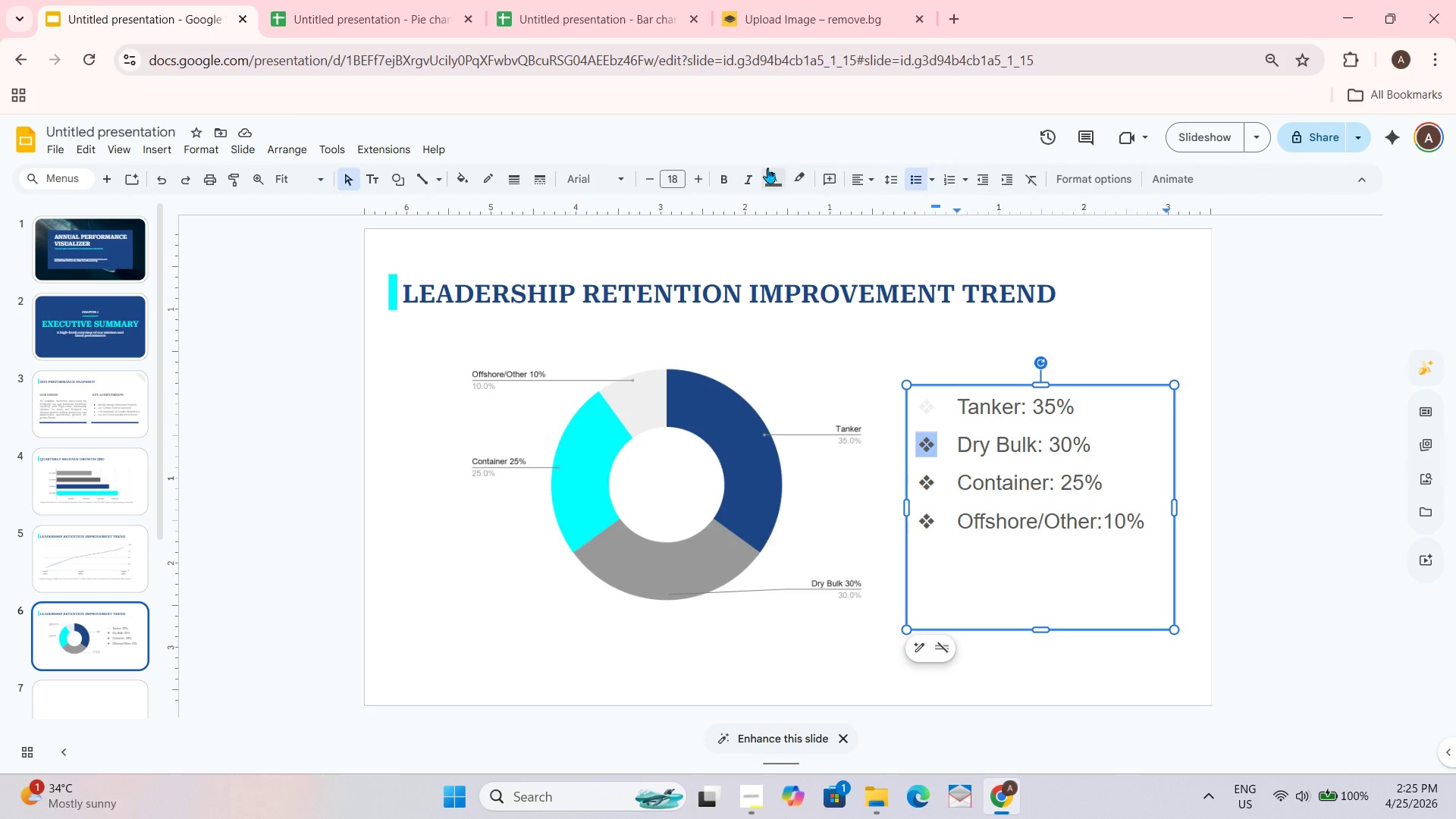 
double_click([767, 168])
 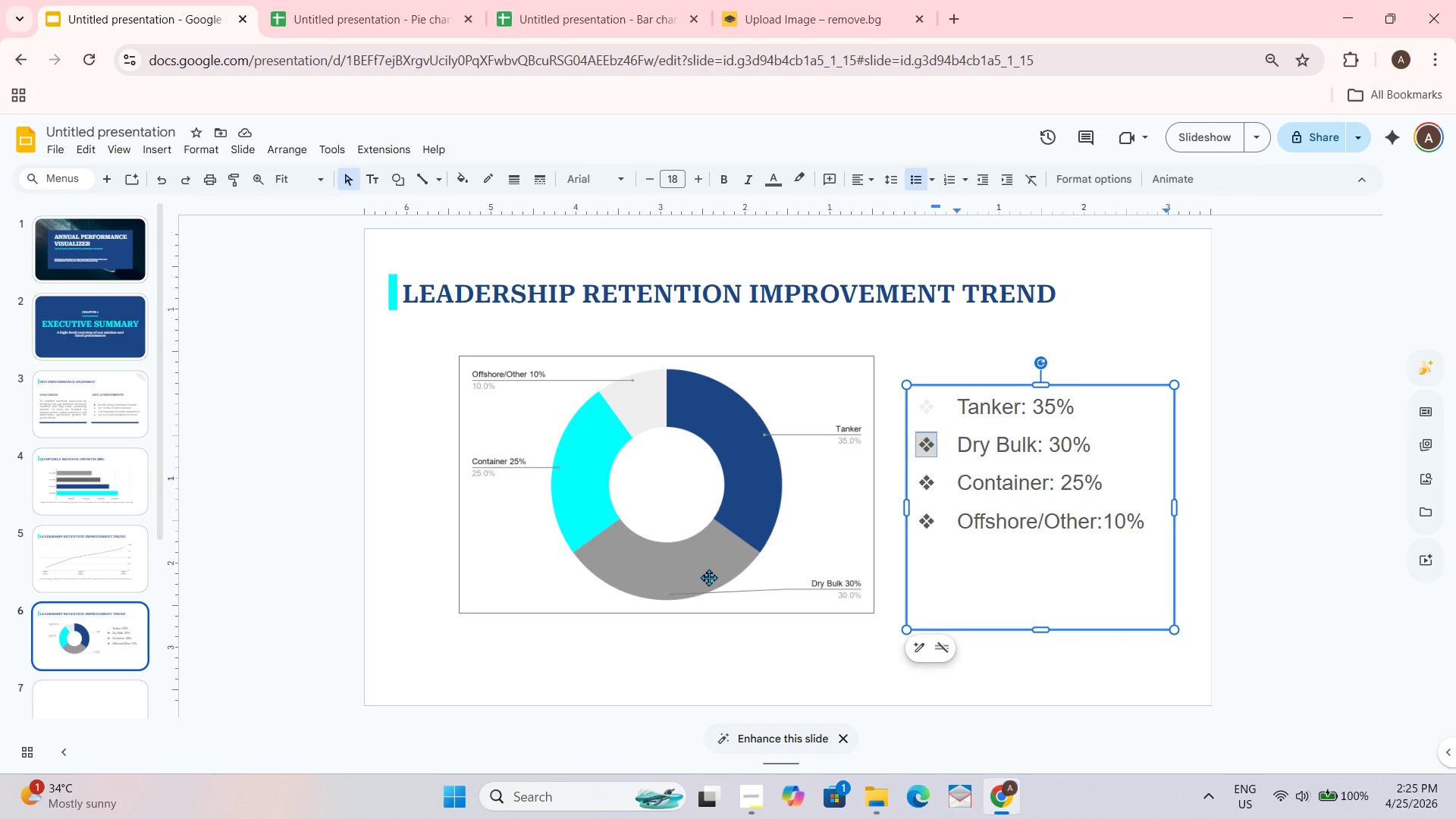 
wait(5.77)
 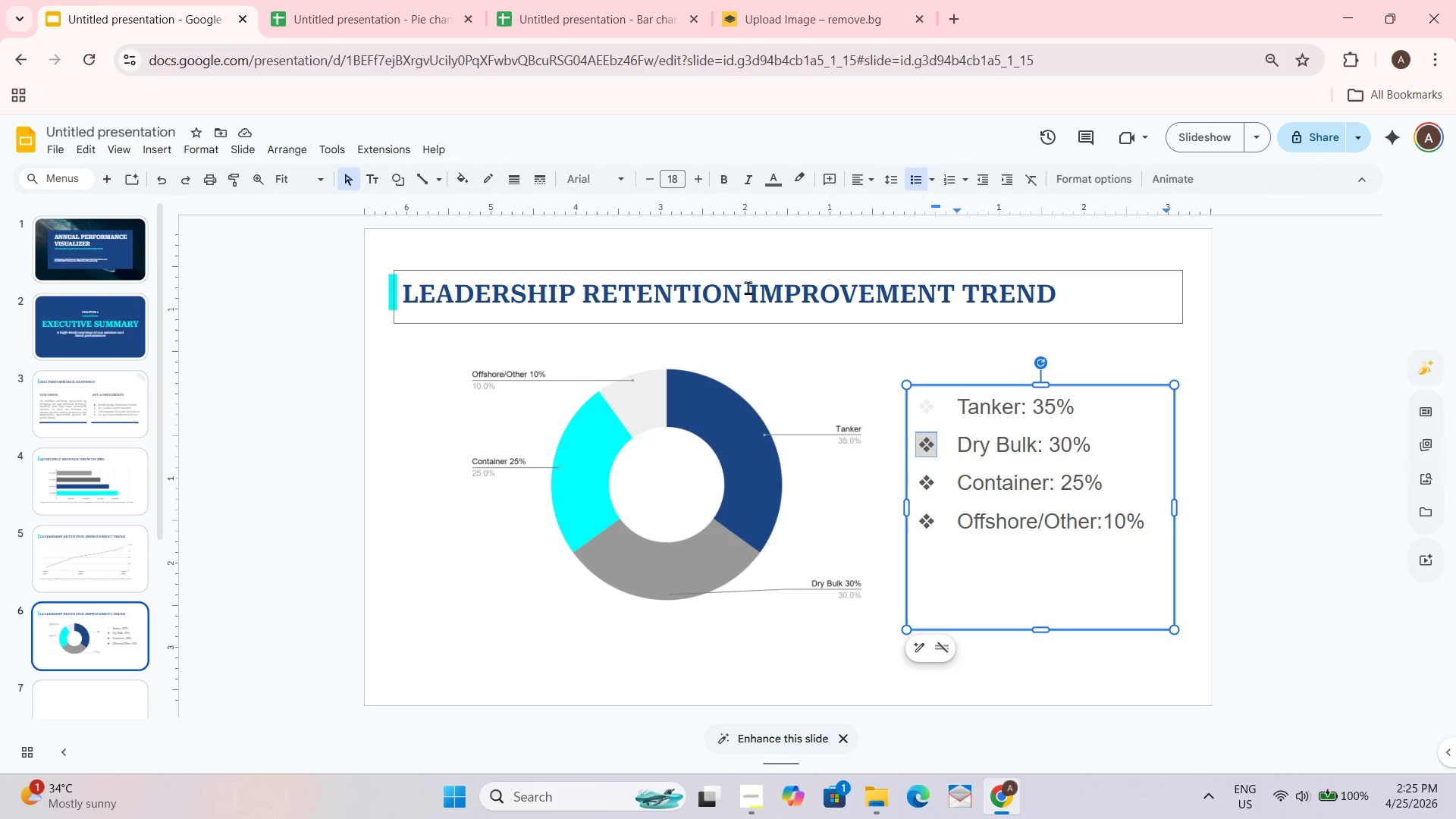 
double_click([692, 575])
 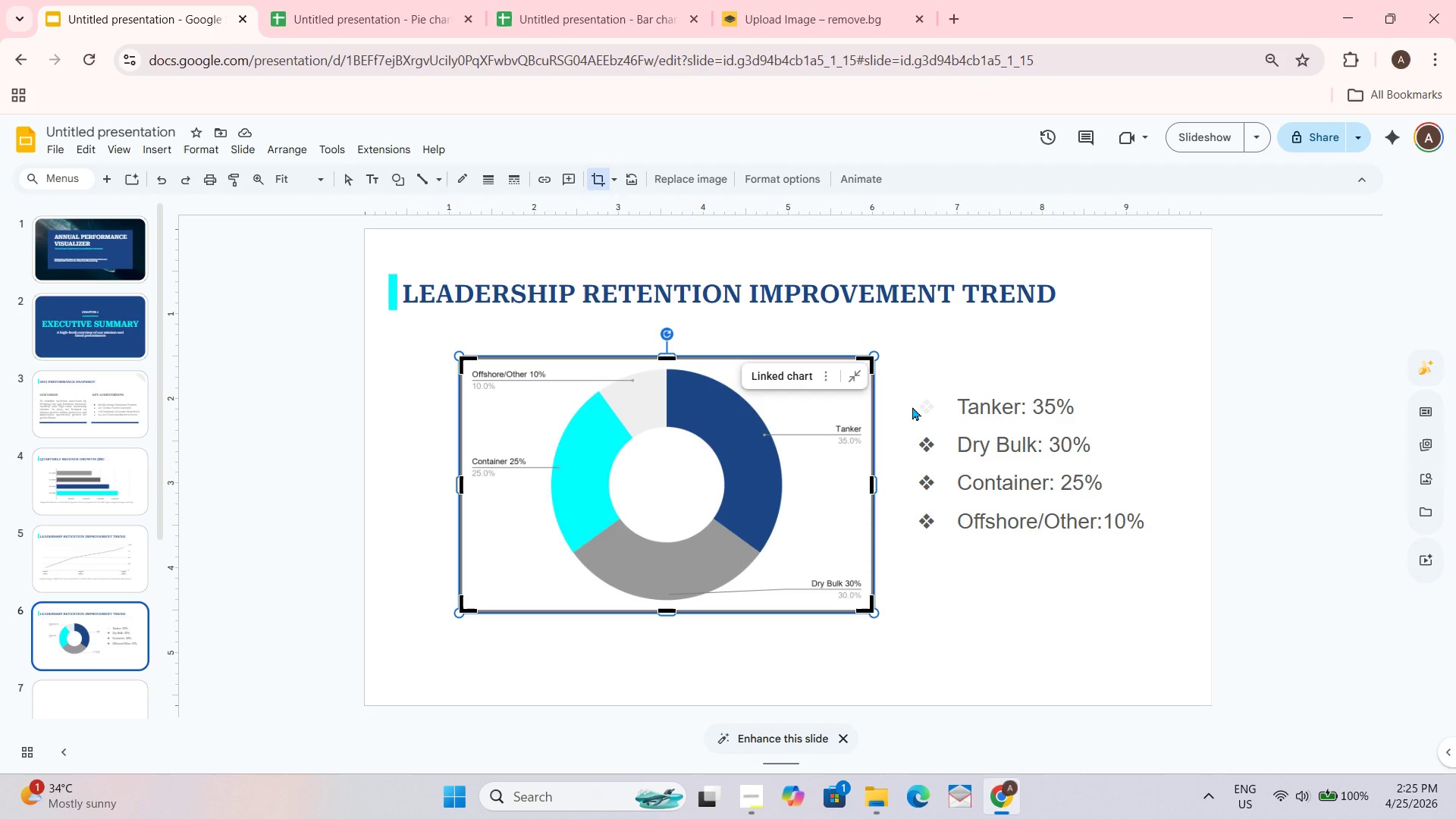 
double_click([921, 405])
 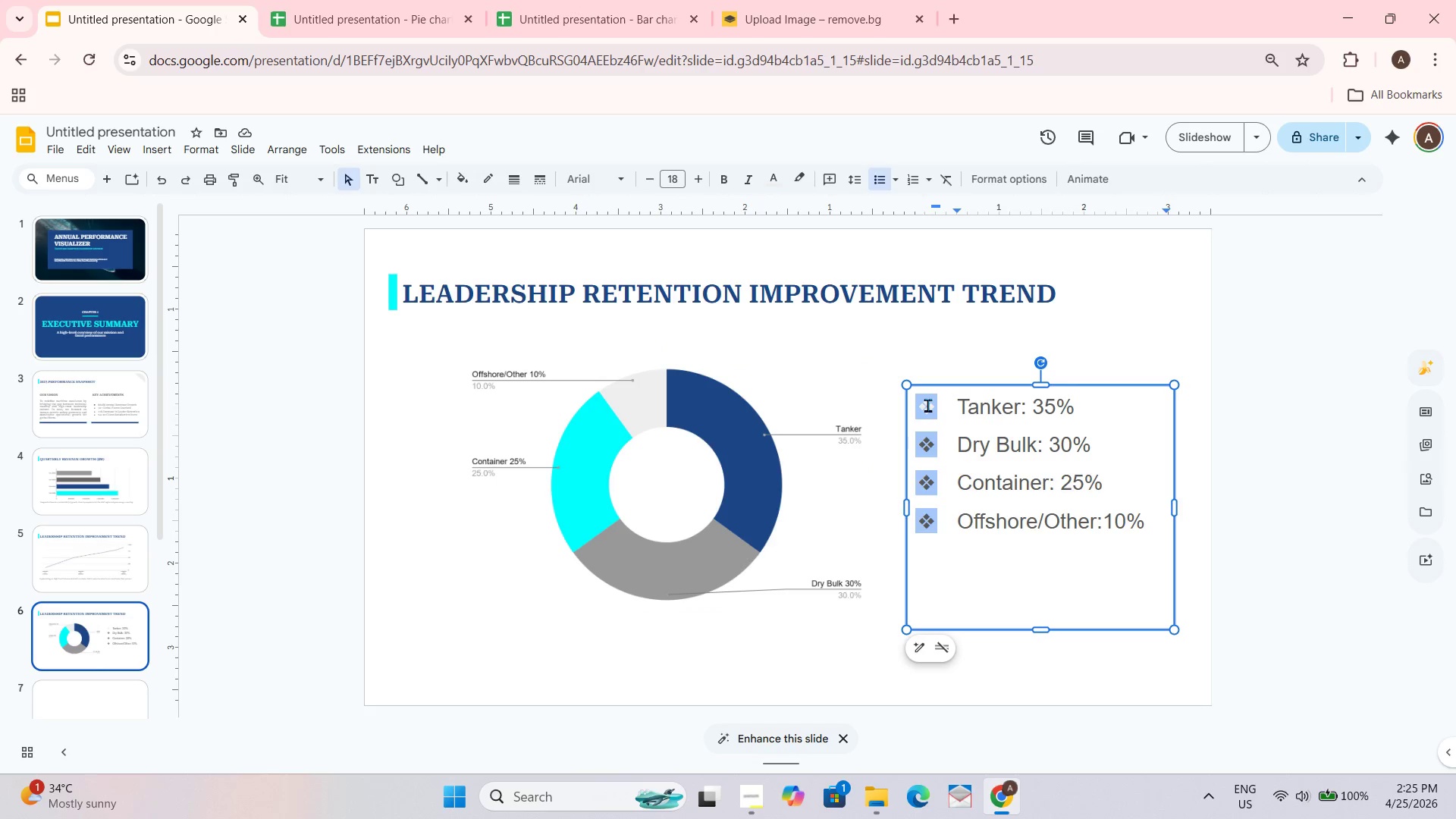 
triple_click([927, 405])
 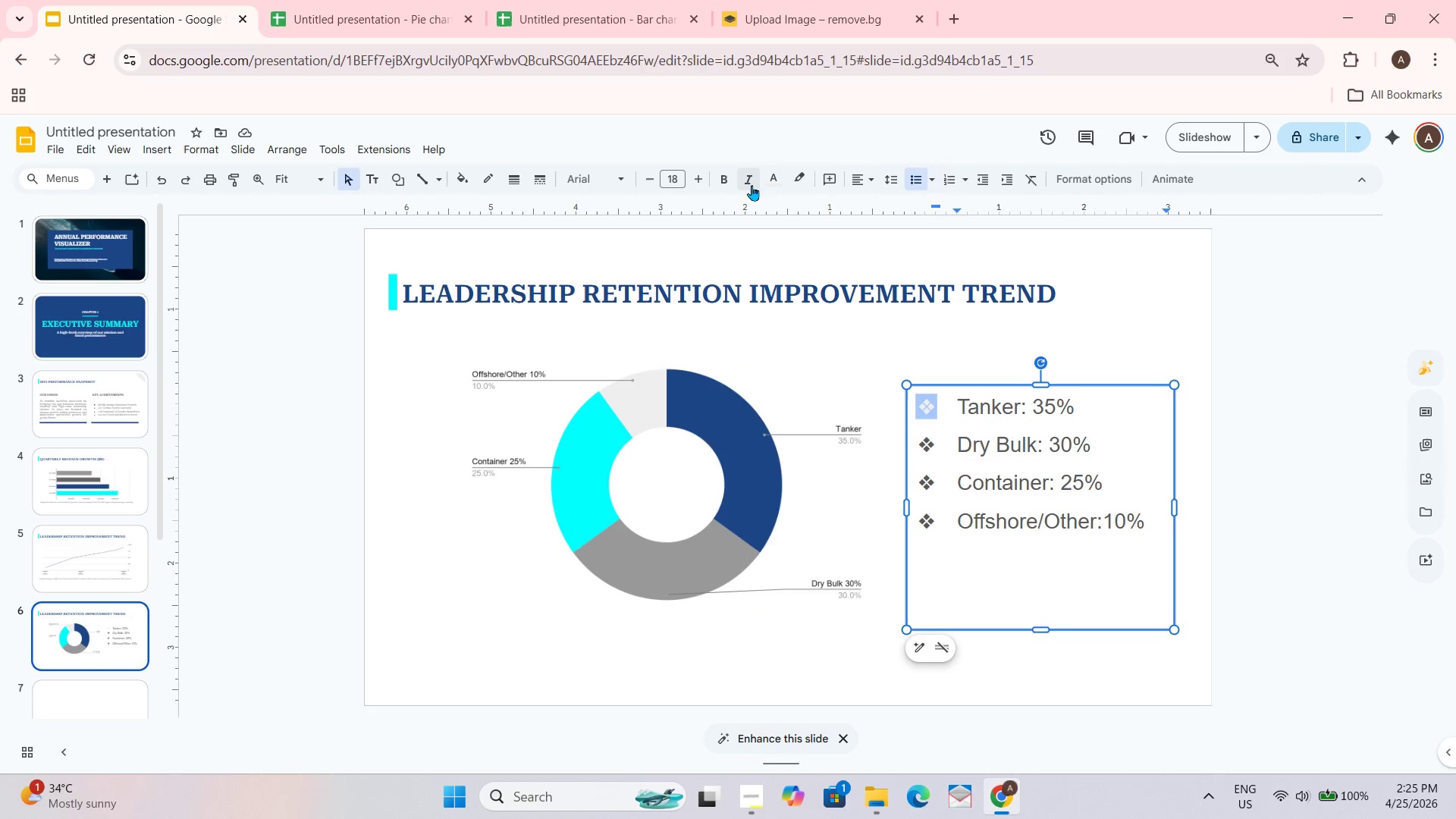 
left_click([775, 185])
 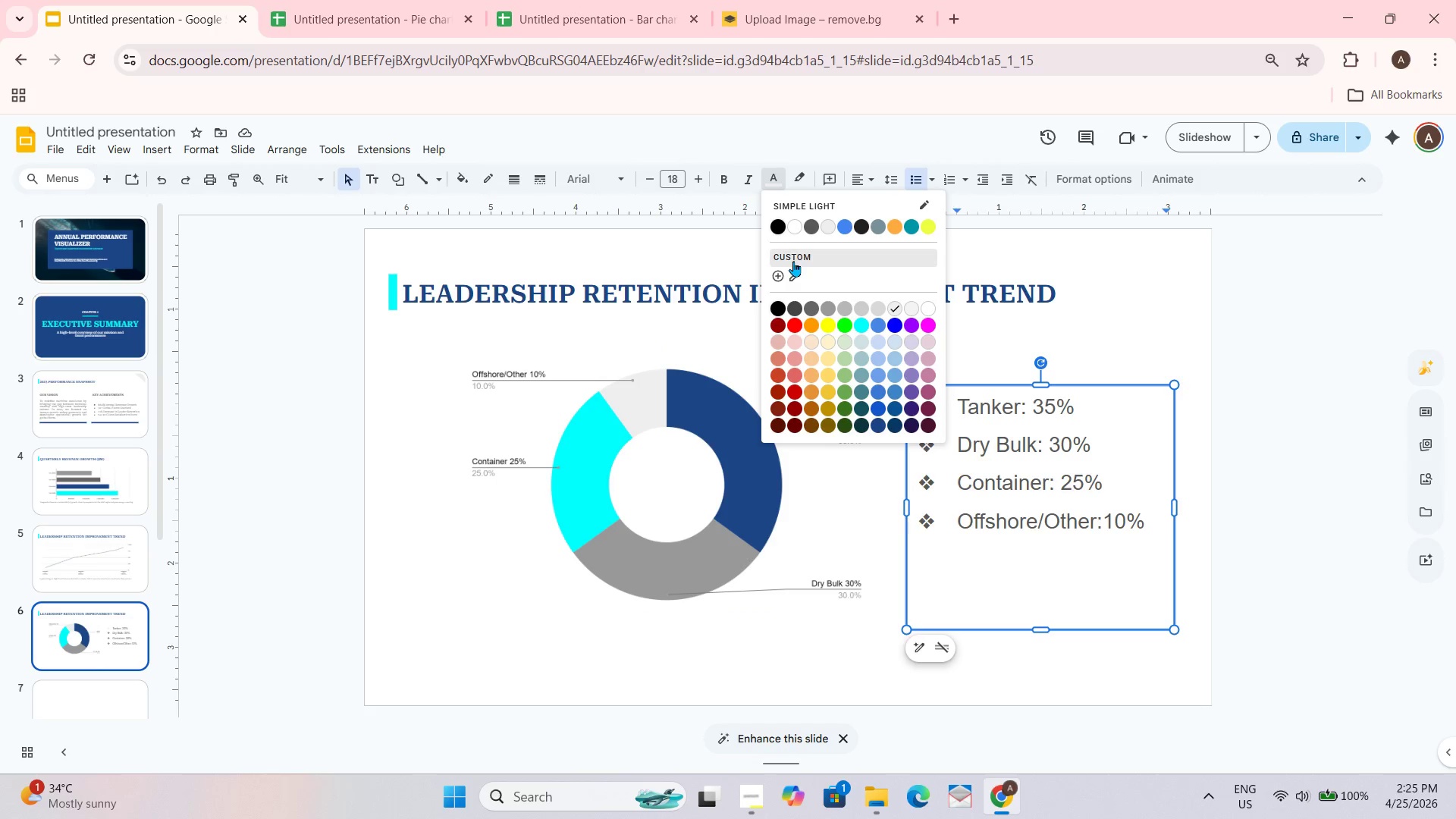 
left_click([804, 268])
 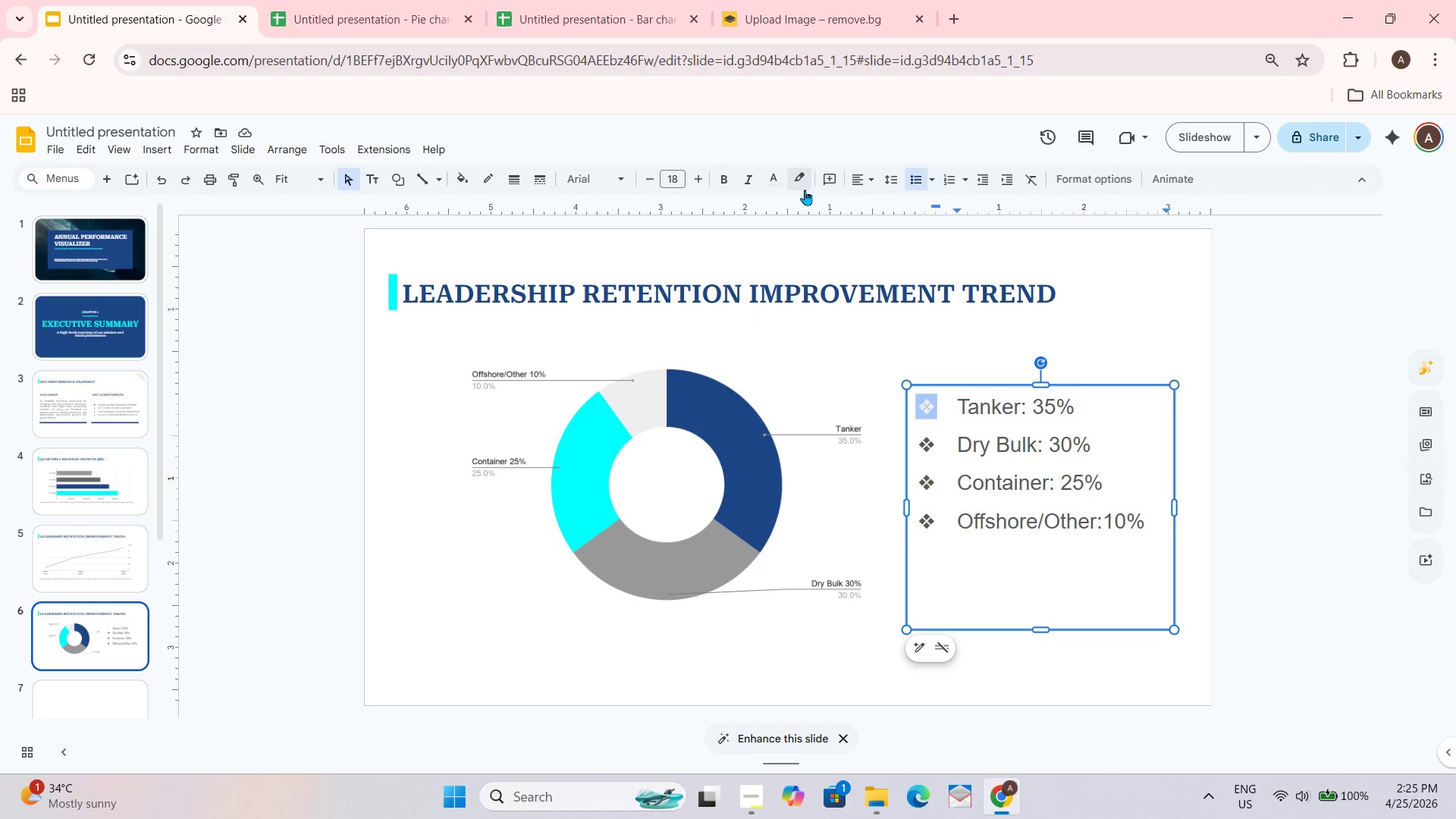 
left_click([772, 183])
 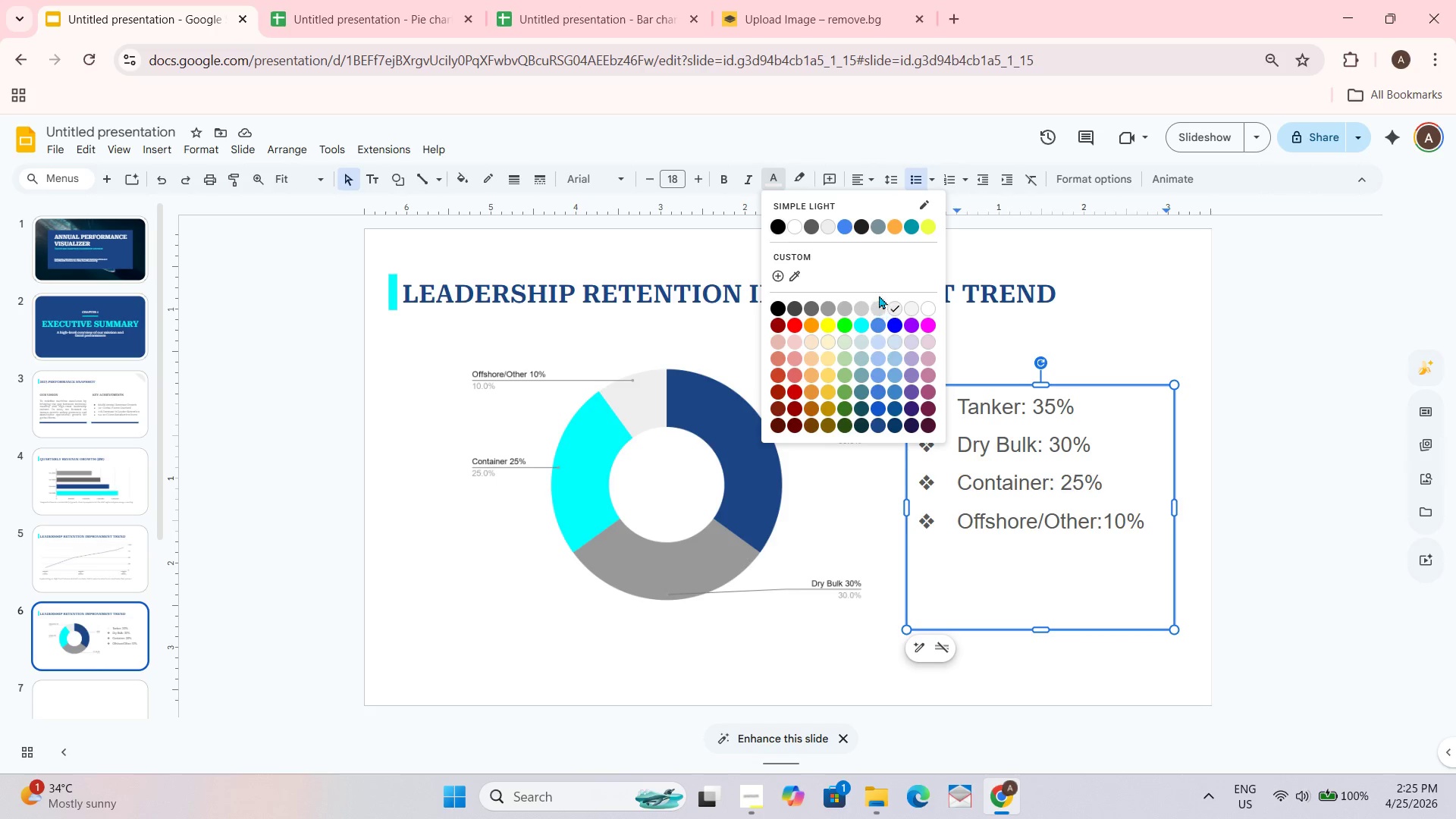 
left_click([795, 278])
 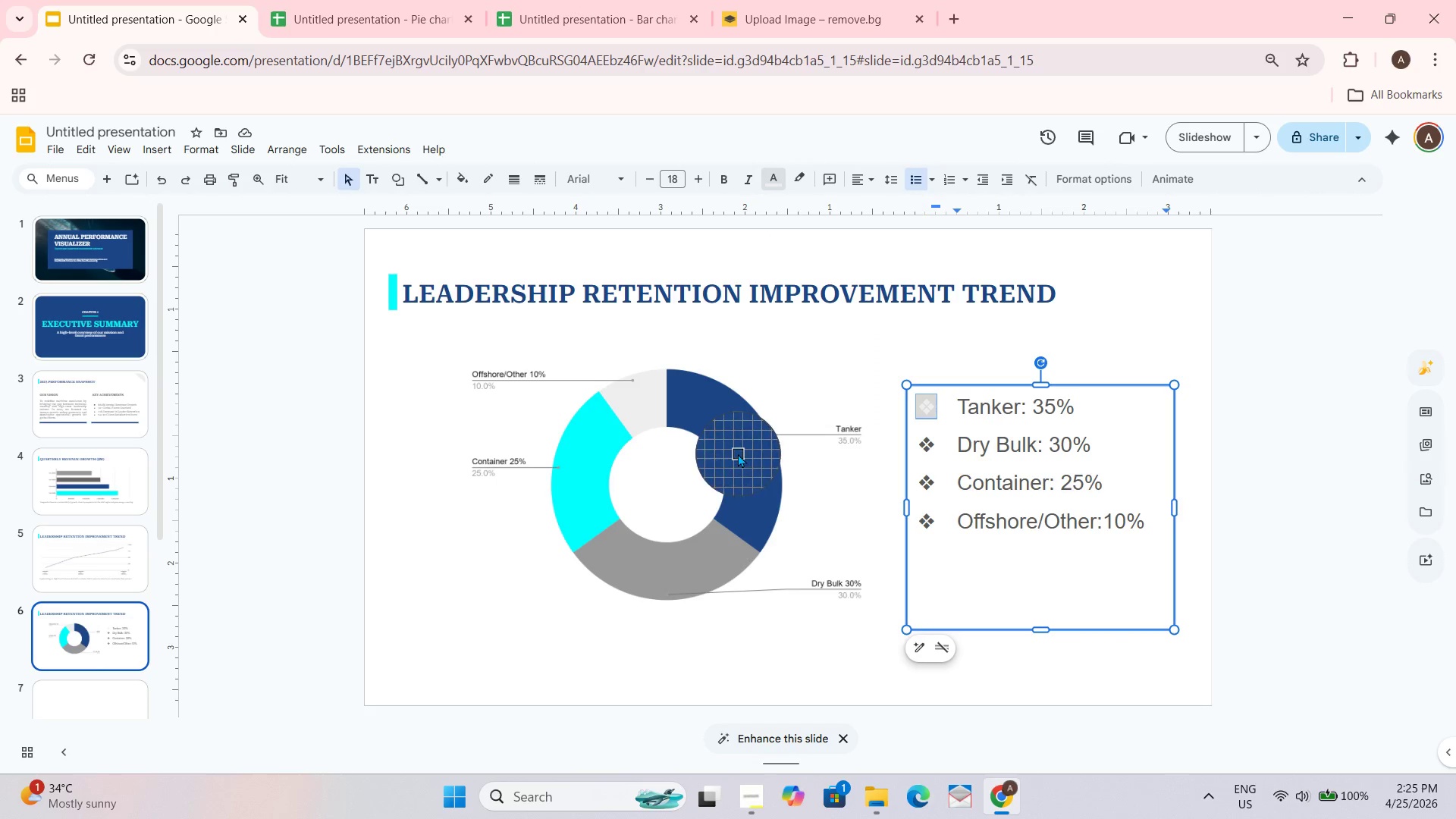 
double_click([738, 451])
 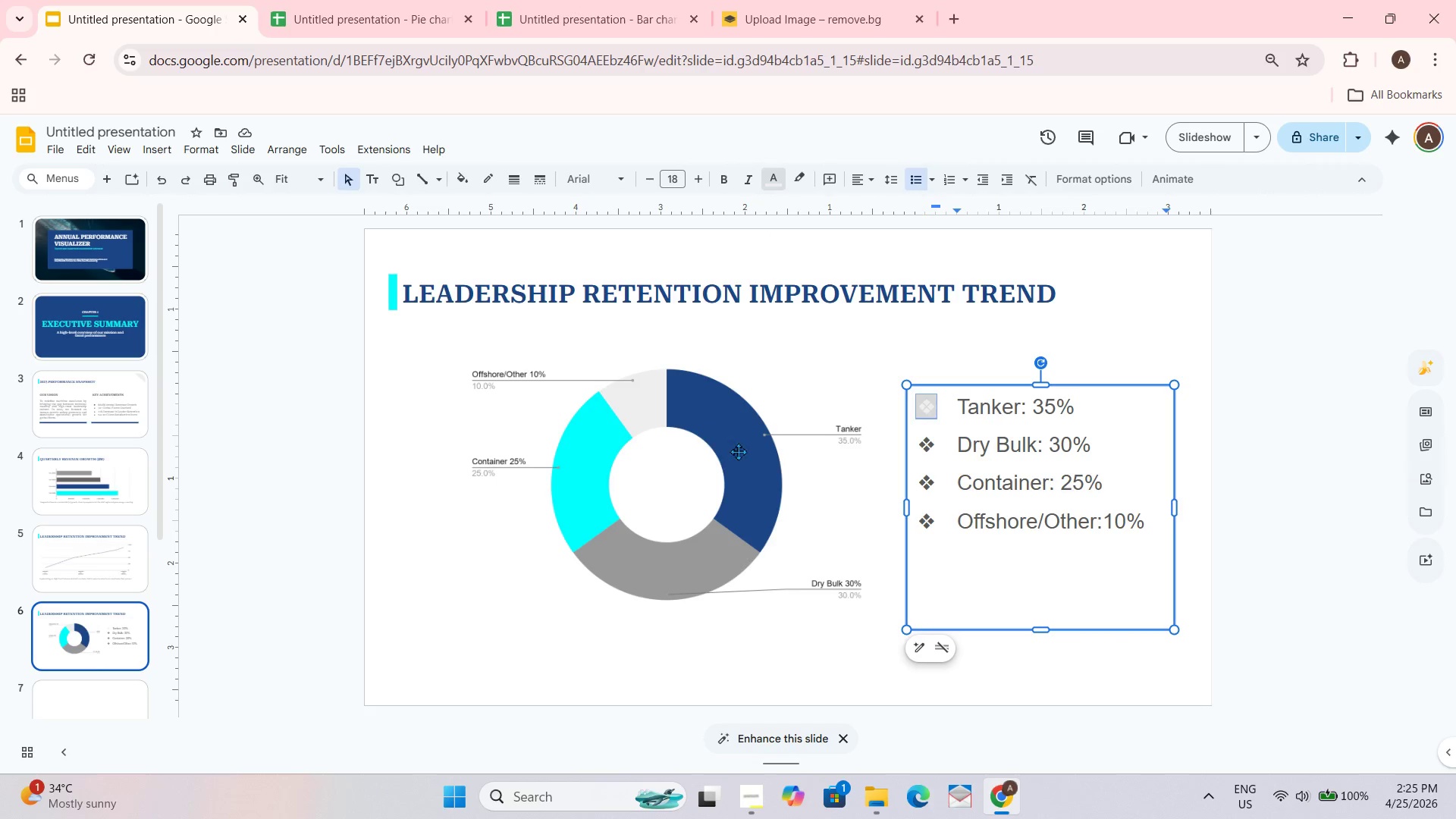 
triple_click([738, 451])
 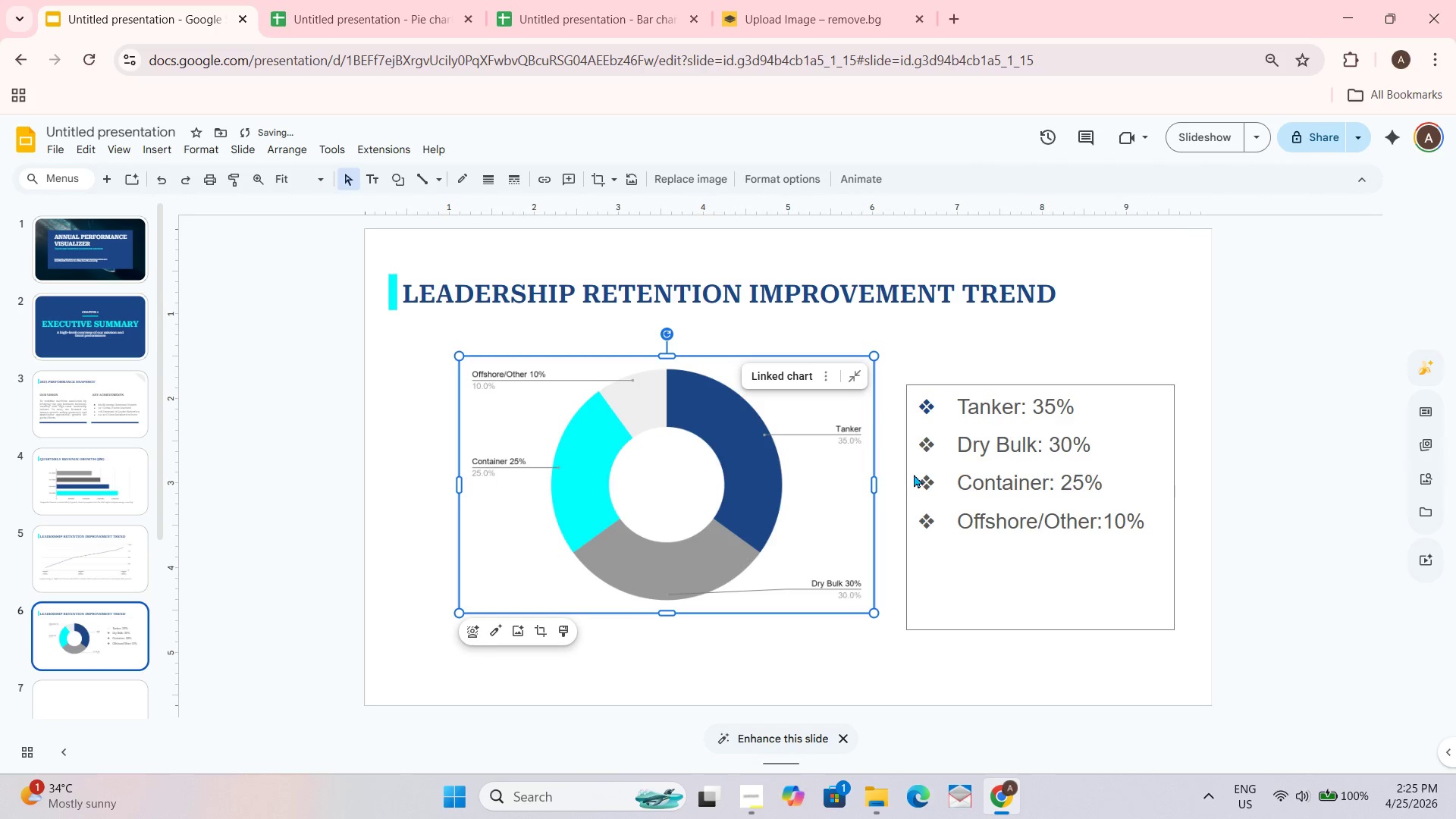 
left_click([920, 476])
 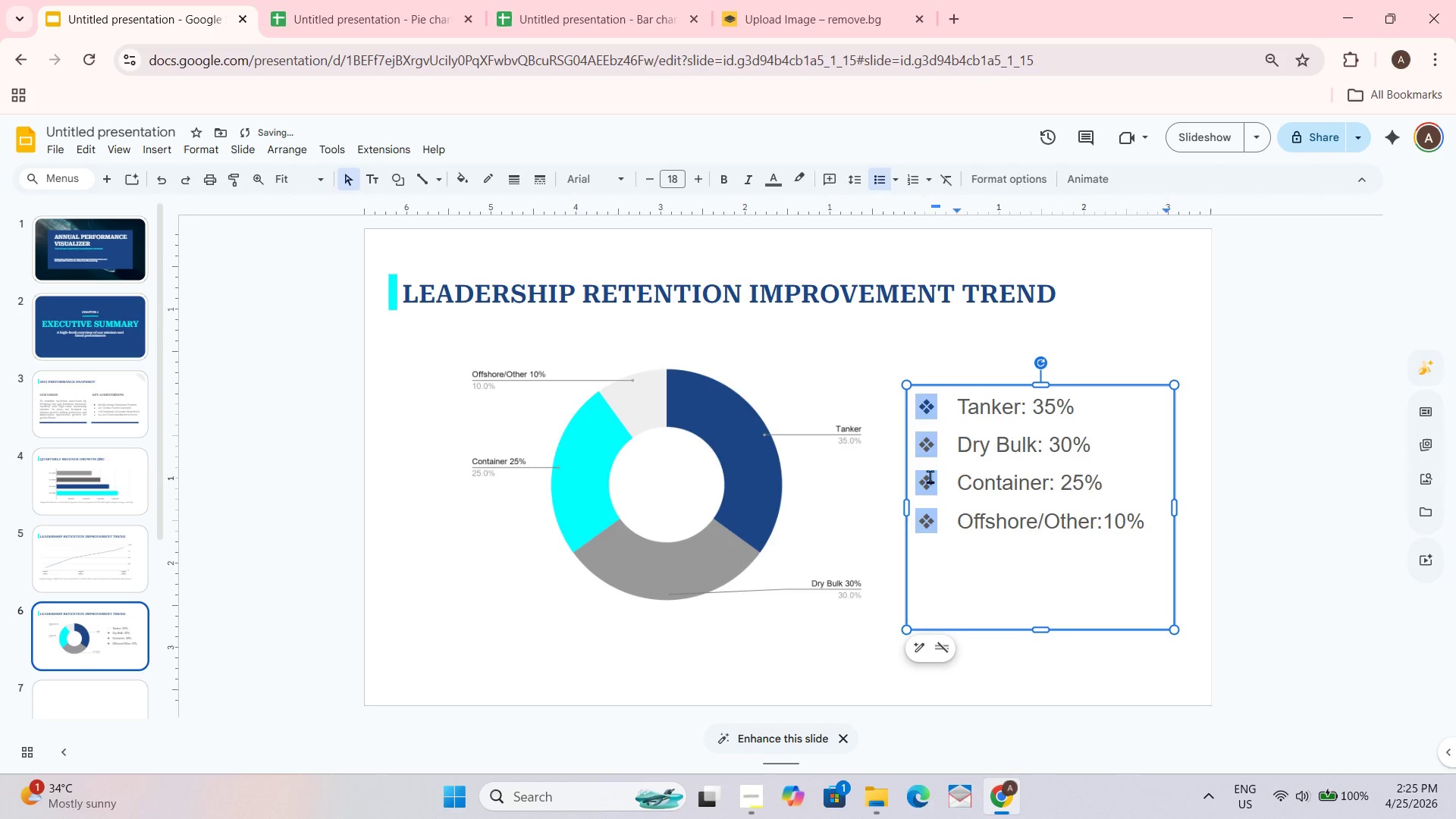 
left_click([930, 476])
 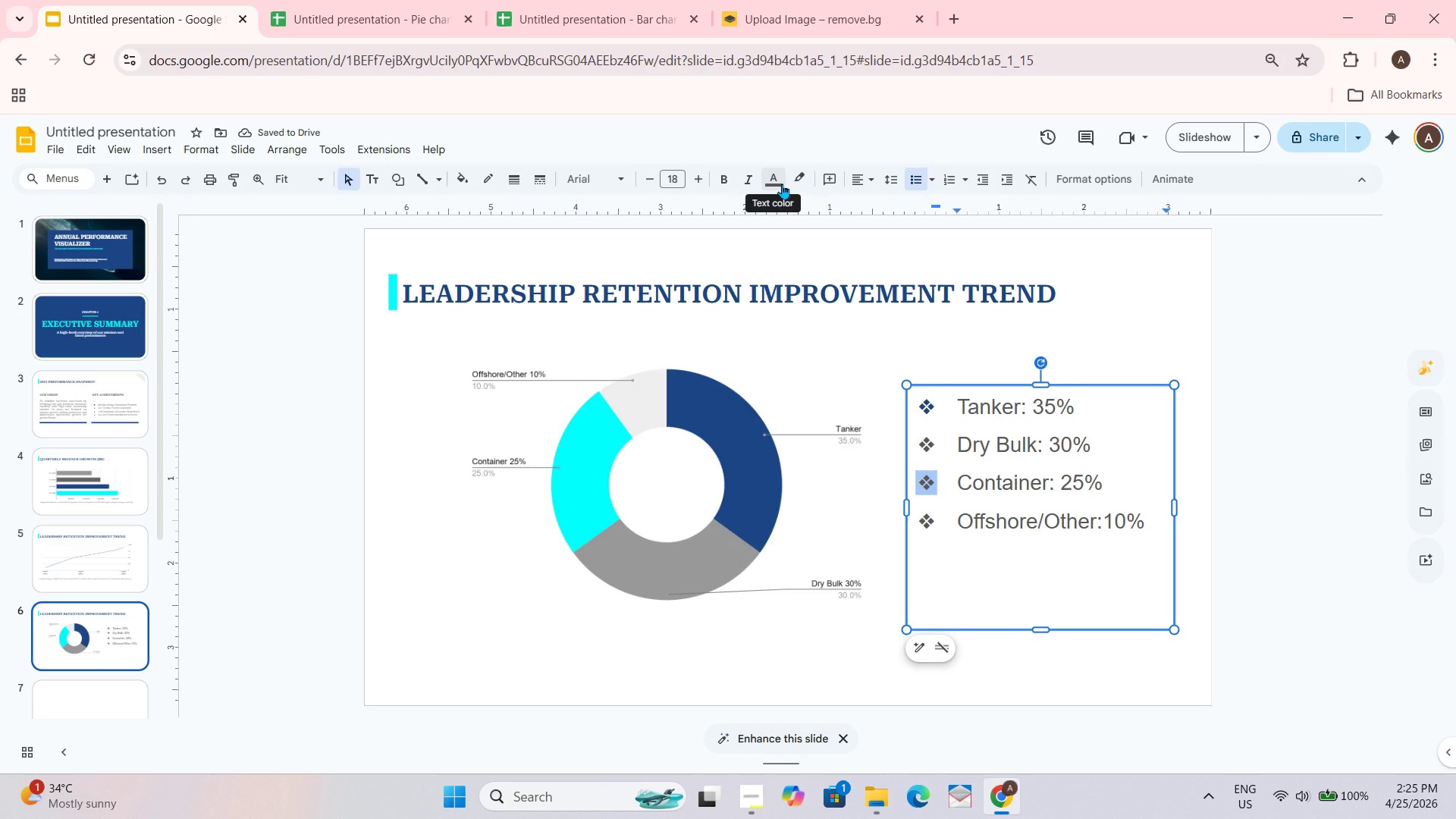 
left_click([782, 184])
 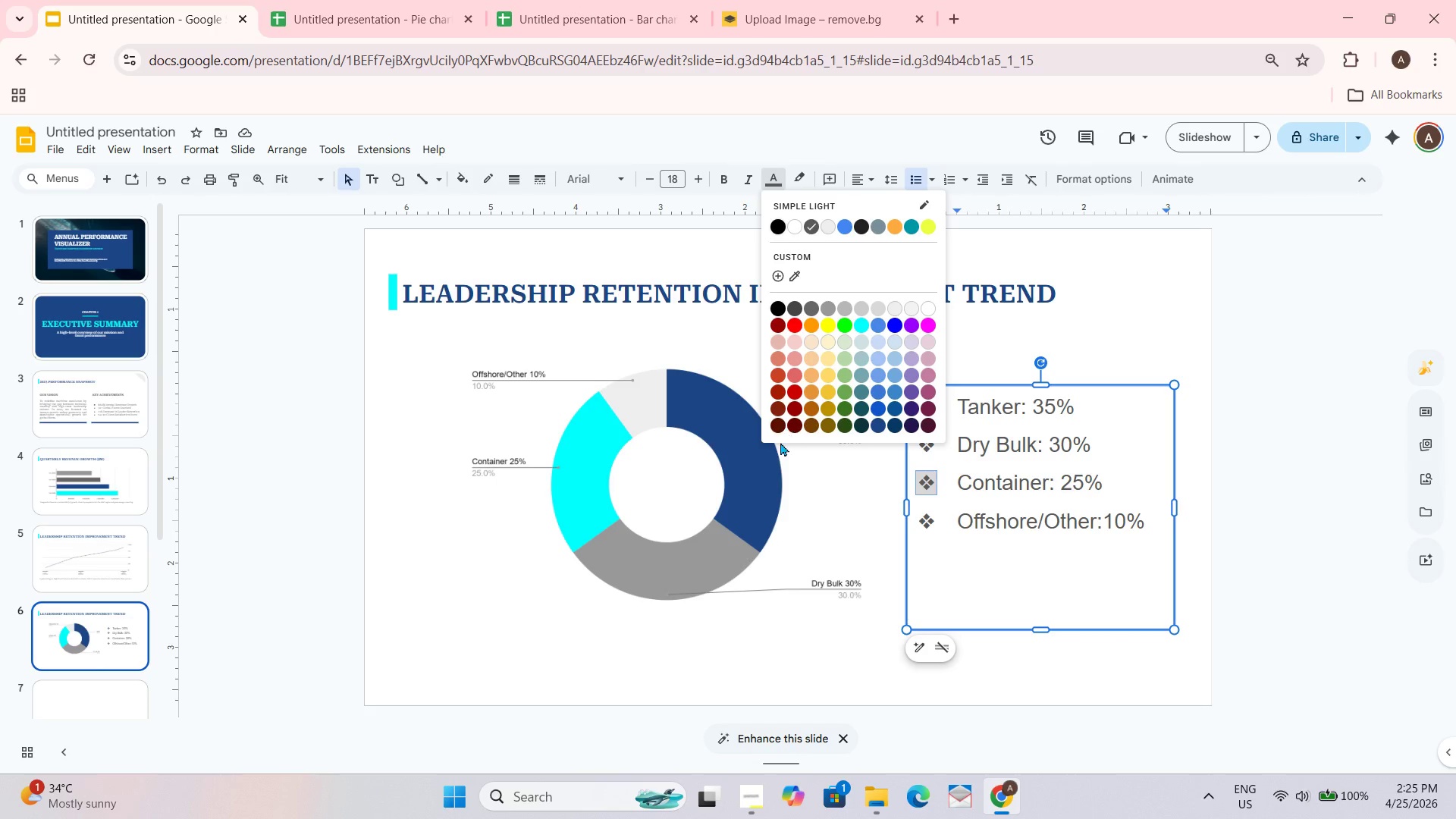 
left_click([795, 281])
 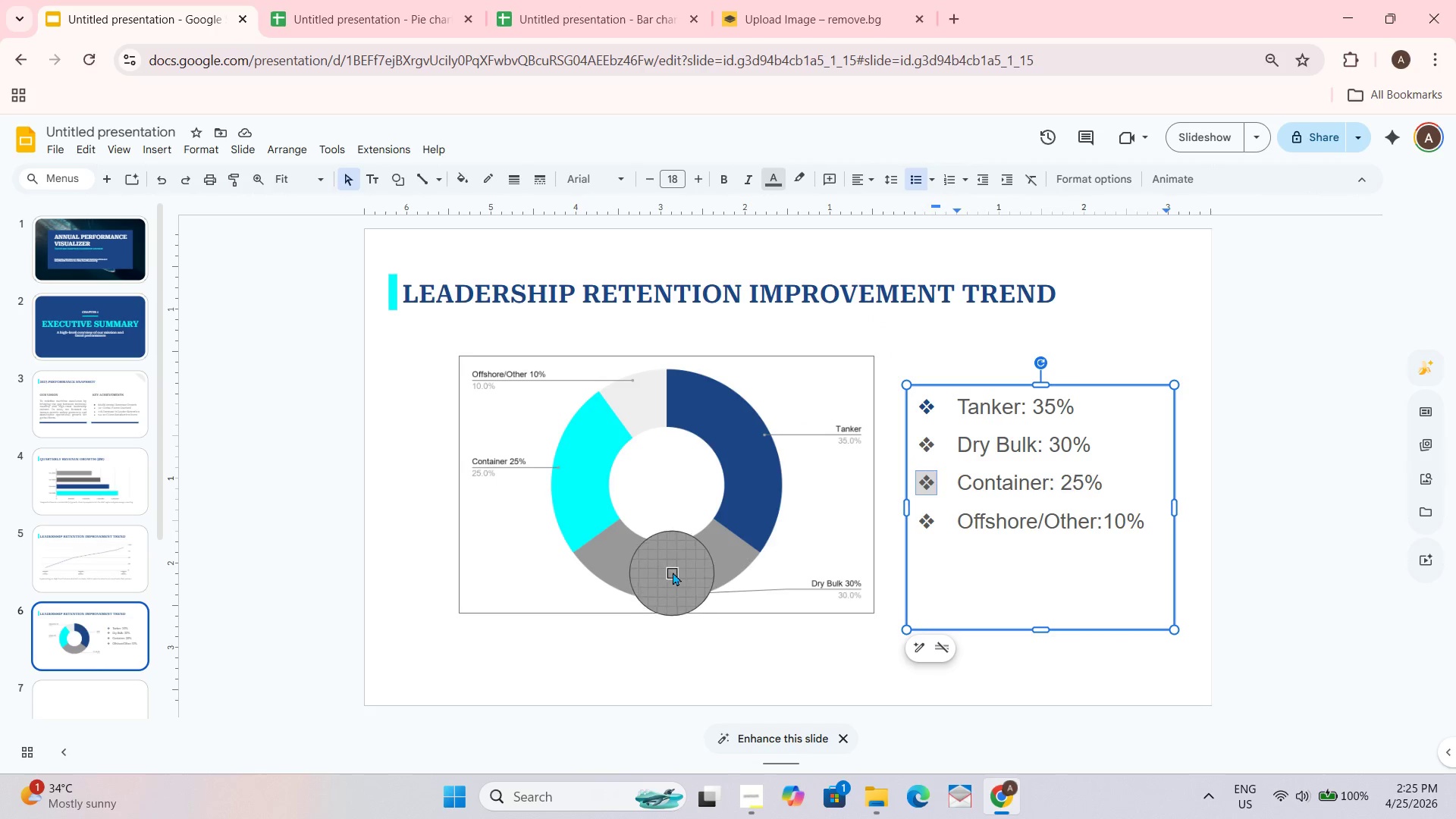 
double_click([673, 572])
 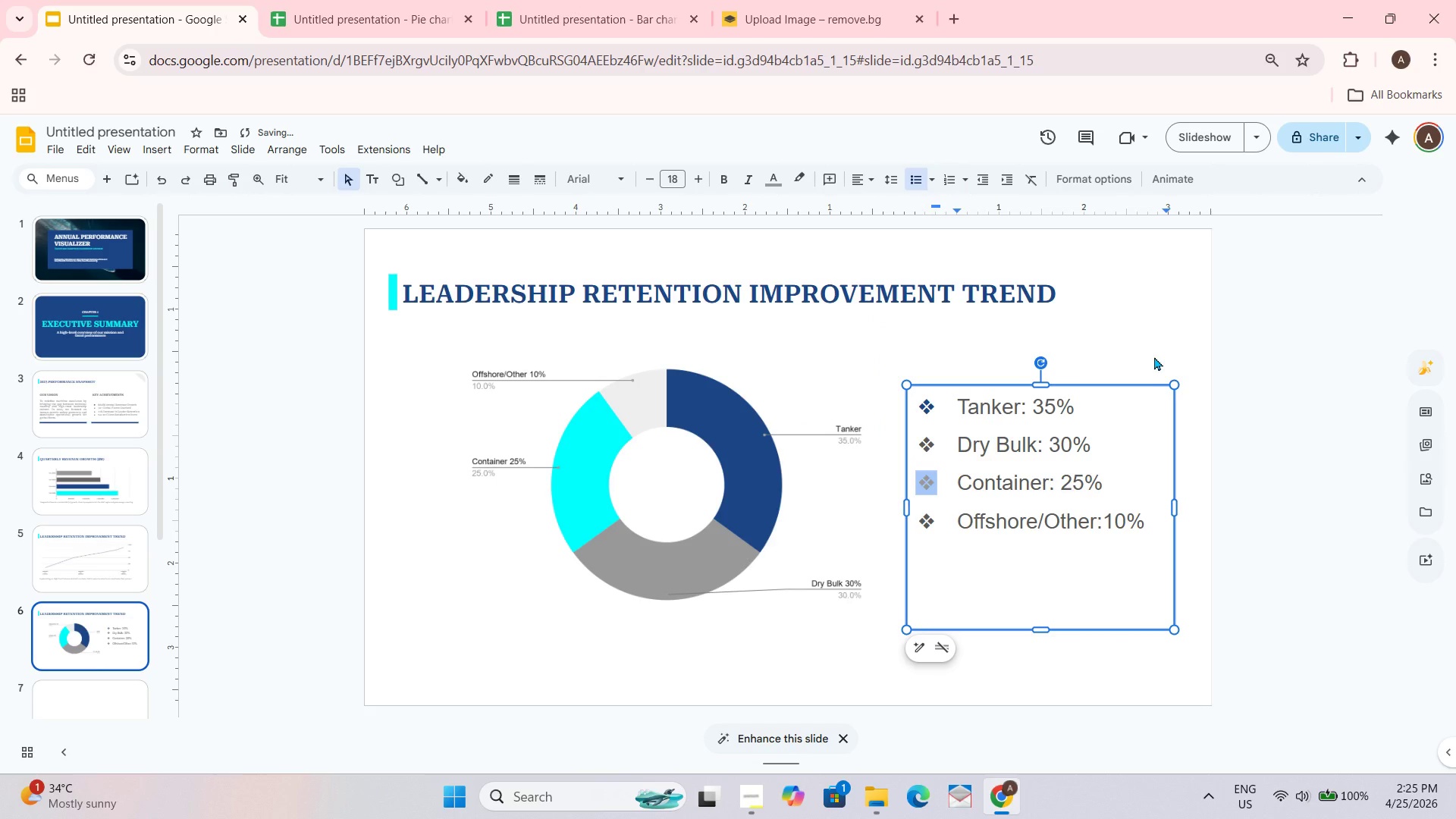 
left_click([1154, 333])
 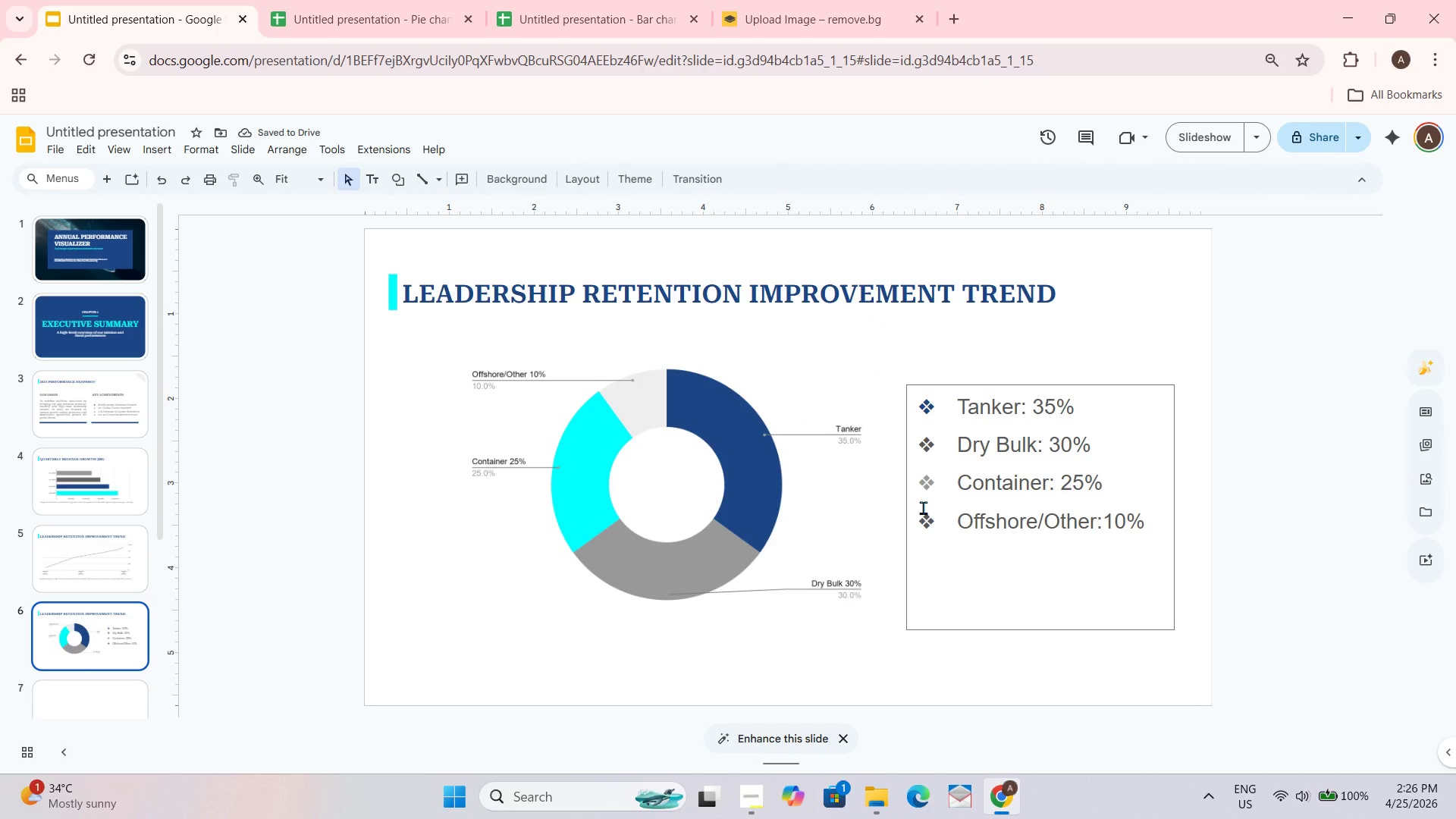 
double_click([927, 482])
 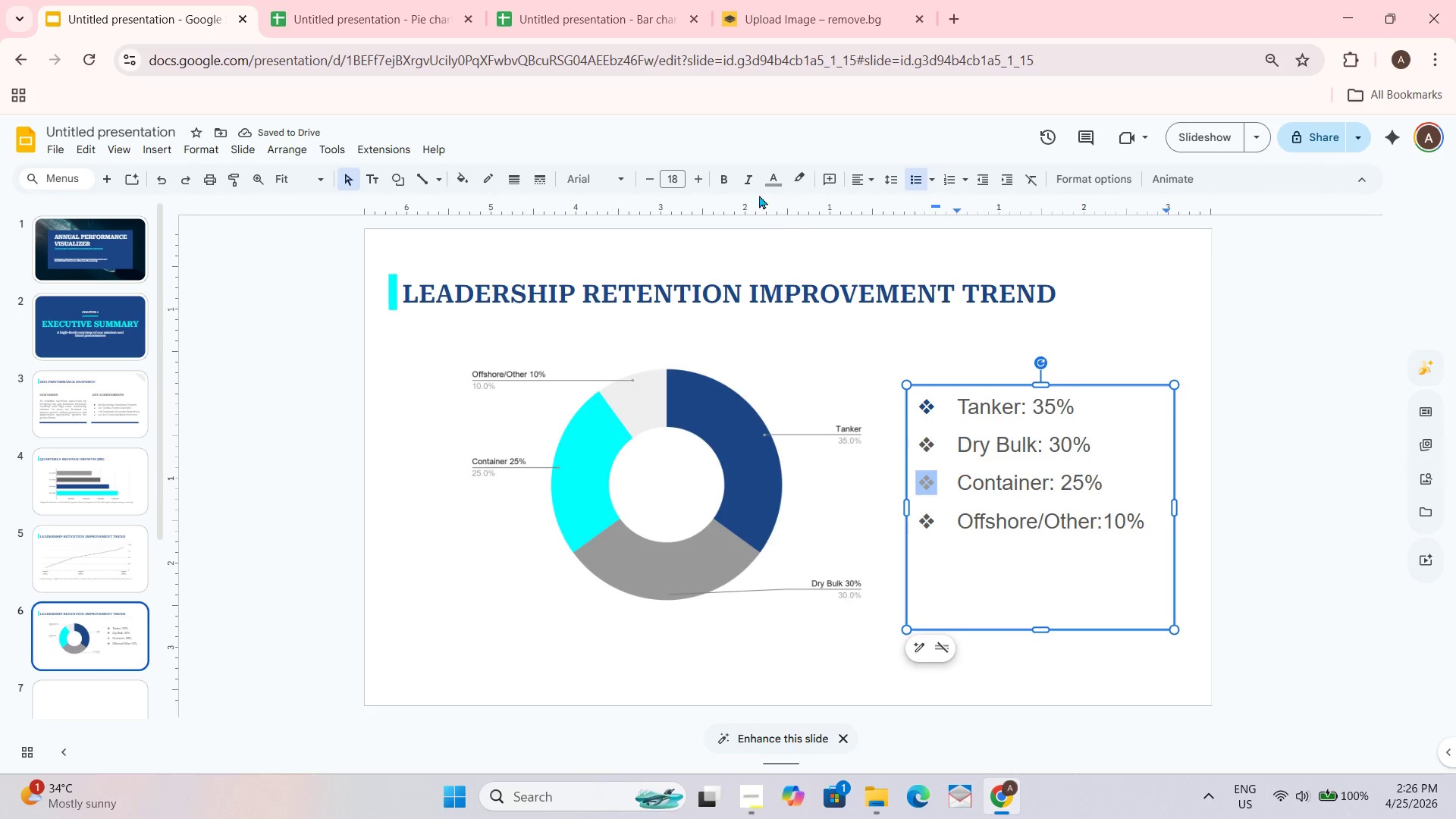 
left_click([779, 185])
 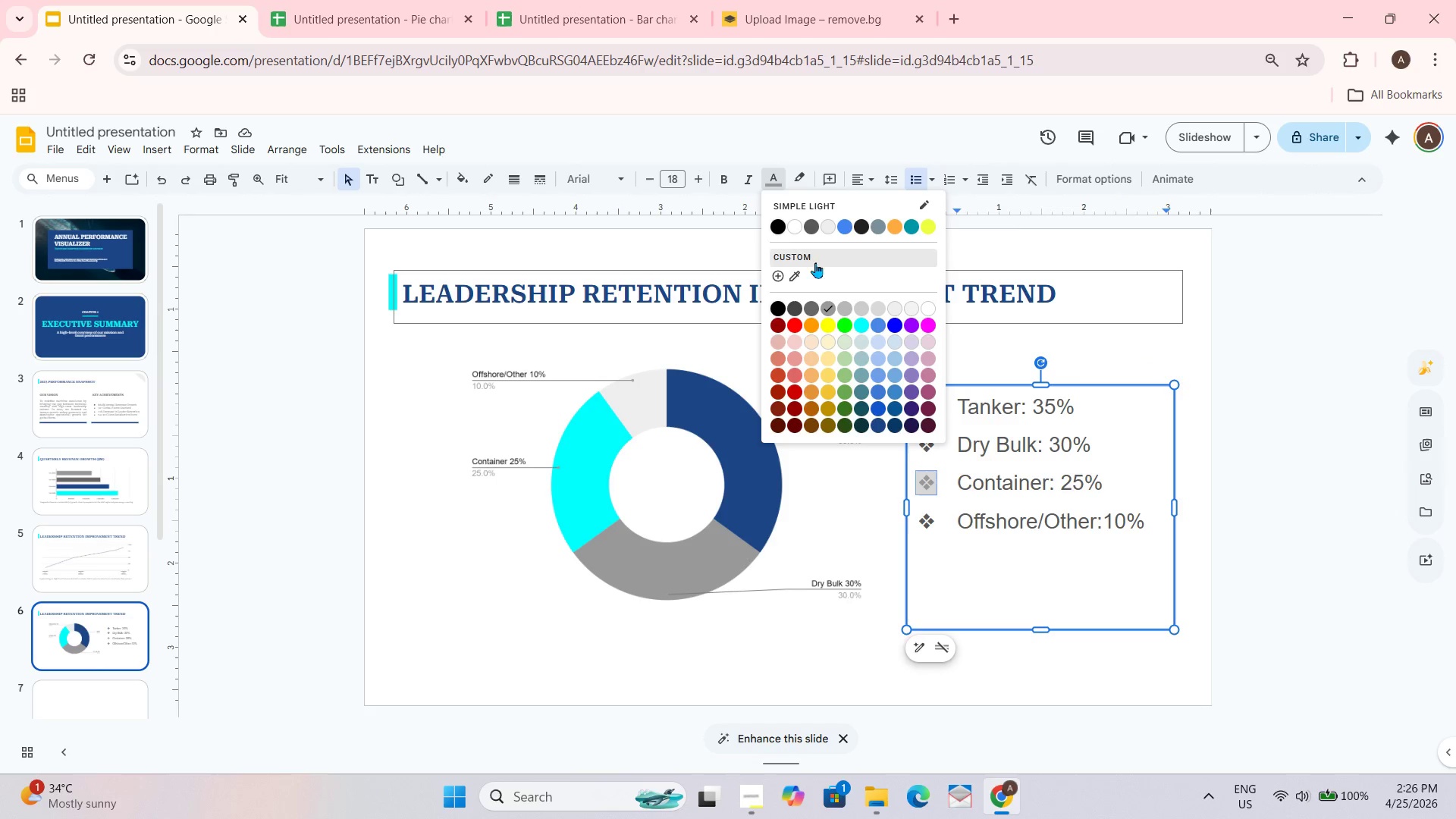 
left_click([798, 275])
 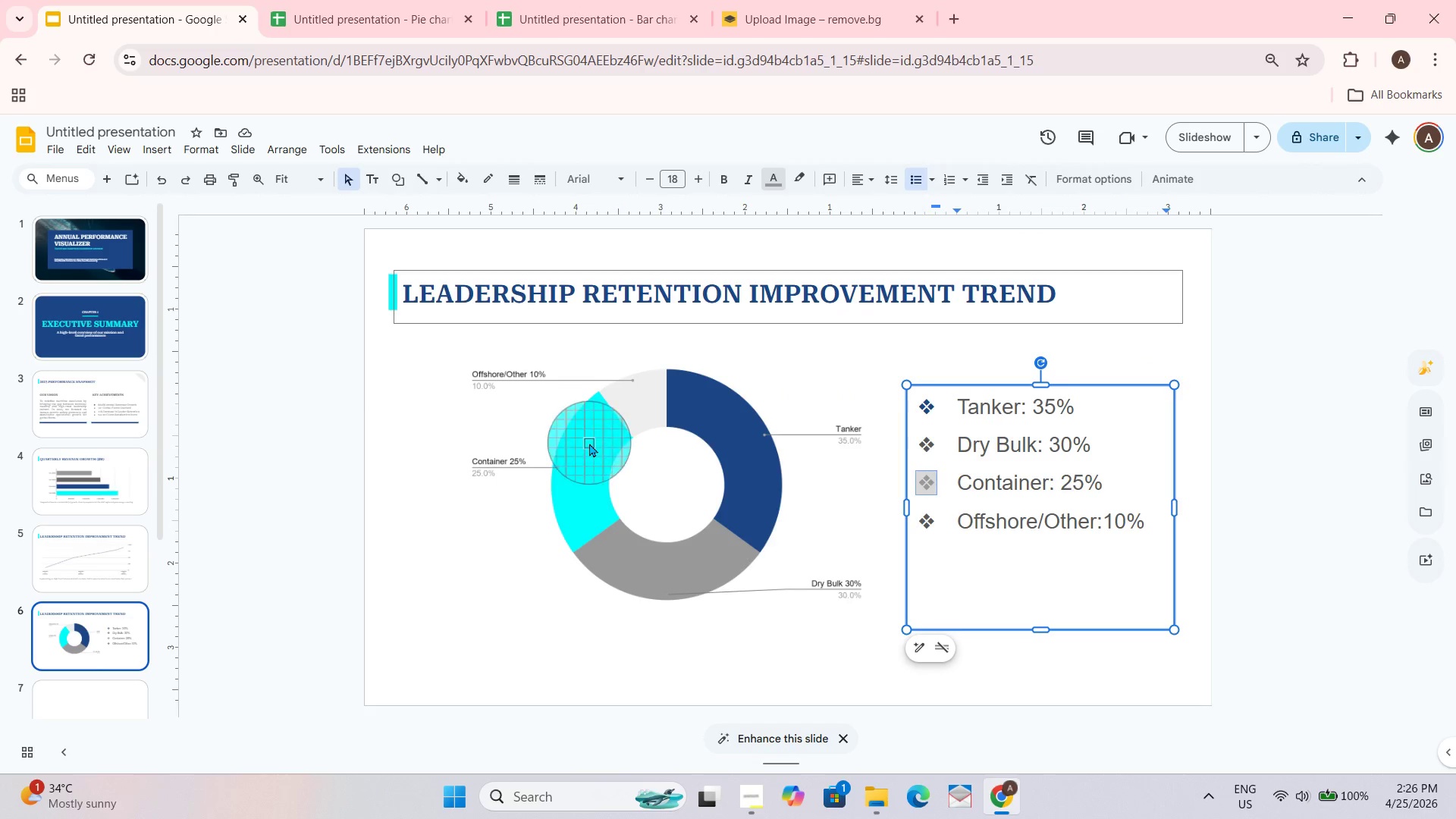 
double_click([589, 443])
 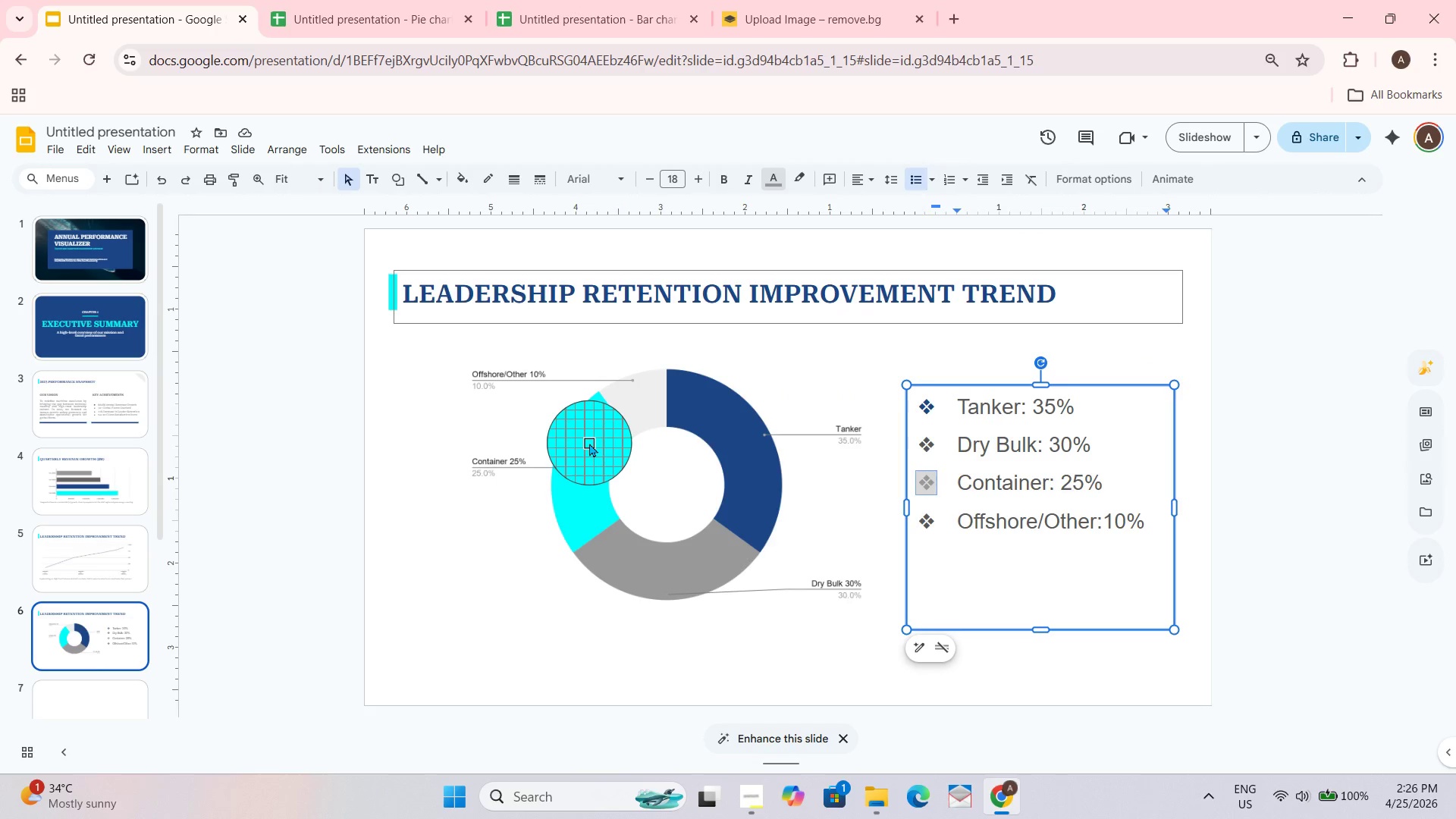 
triple_click([589, 443])
 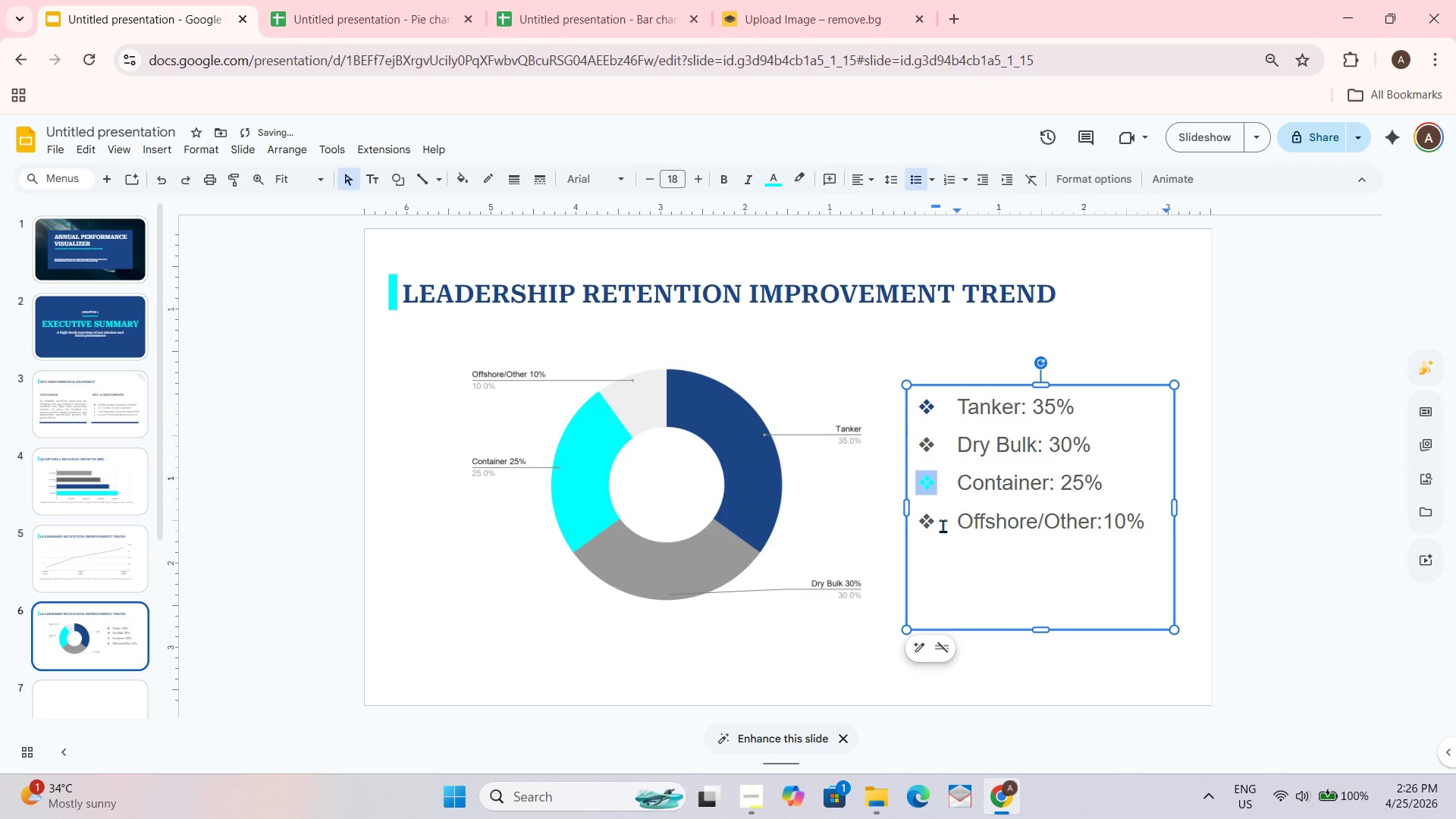 
left_click([932, 519])
 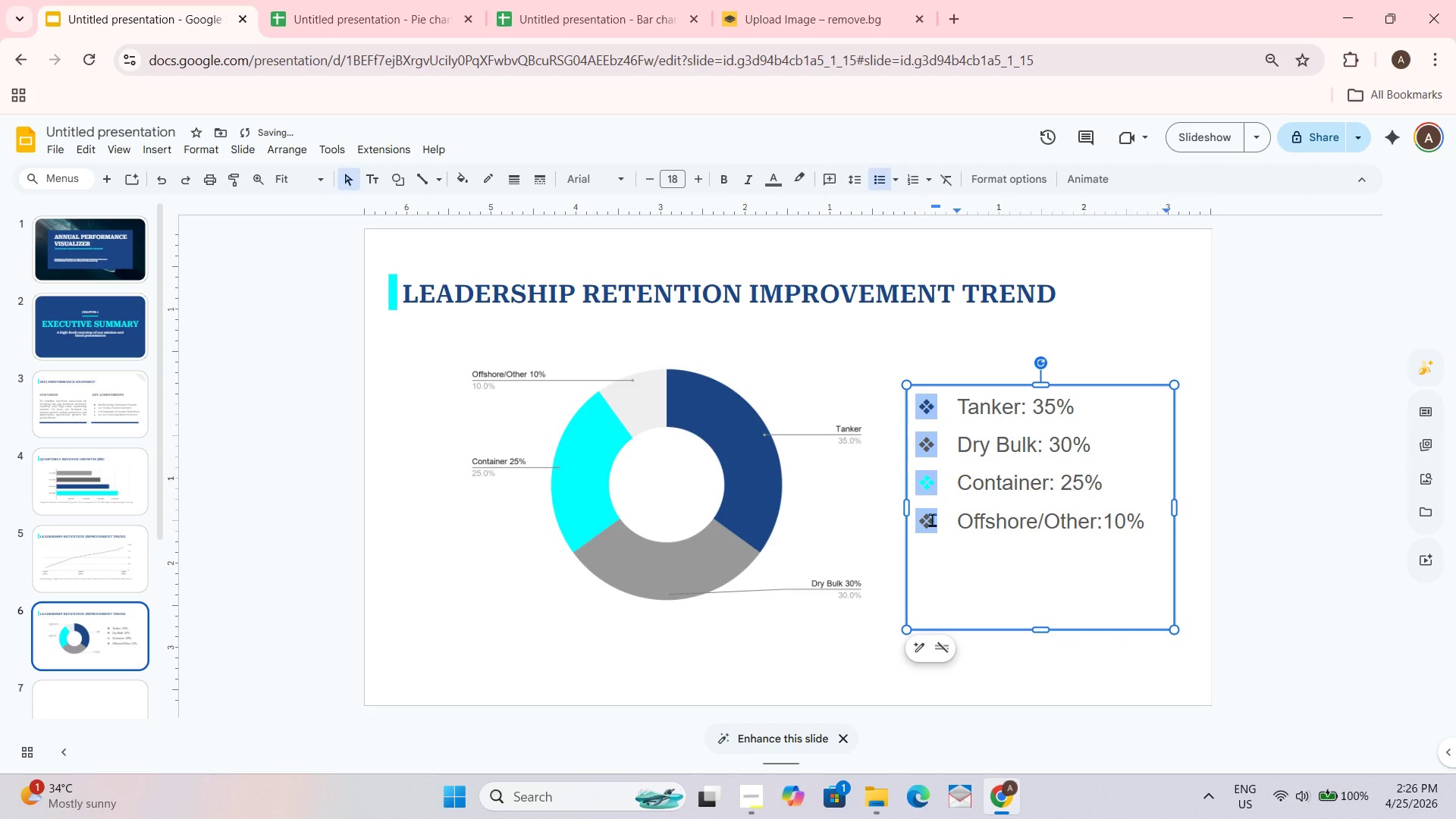 
left_click([932, 519])
 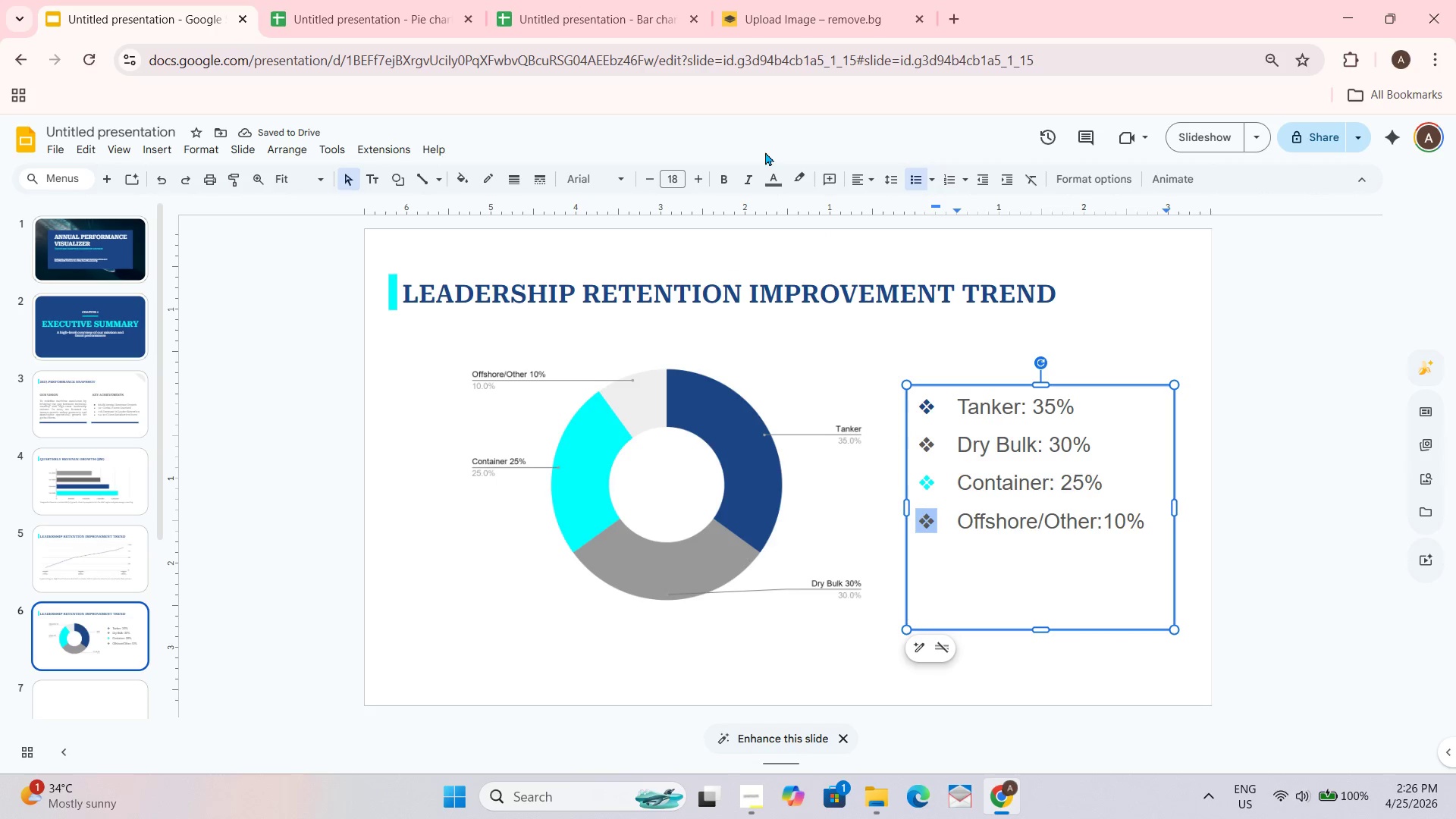 
left_click([770, 176])
 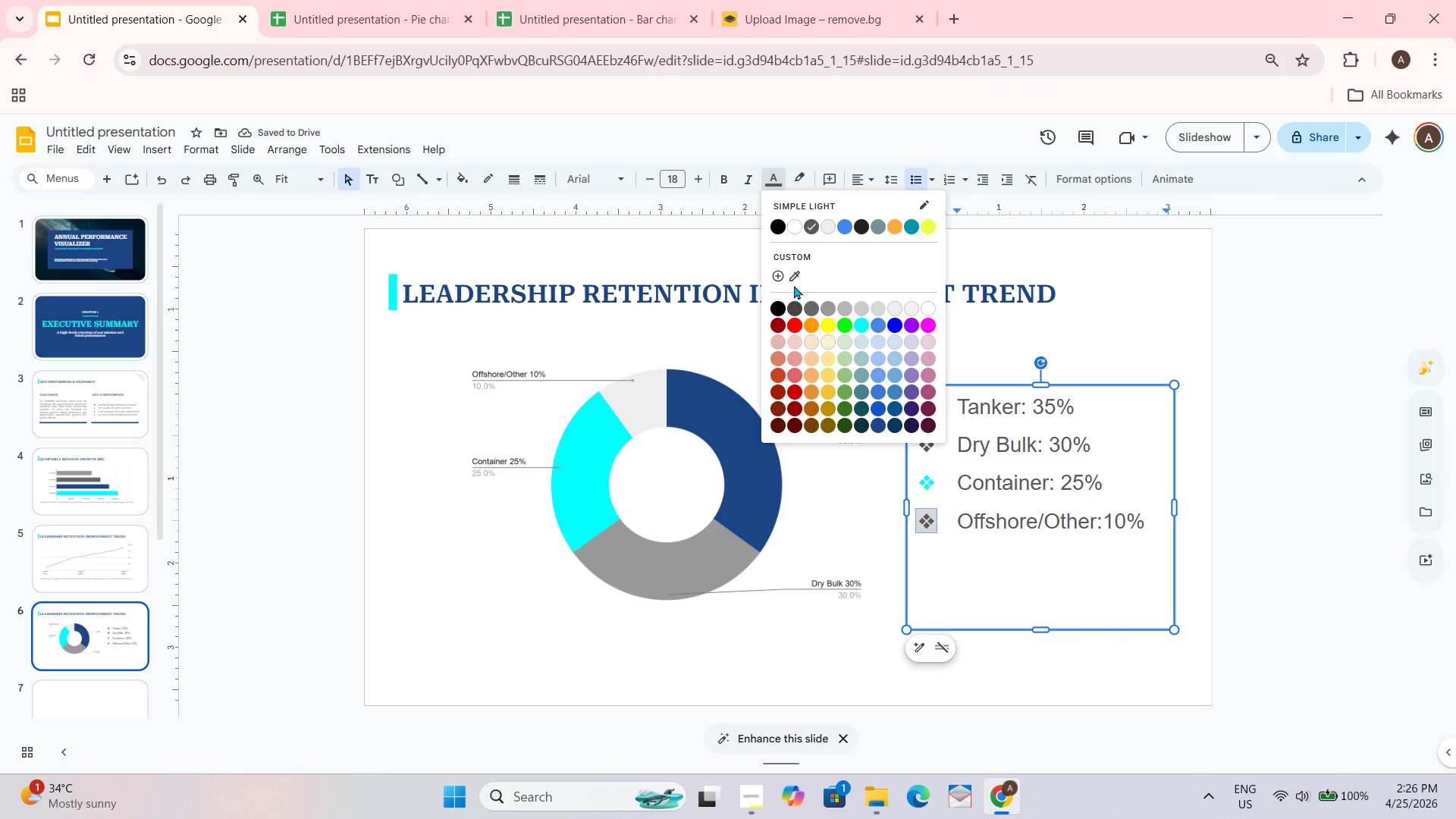 
double_click([792, 281])
 